 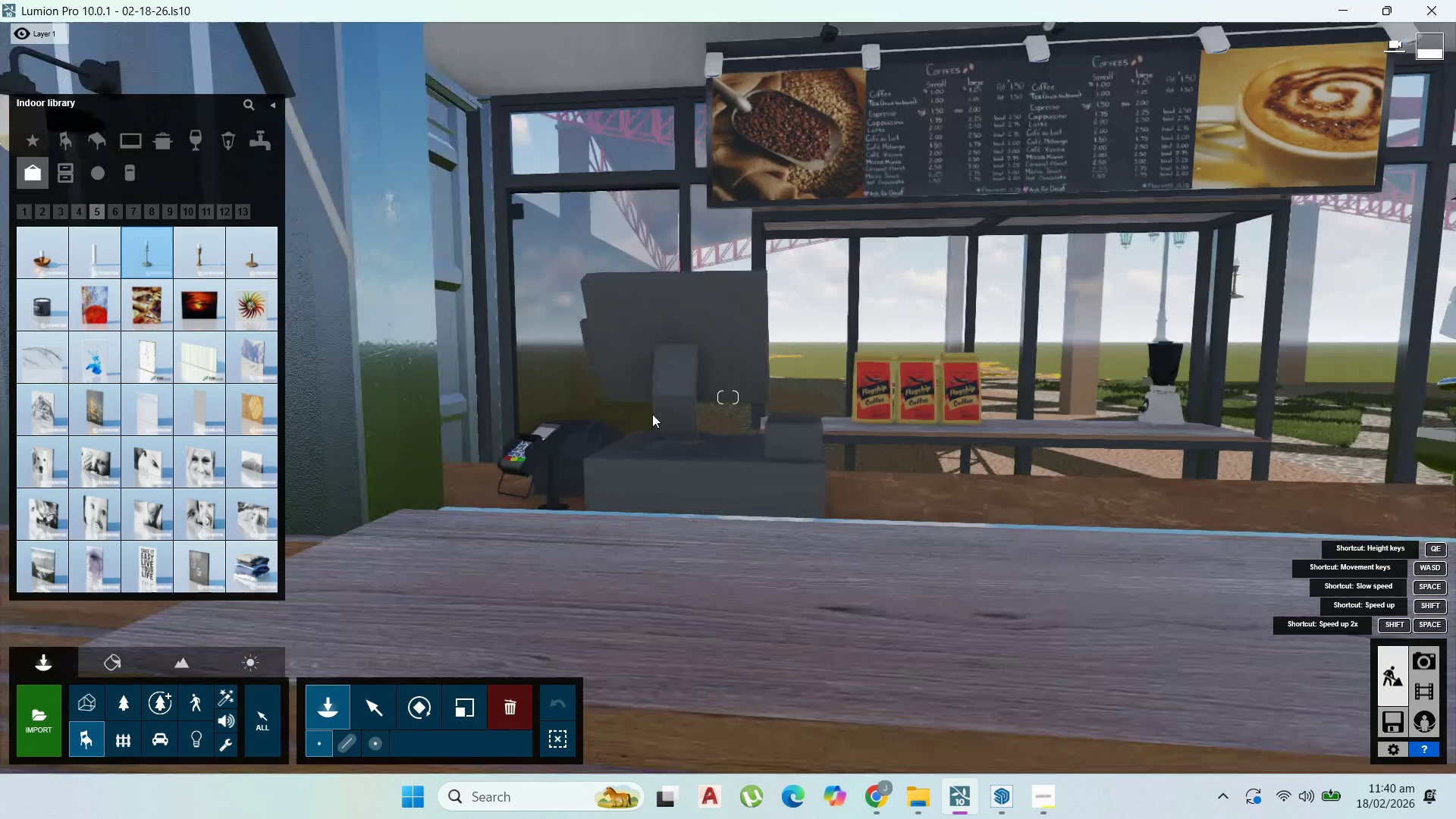 
left_click([111, 214])
 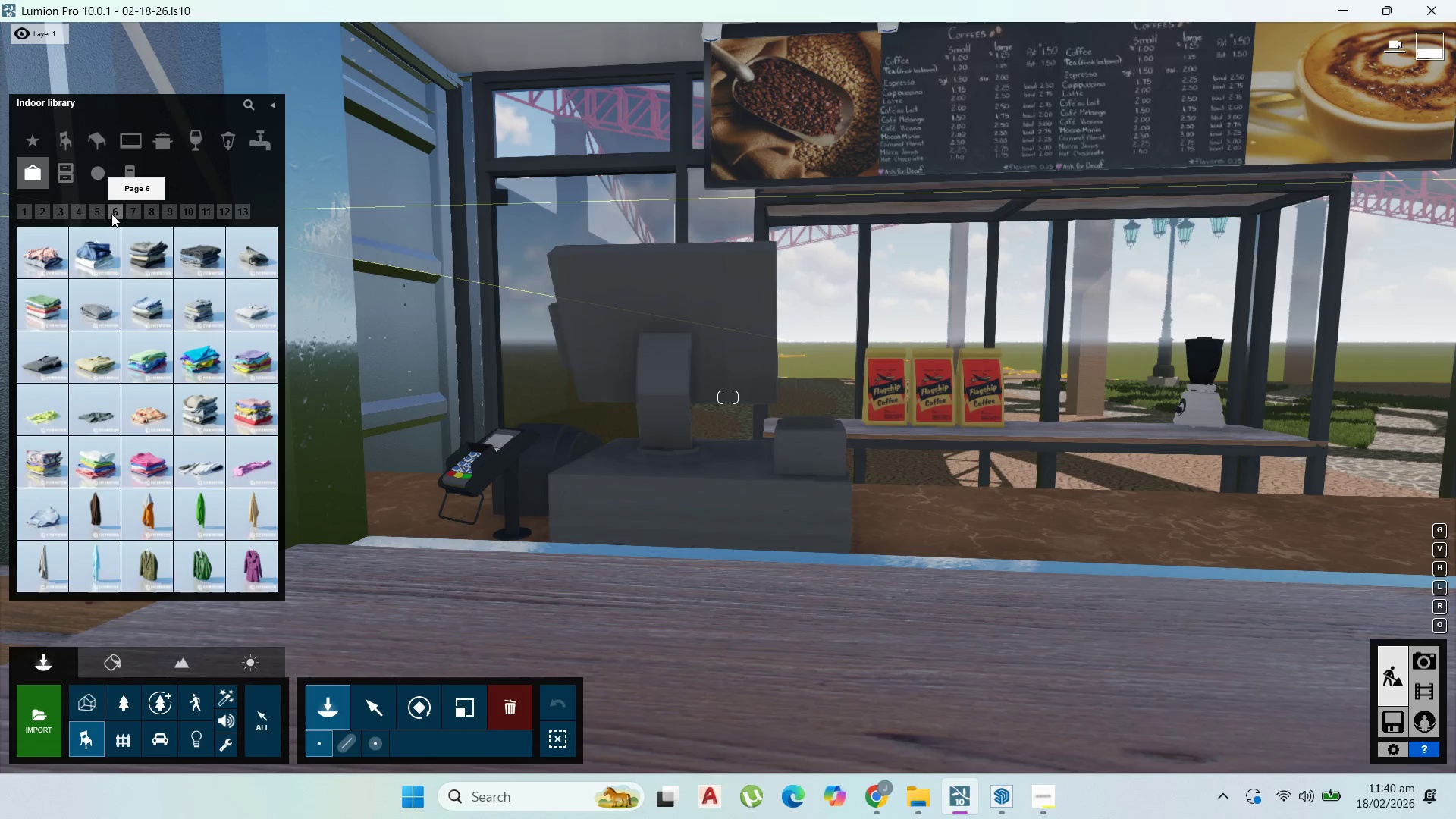 
left_click([133, 212])
 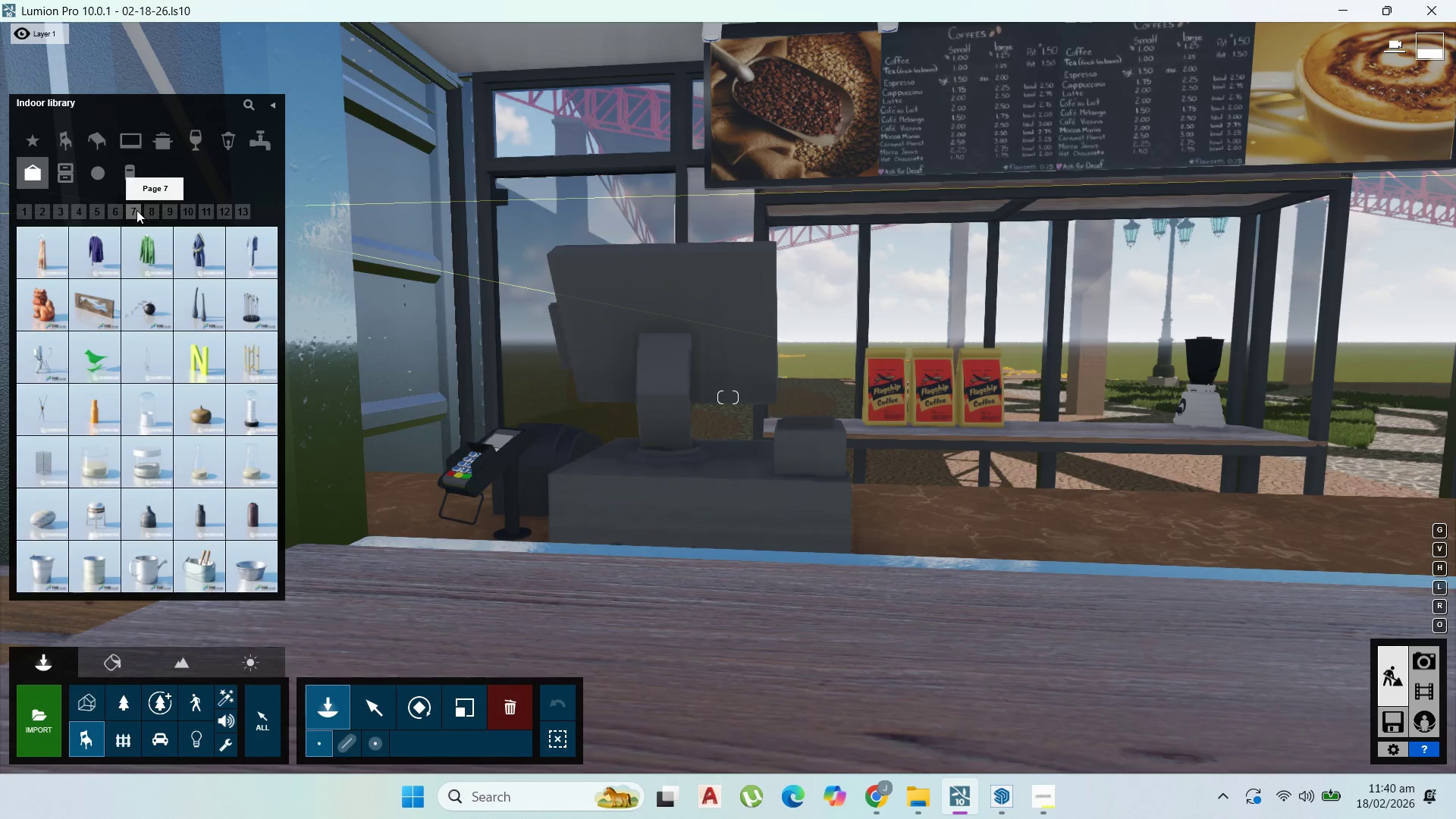 
wait(7.97)
 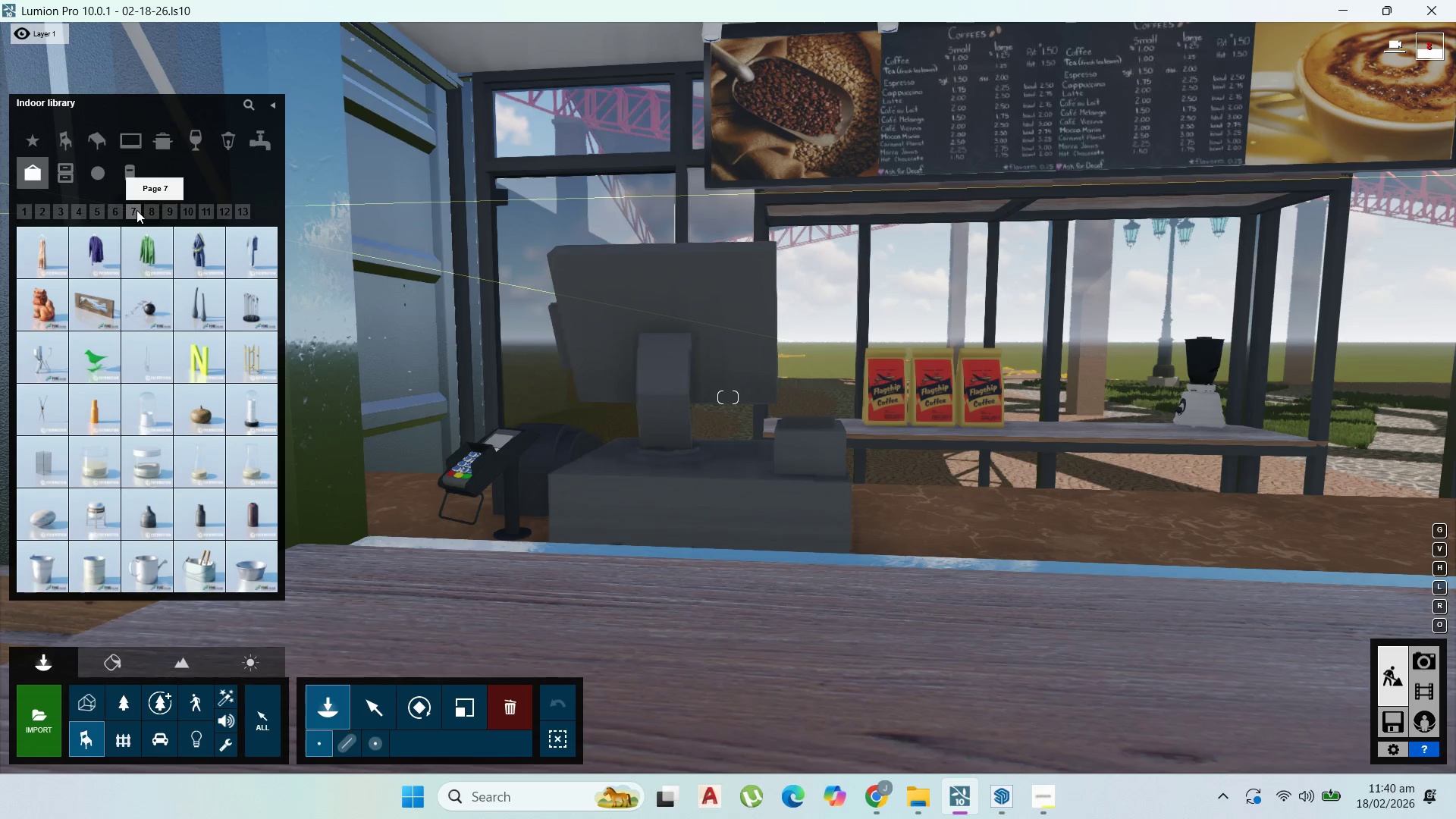 
mouse_move([158, 213])
 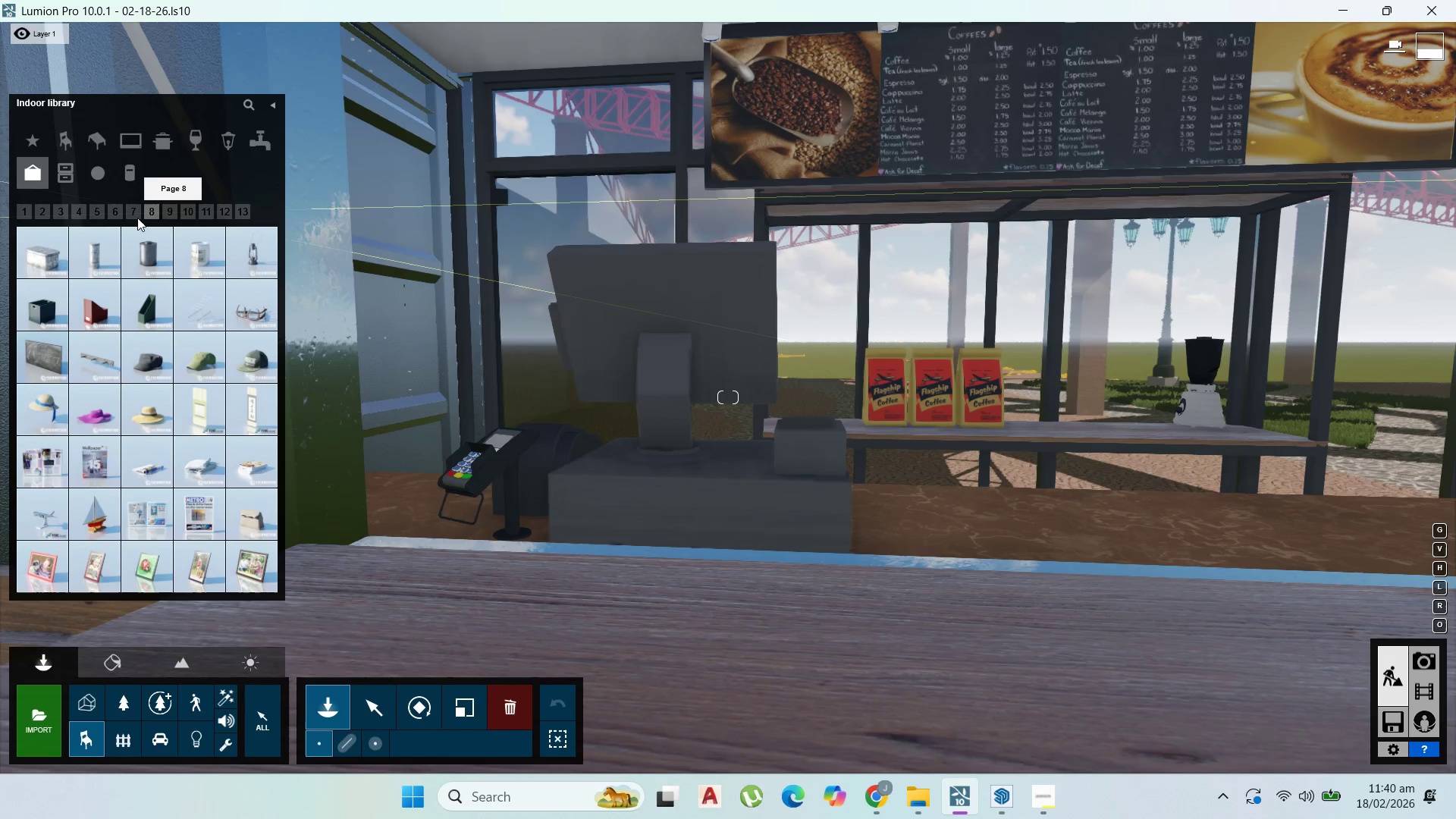 
left_click([137, 218])
 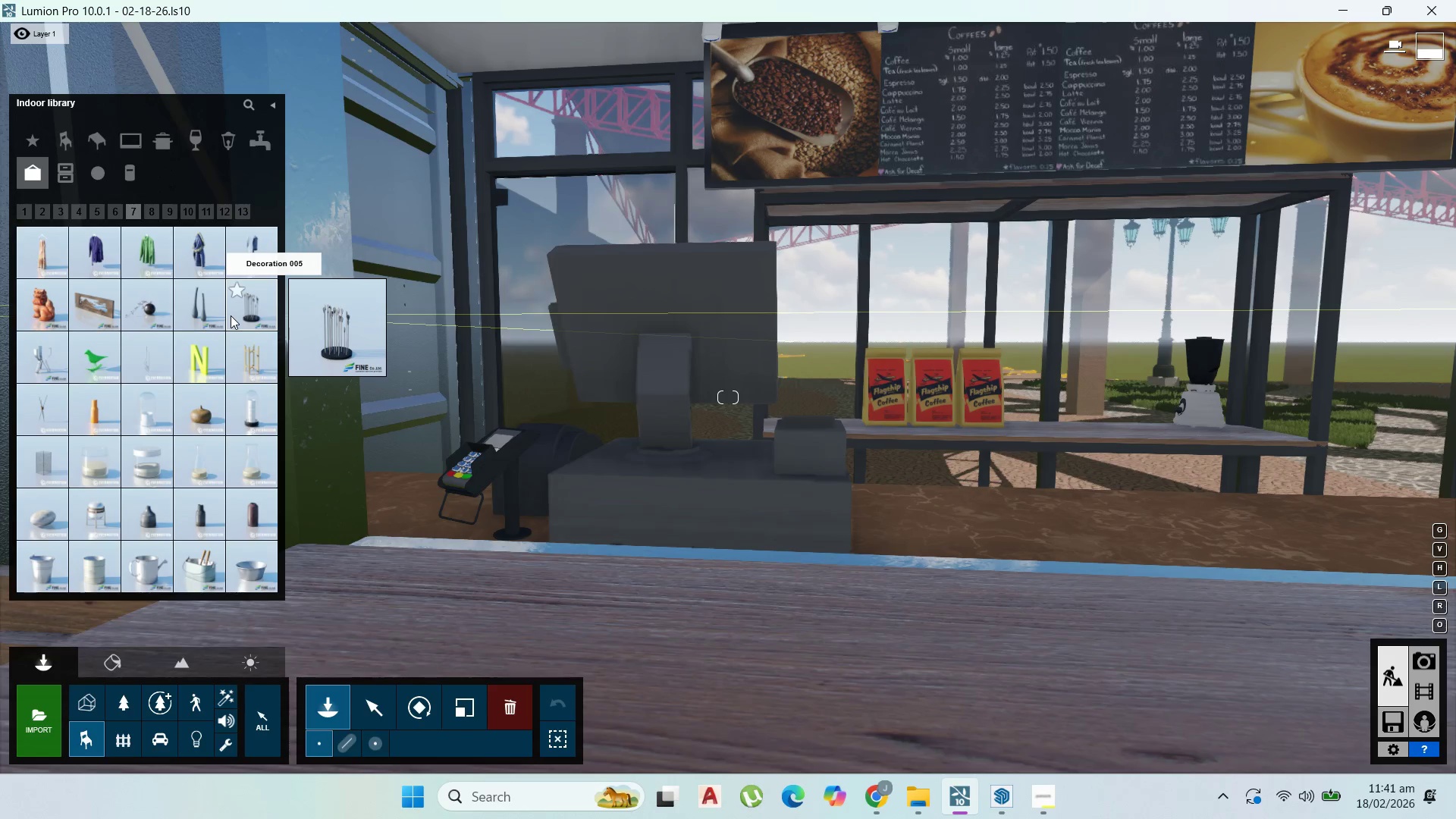 
wait(27.16)
 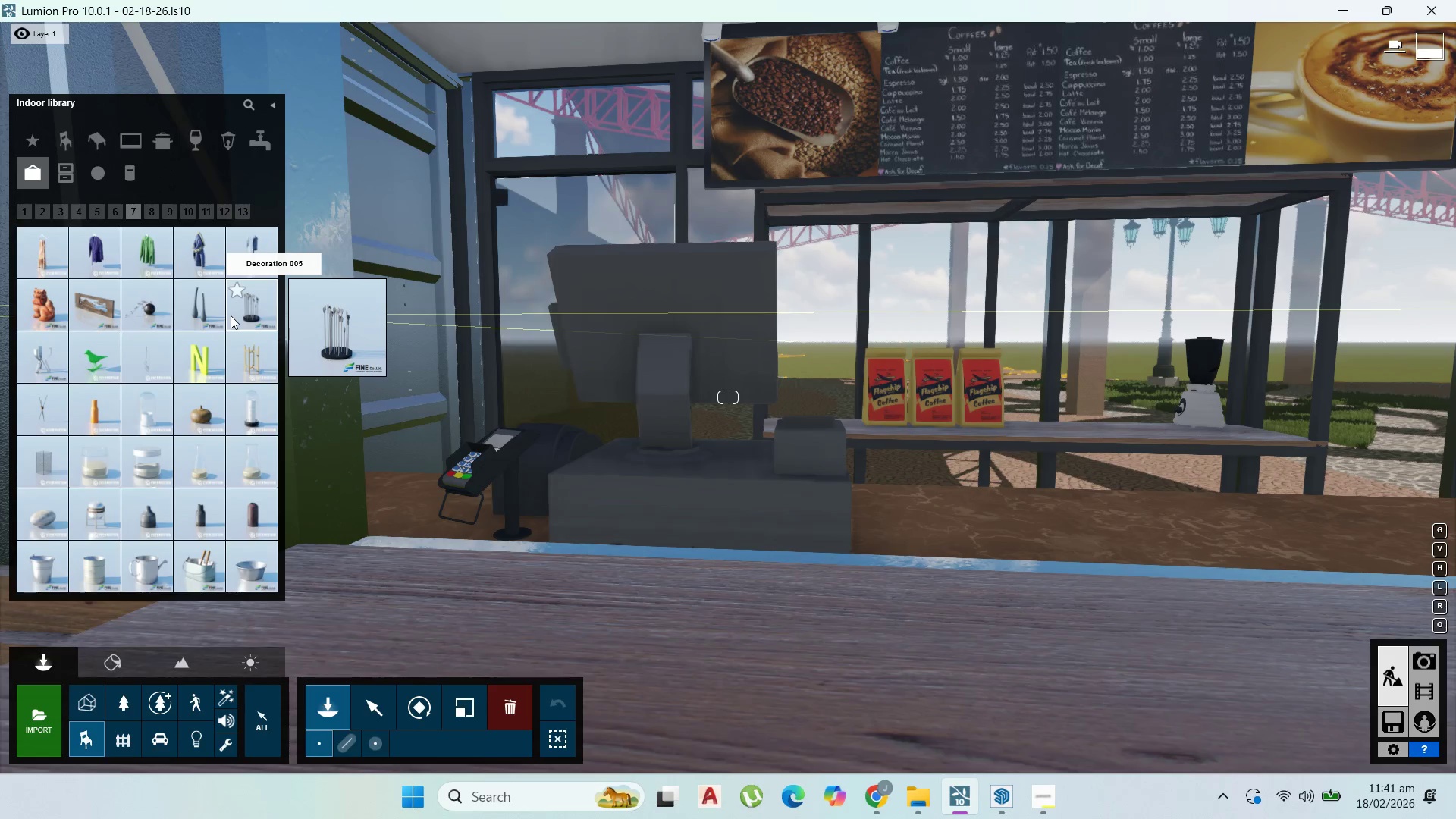 
left_click([247, 367])
 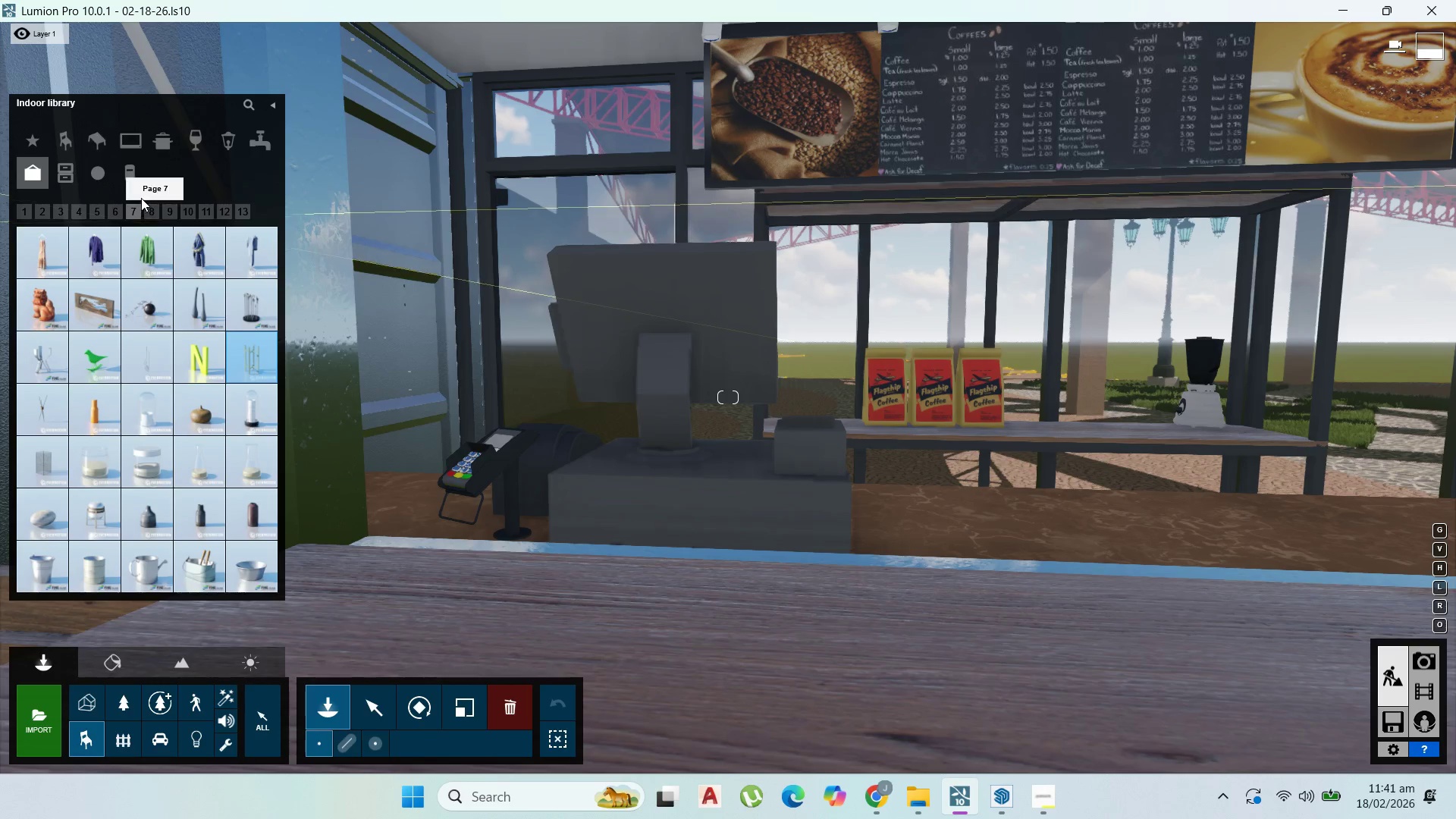 
left_click([149, 211])
 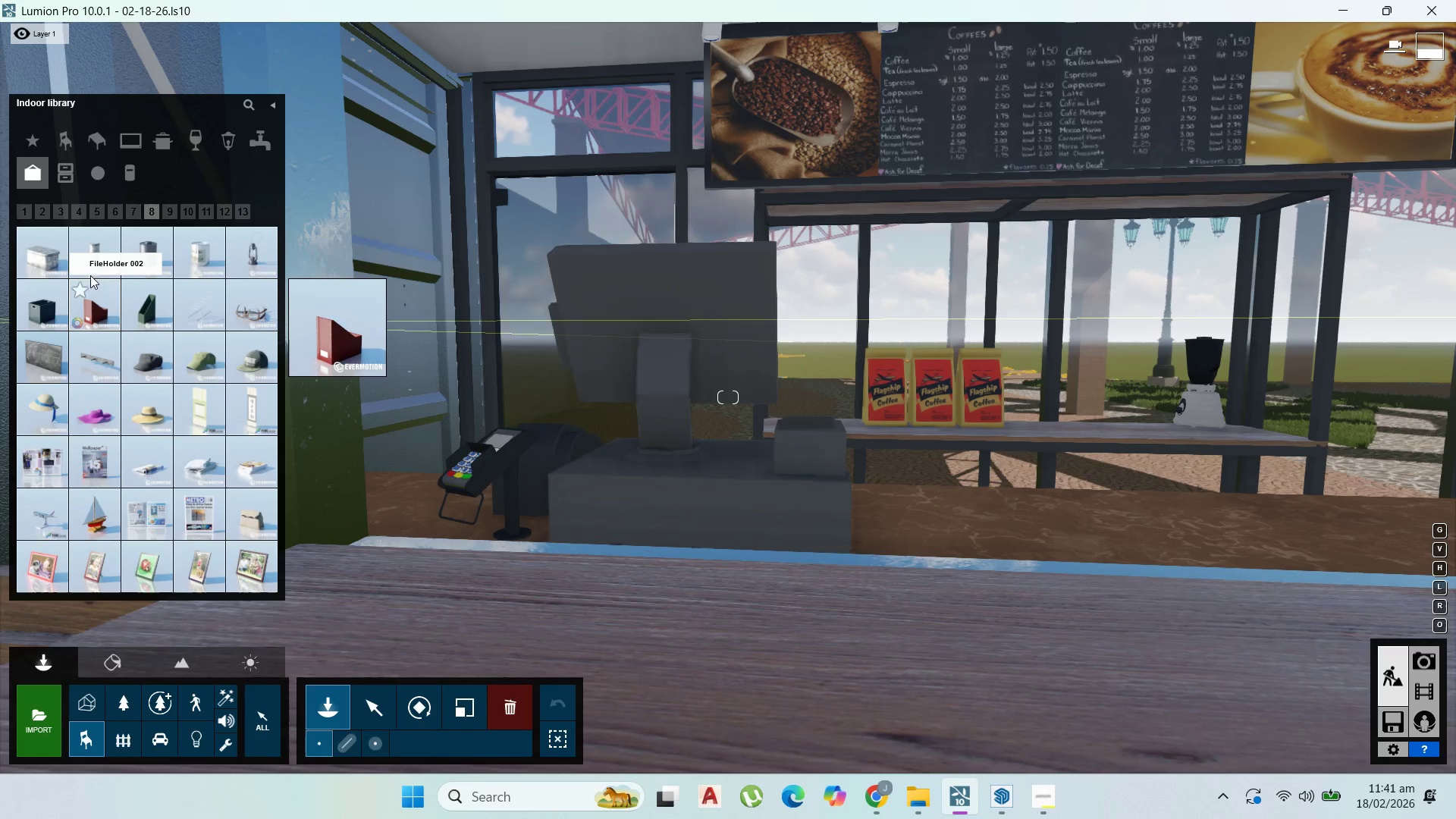 
wait(5.61)
 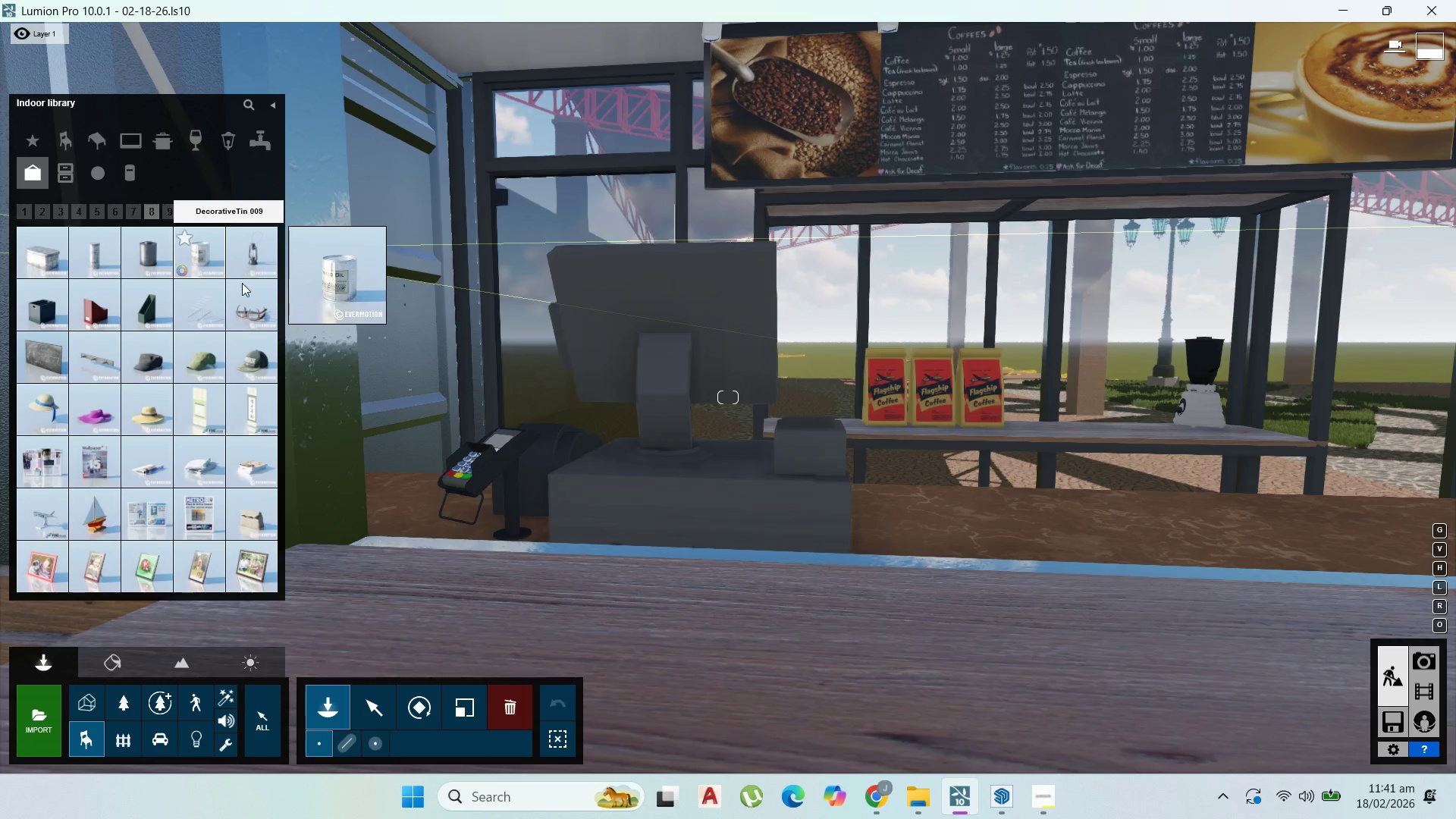 
left_click([62, 212])
 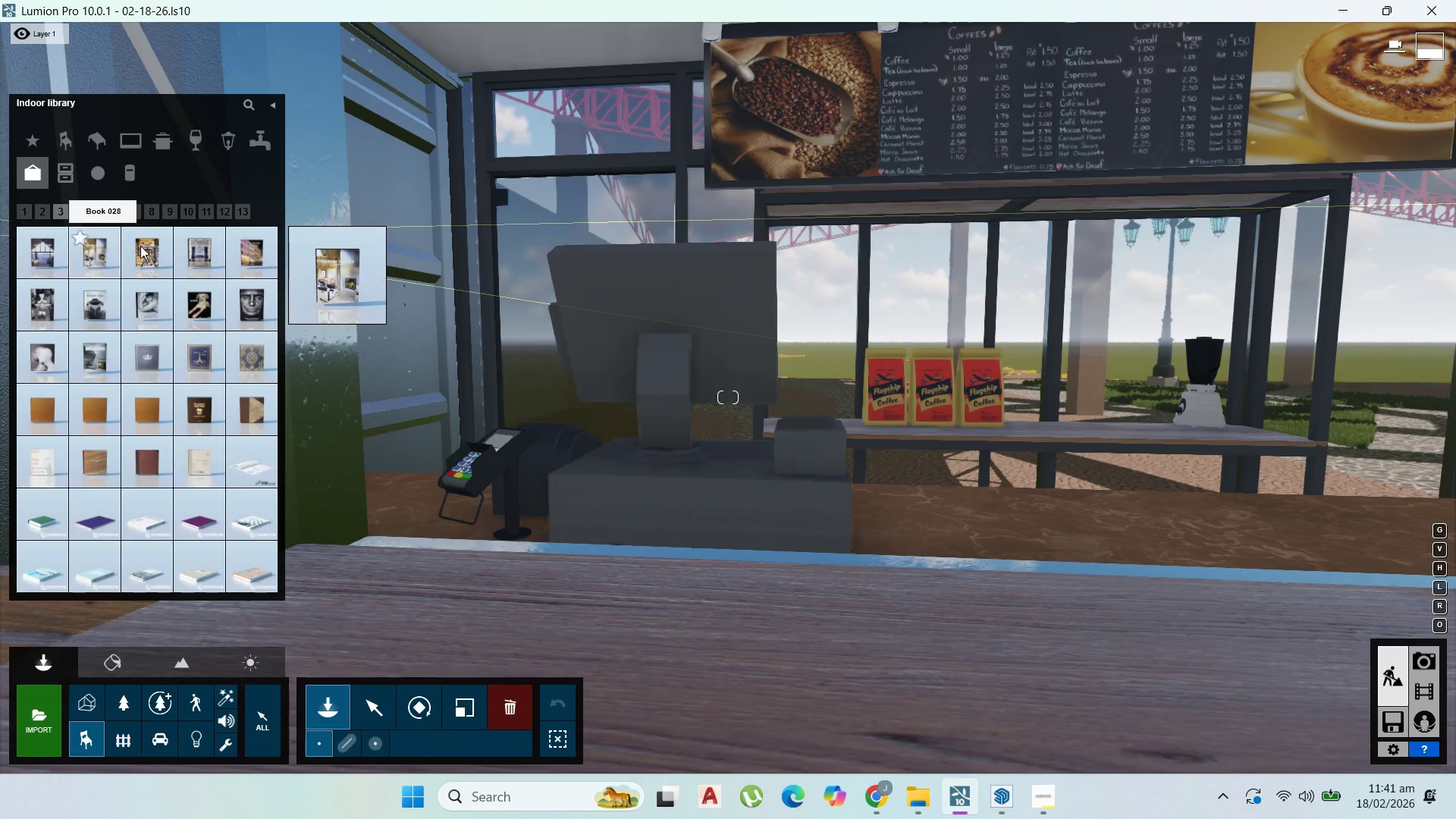 
mouse_move([182, 263])
 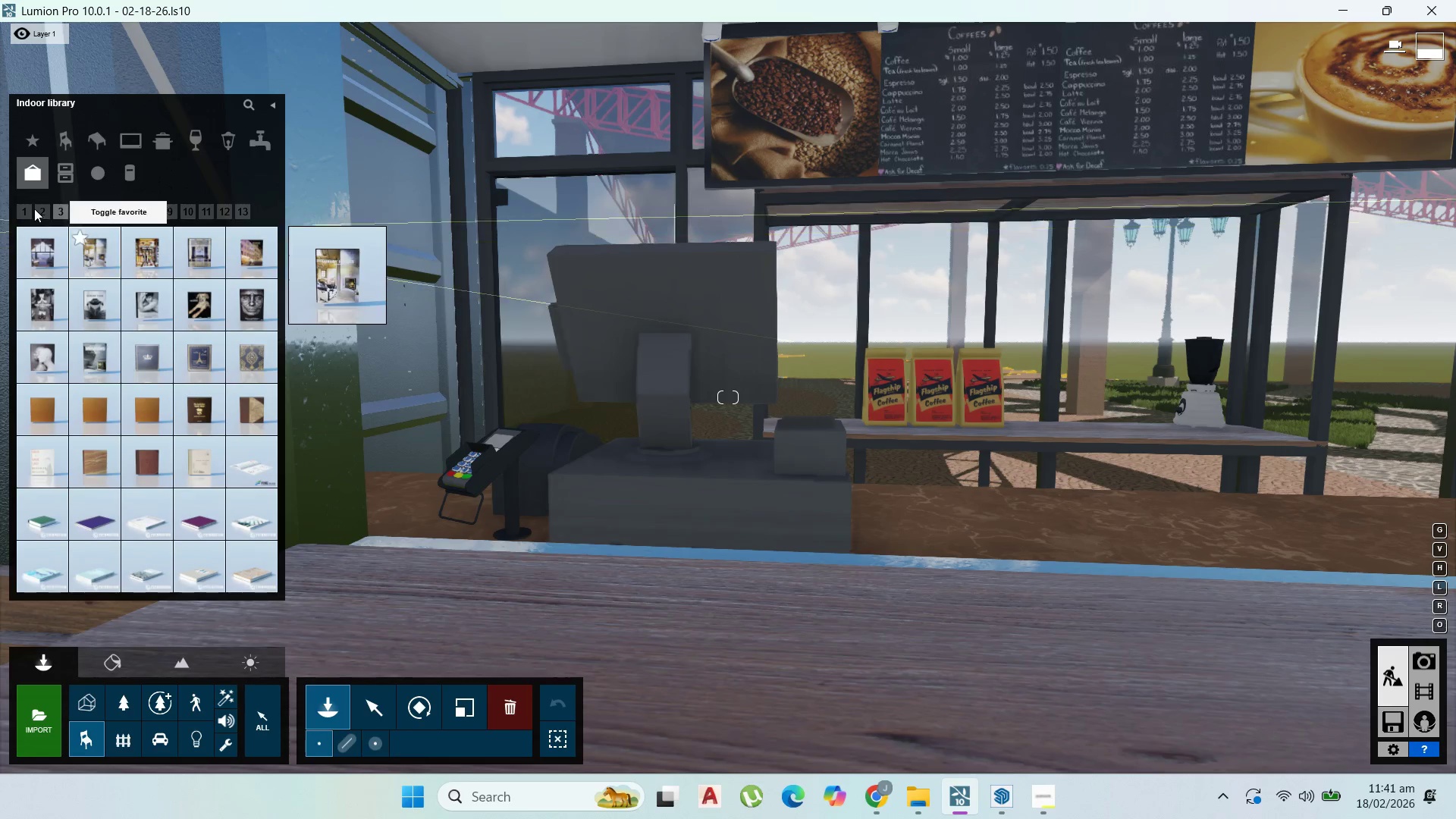 
left_click([33, 209])
 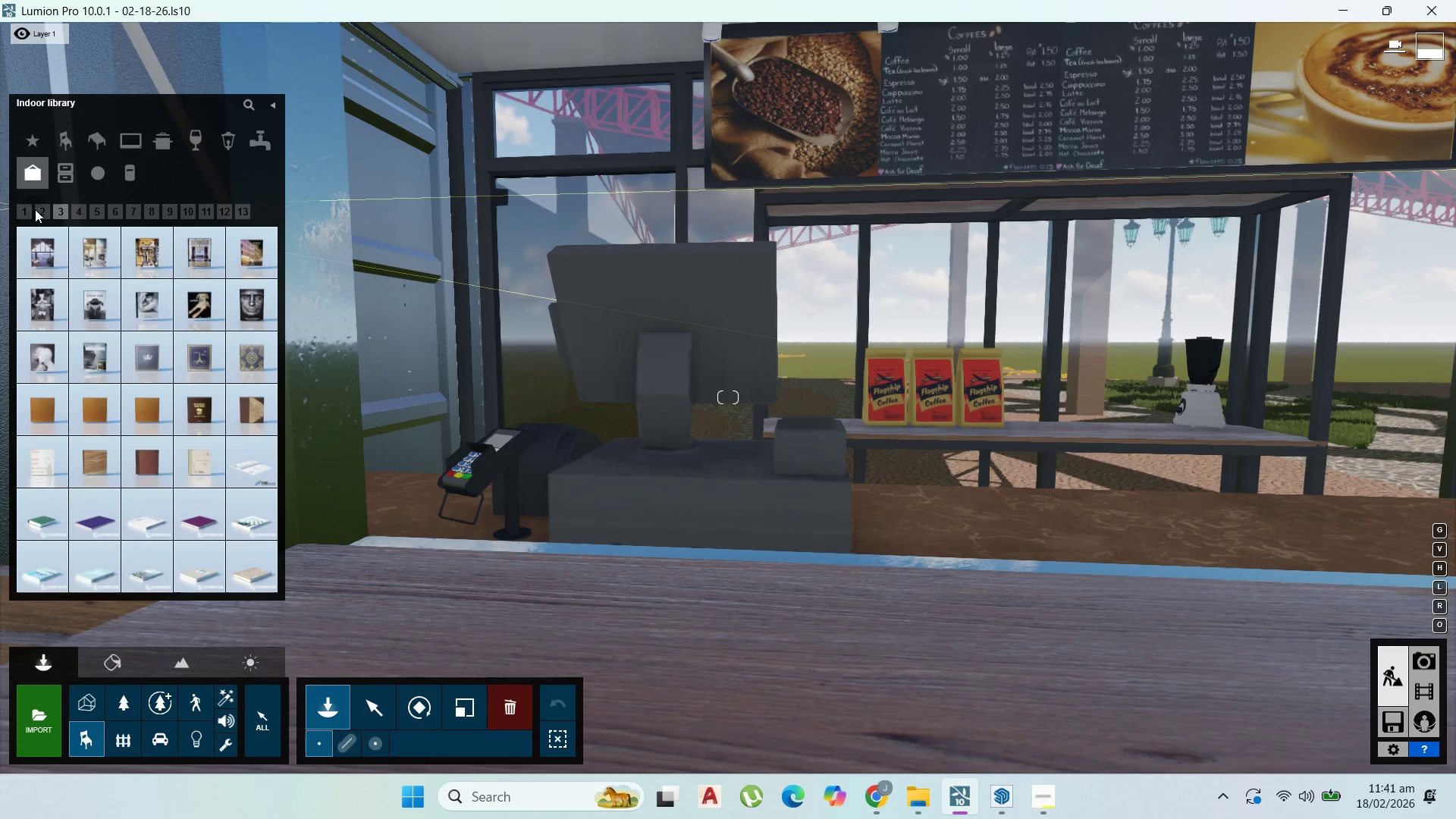 
left_click_drag(start_coordinate=[39, 209], to_coordinate=[43, 210])
 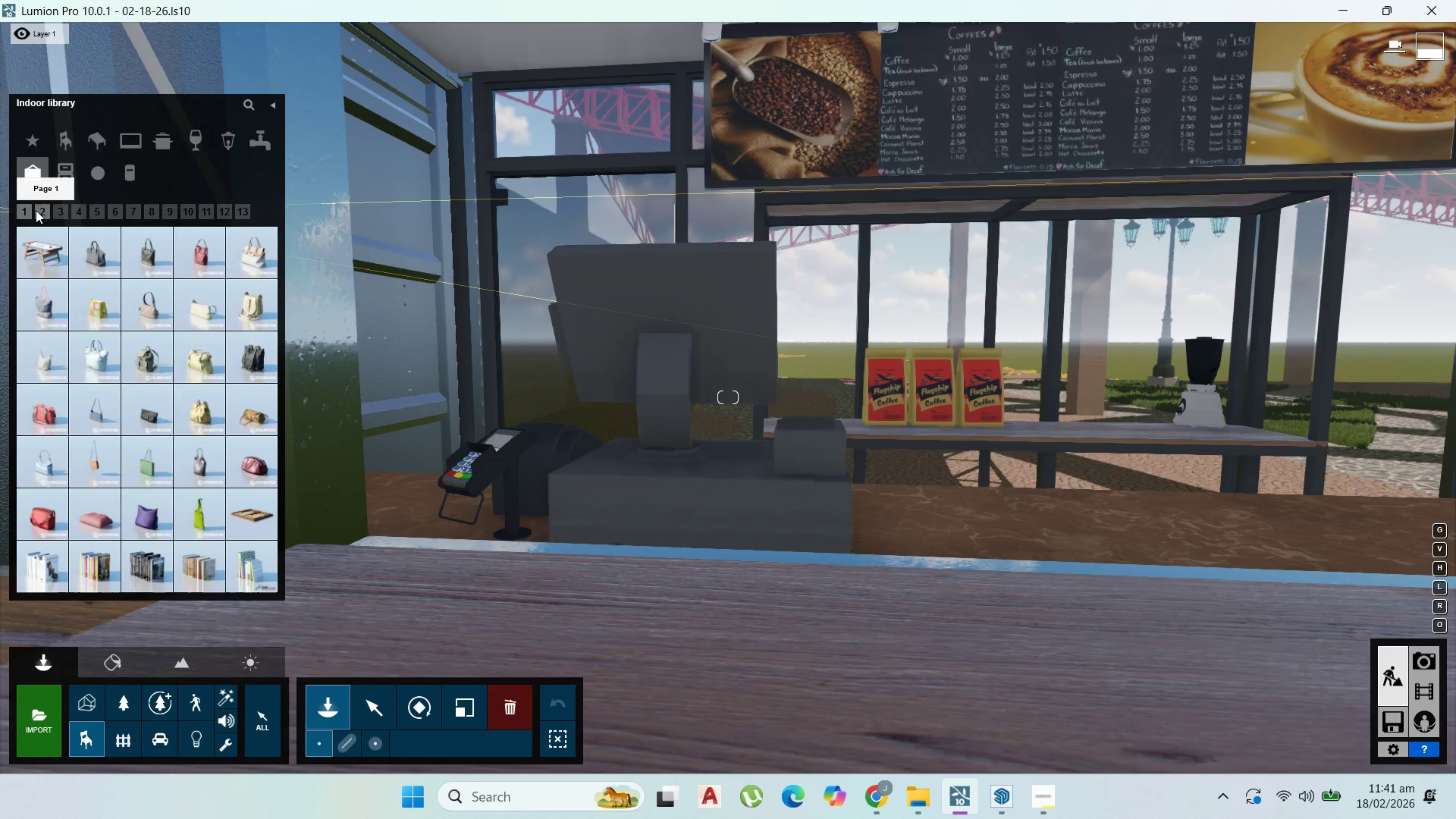 
left_click([80, 208])
 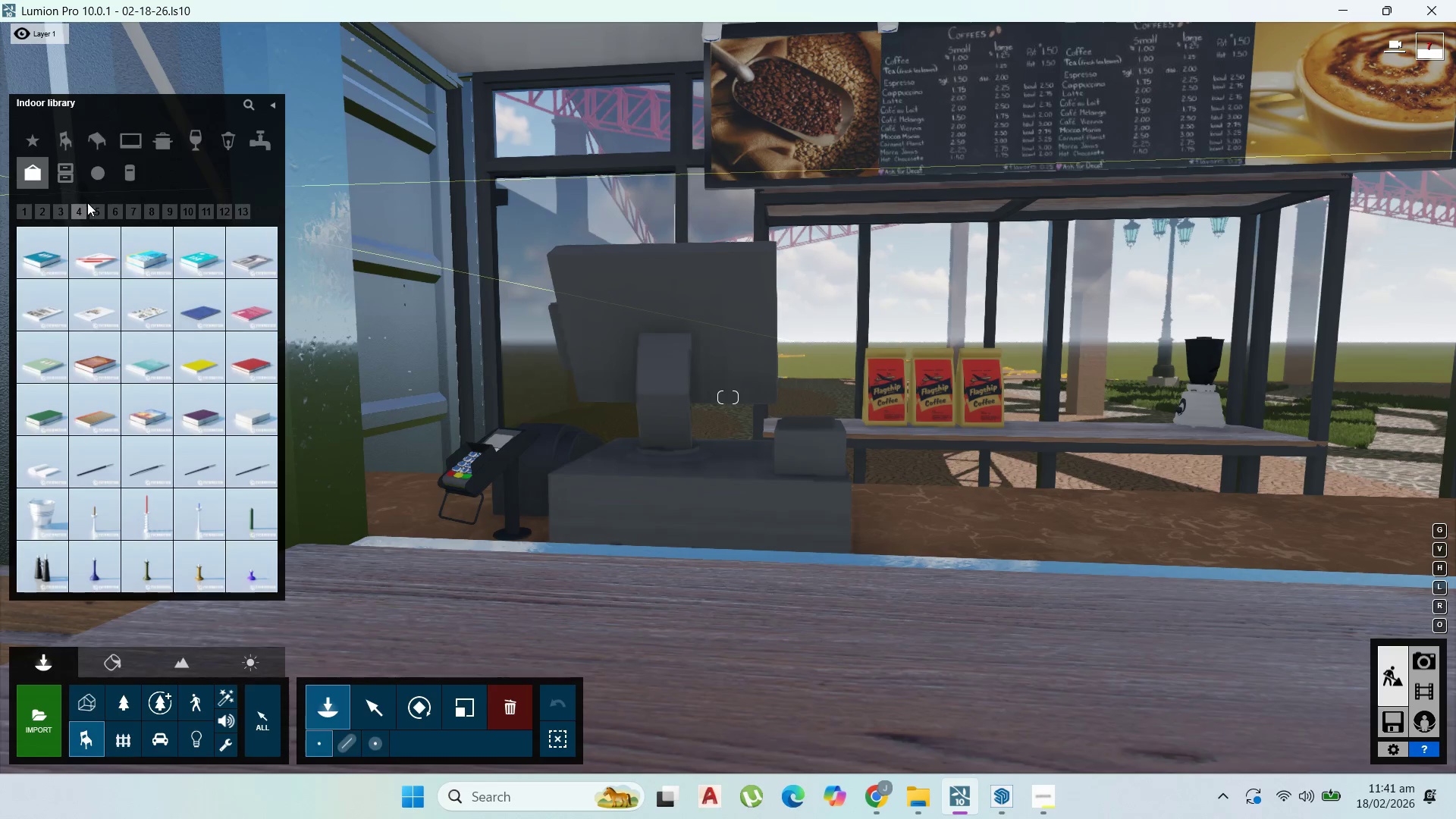 
left_click([99, 209])
 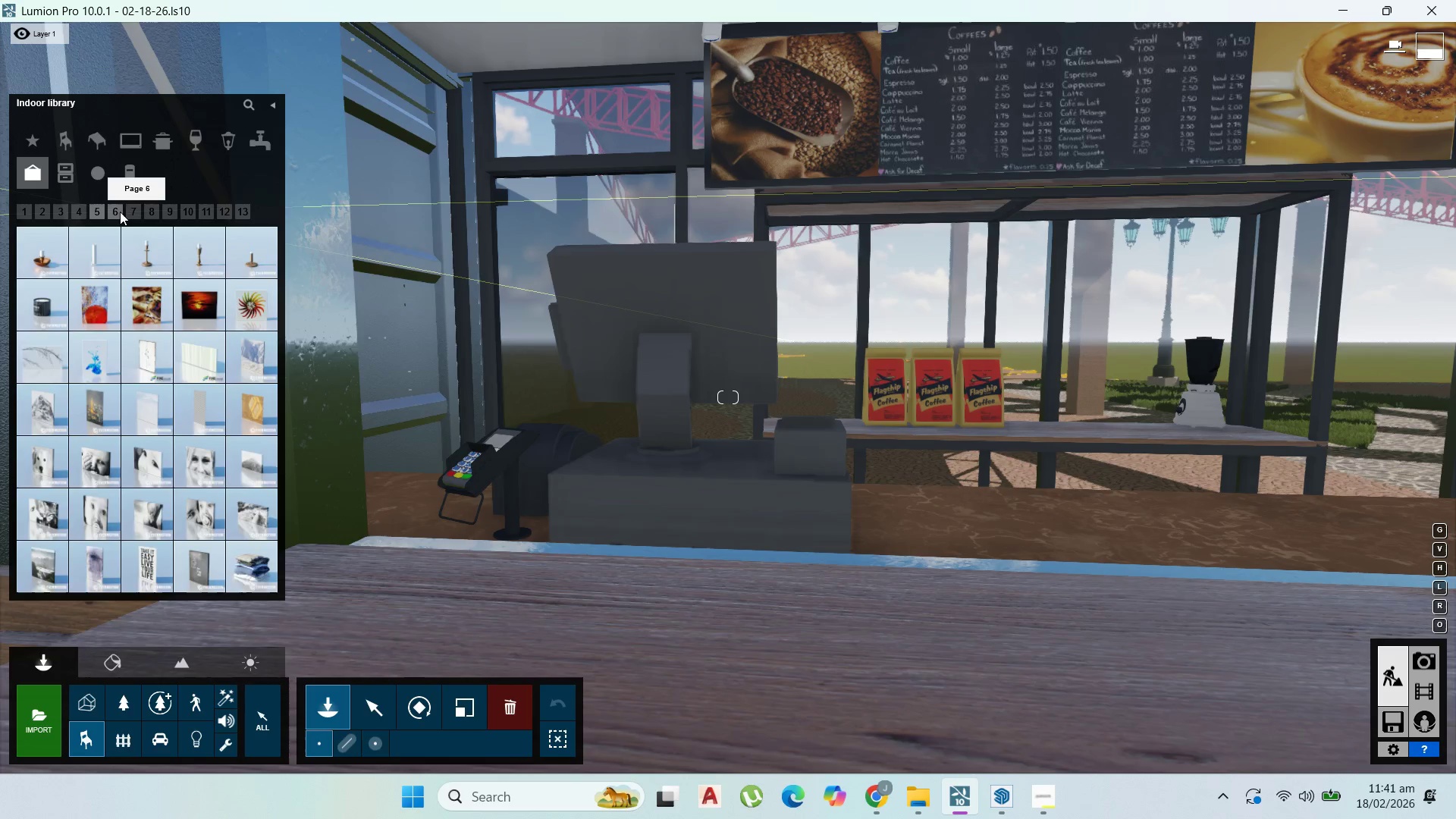 
left_click([120, 212])
 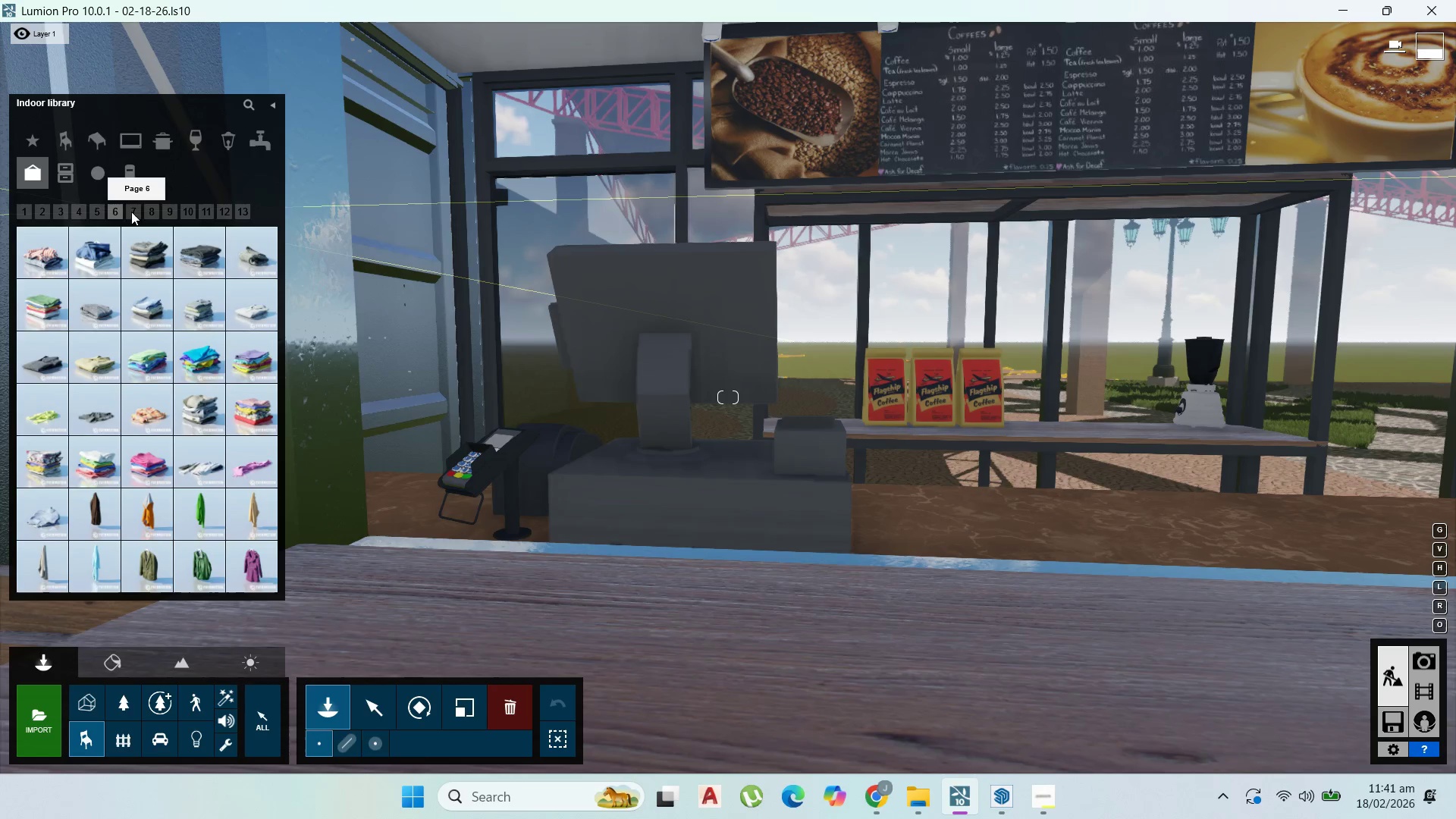 
left_click([133, 212])
 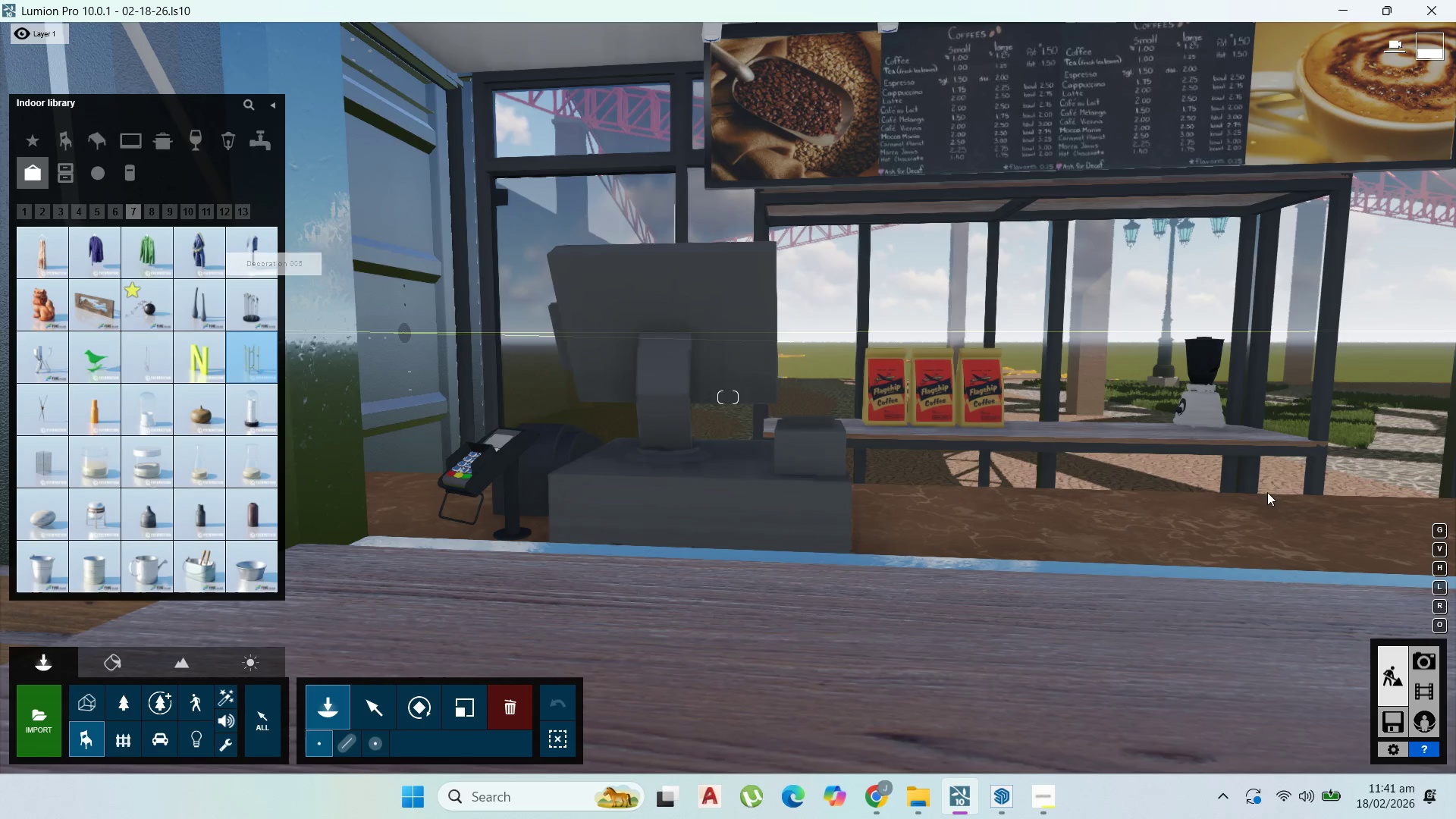 
wait(7.77)
 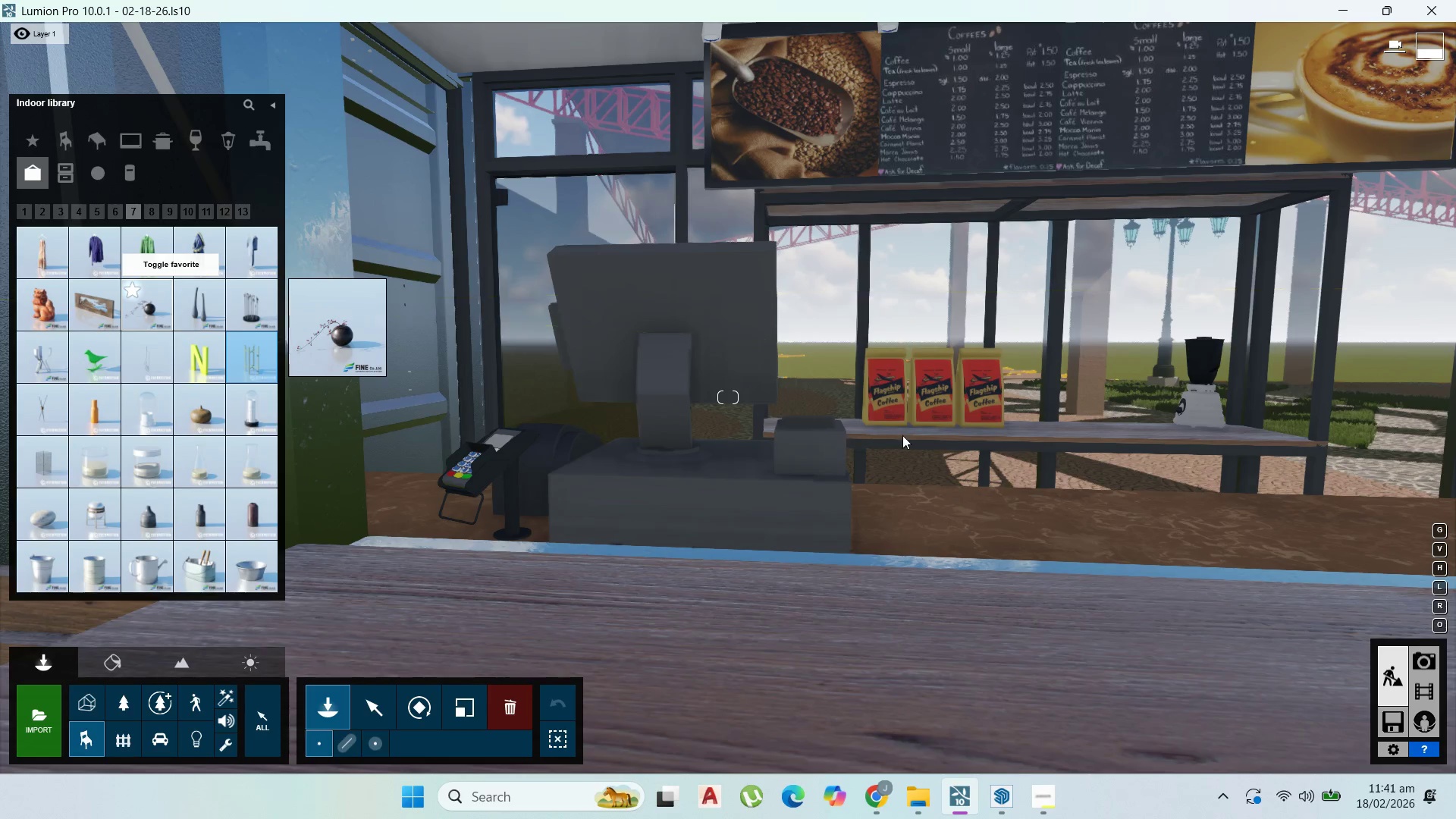 
left_click([1142, 429])
 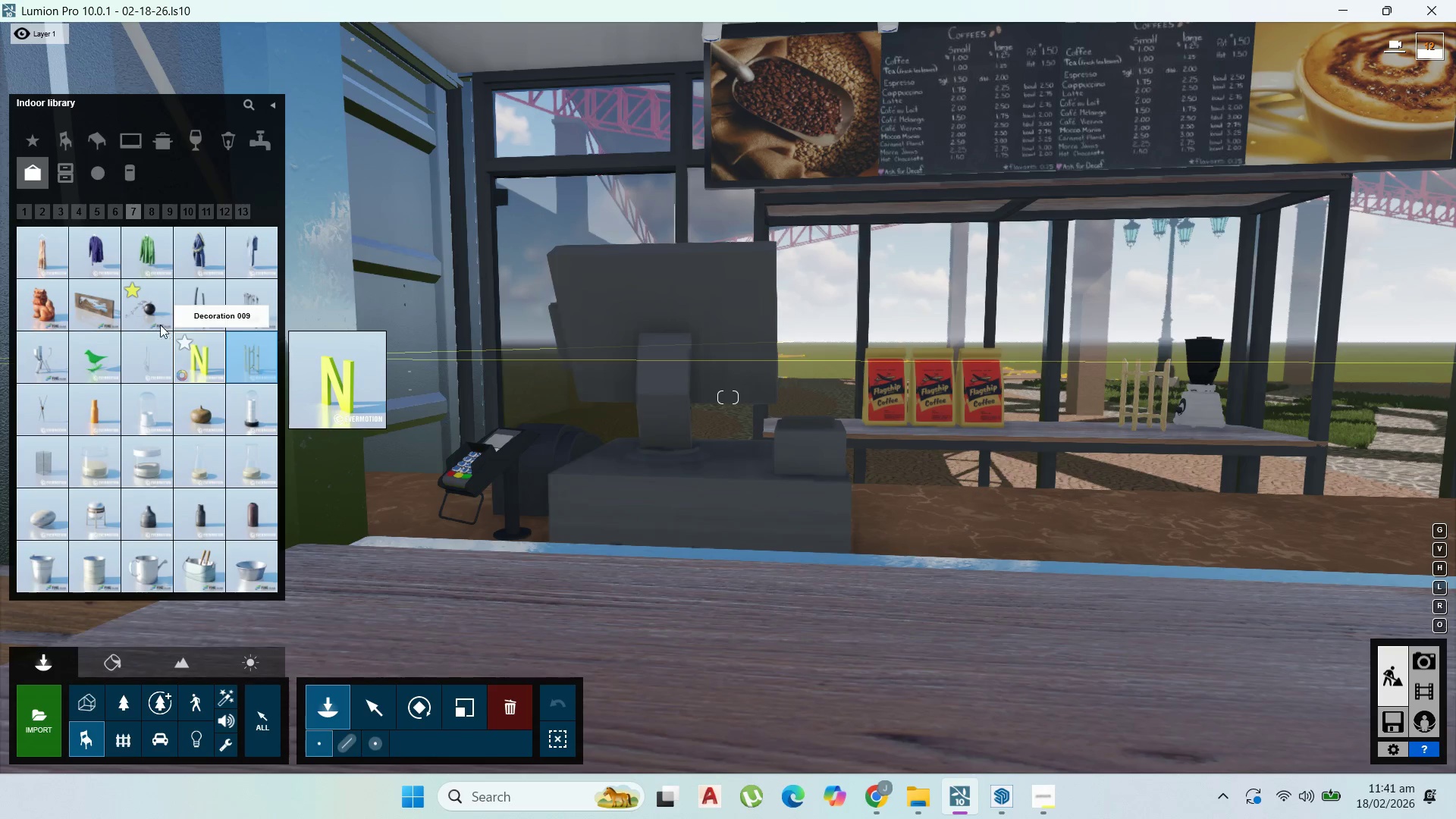 
left_click([150, 318])
 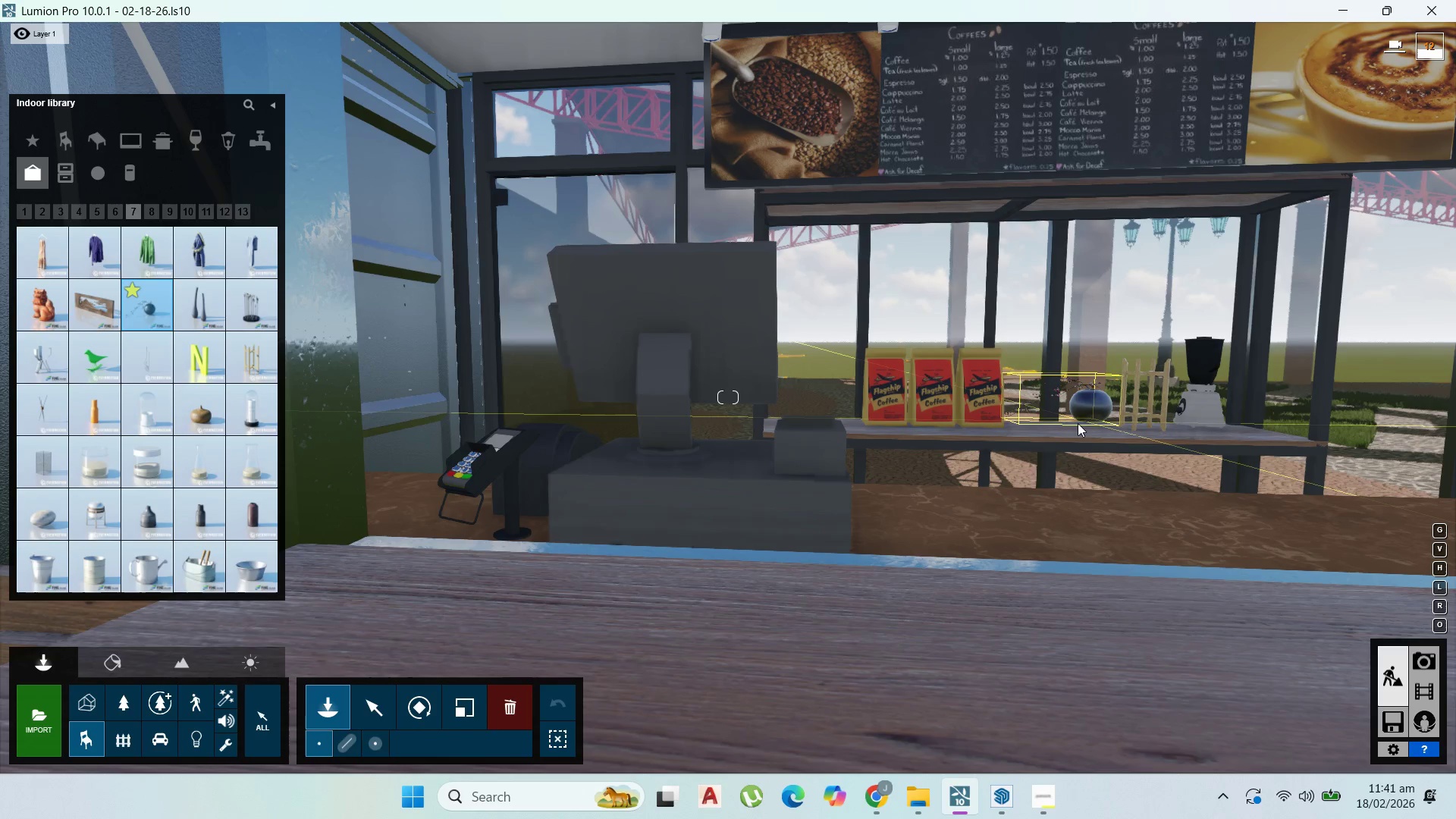 
left_click([1072, 425])
 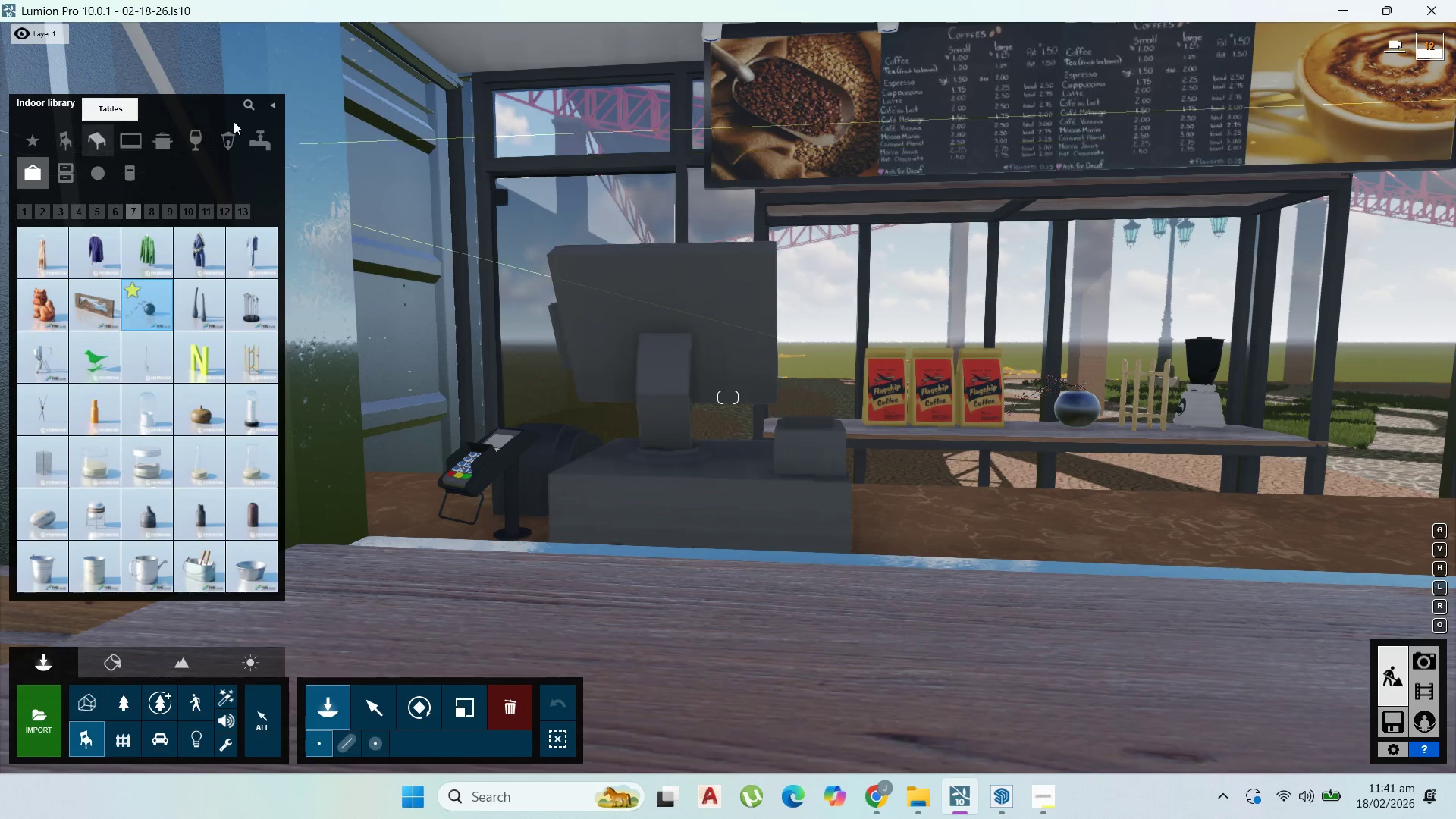 
left_click([252, 108])
 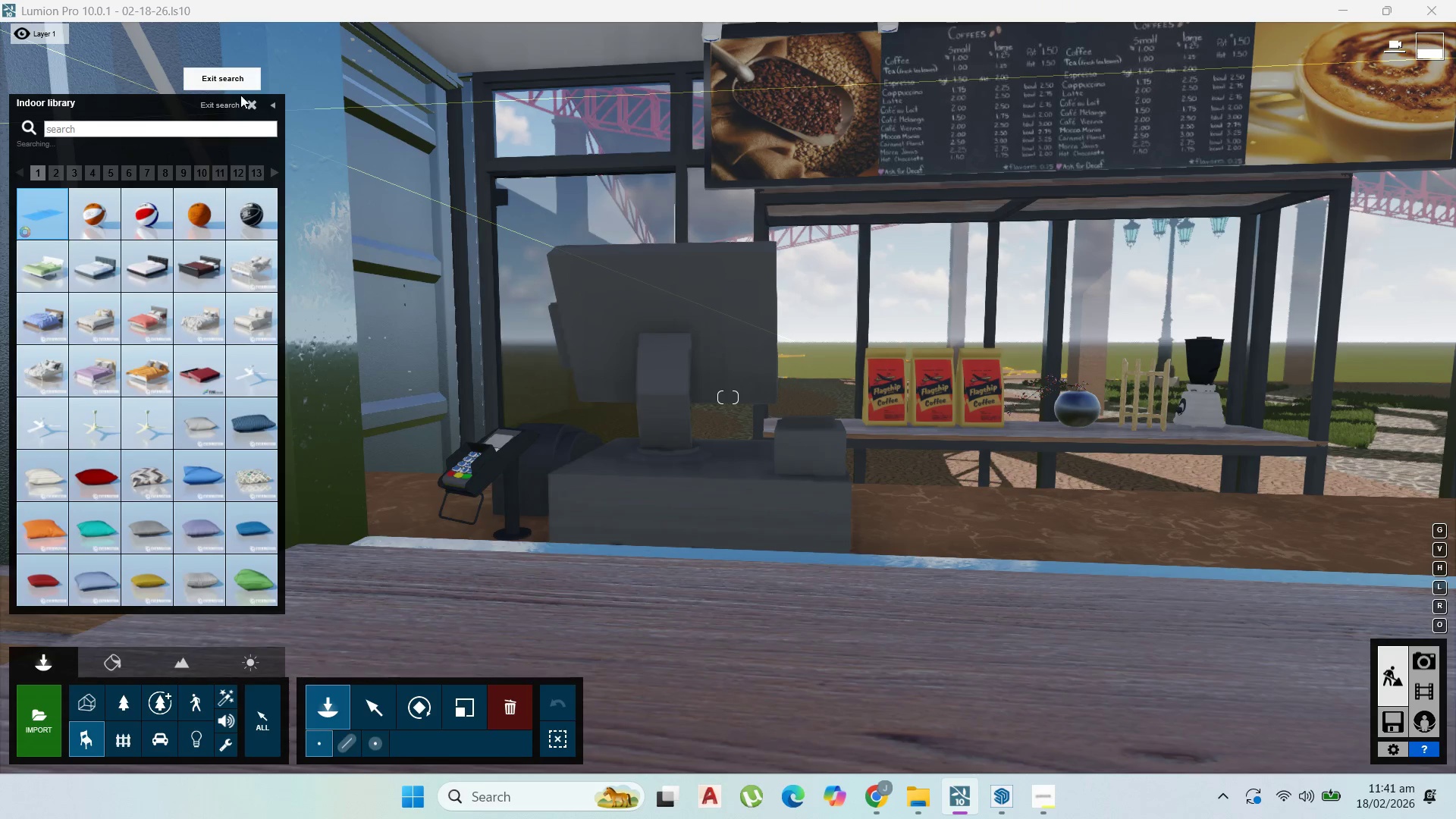 
left_click([169, 127])
 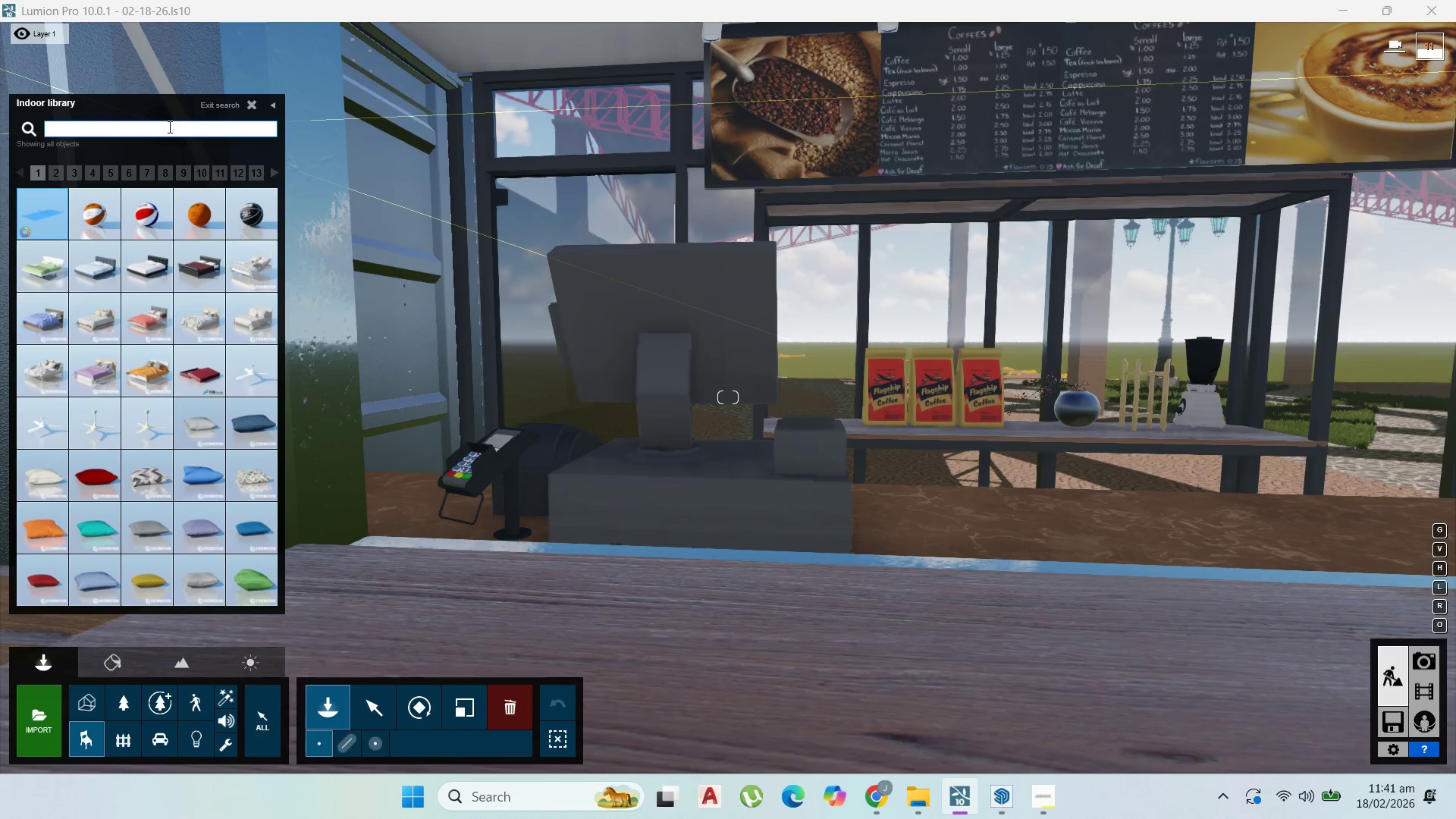 
type(coffee)
 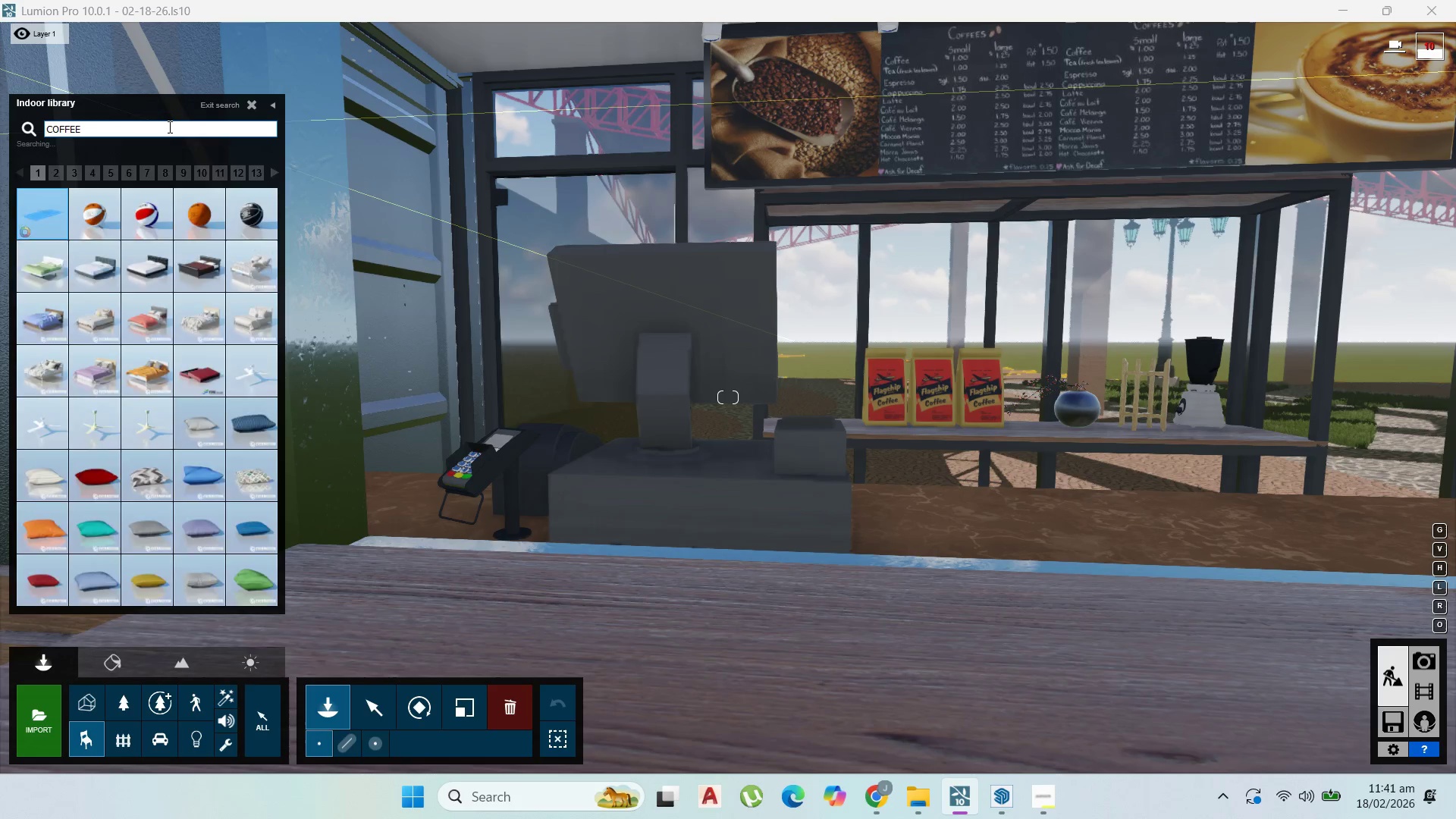 
key(Enter)
 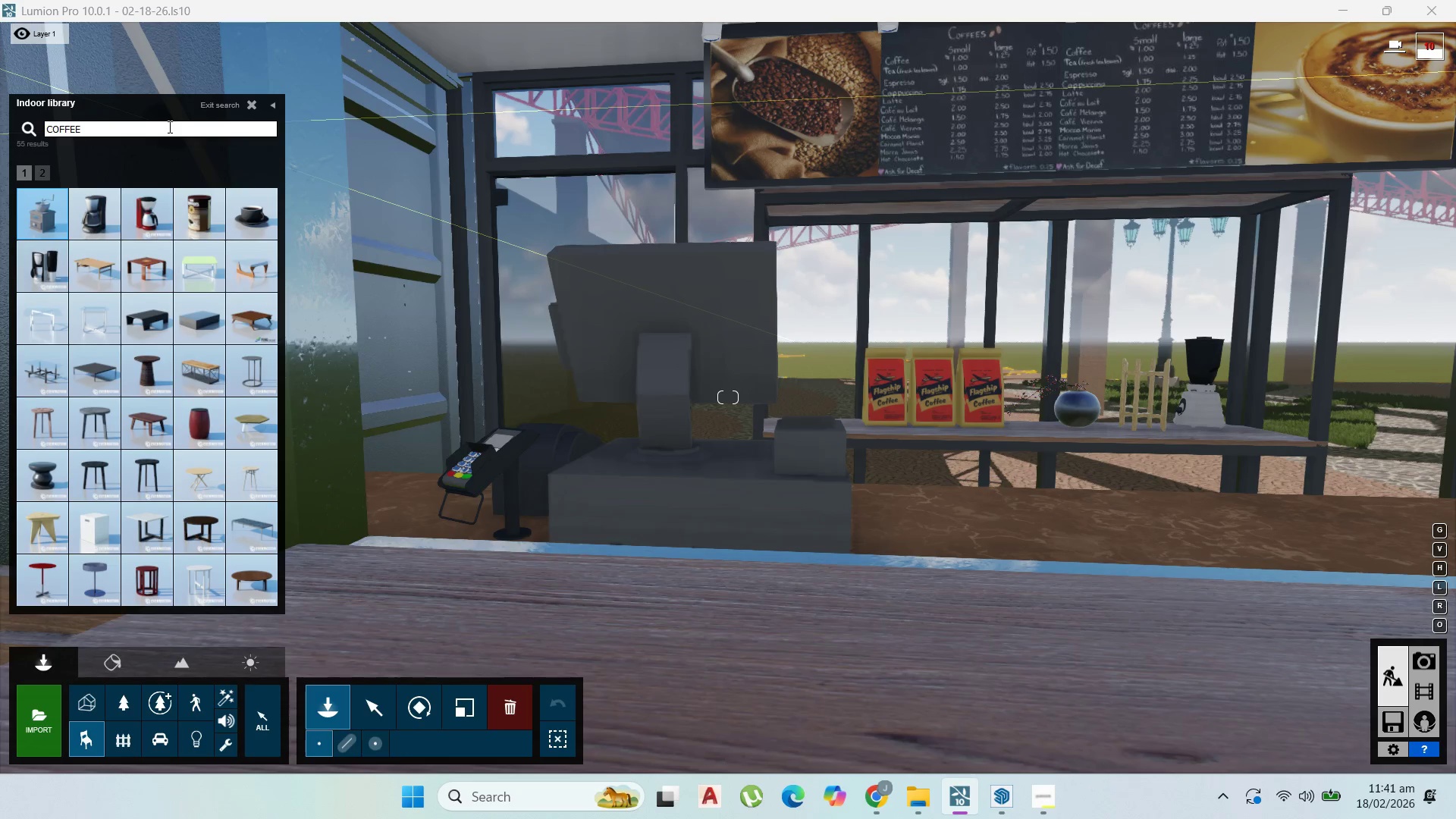 
key(CapsLock)
 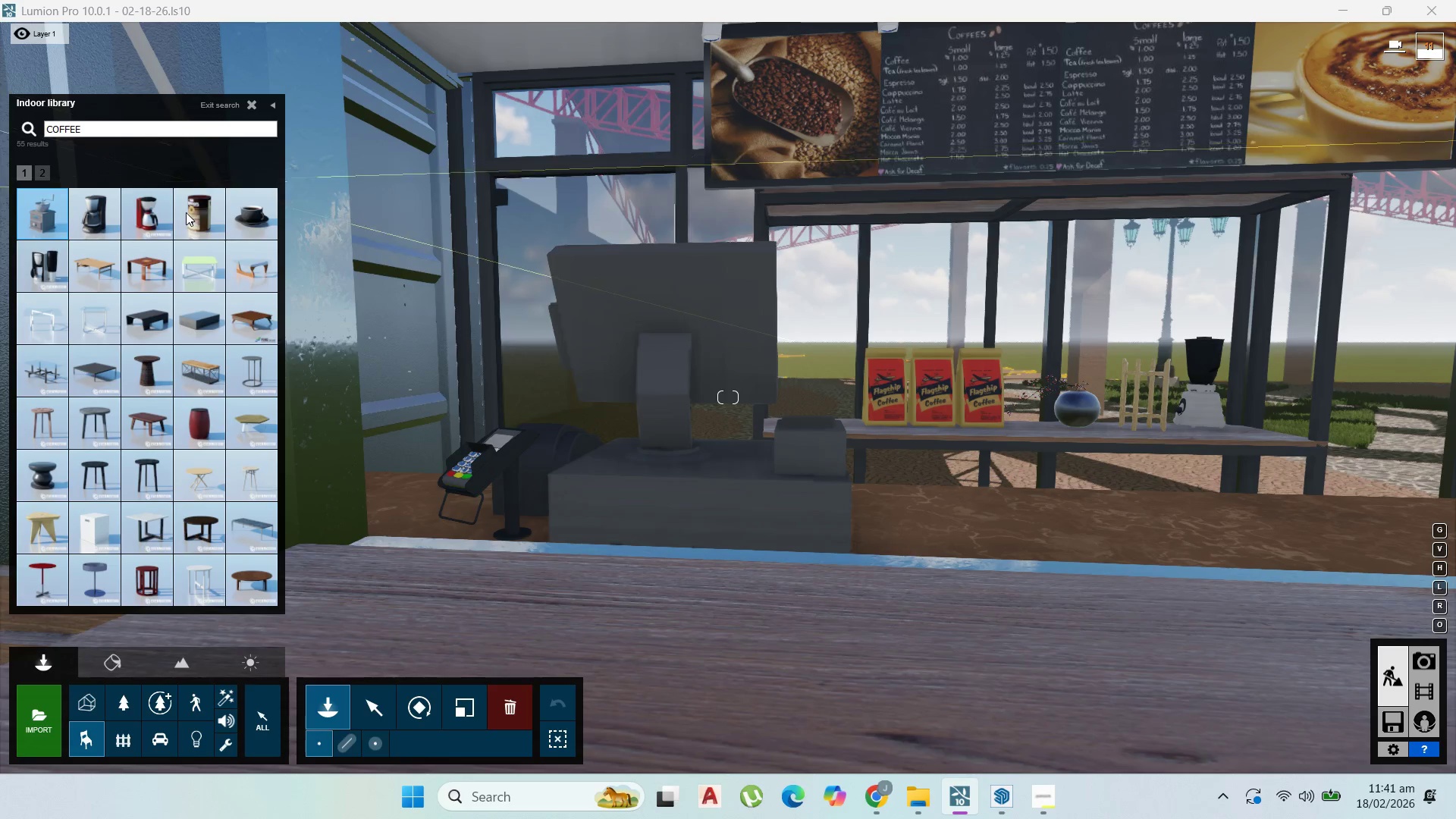 
left_click([186, 212])
 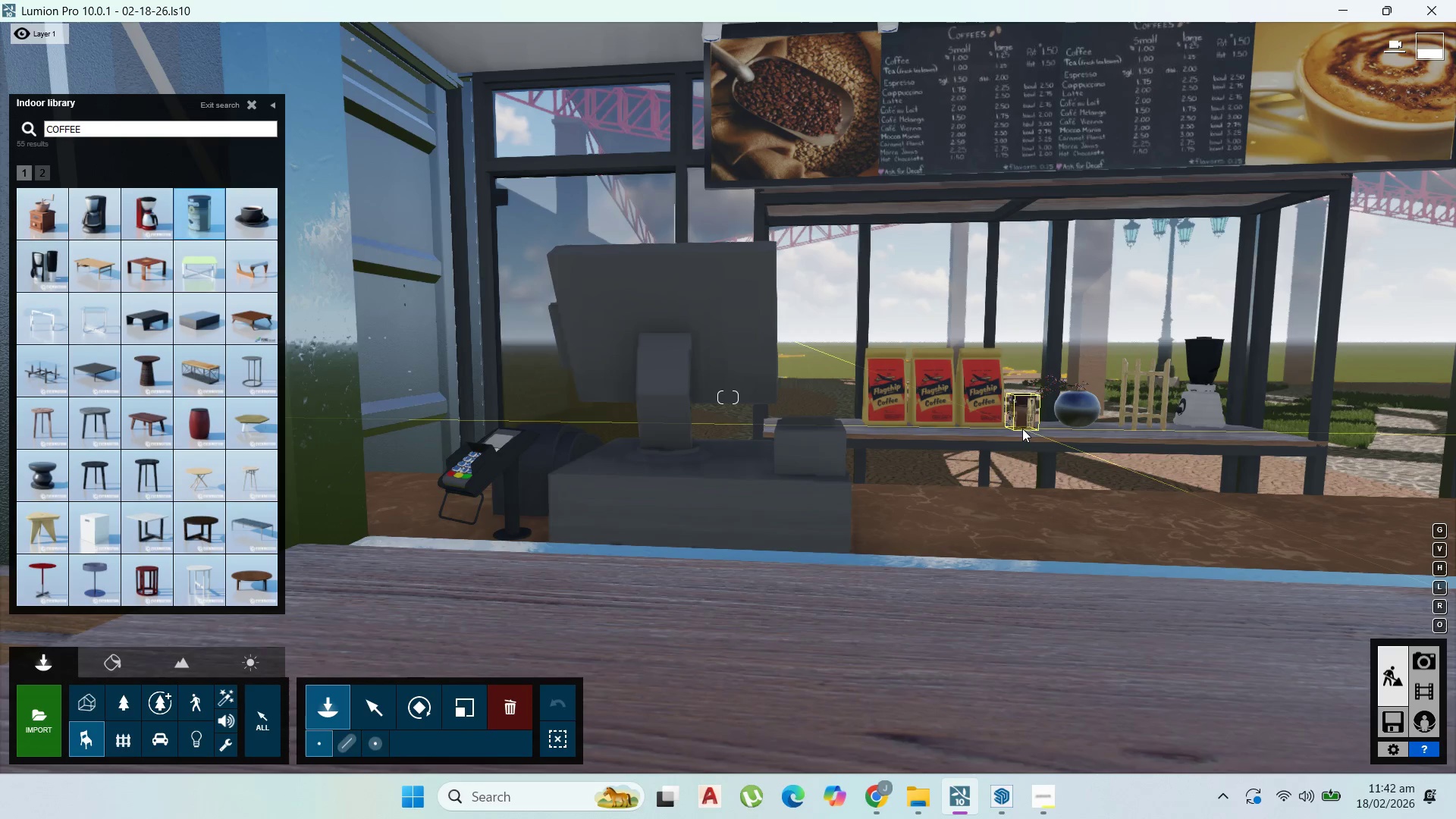 
left_click([1022, 428])
 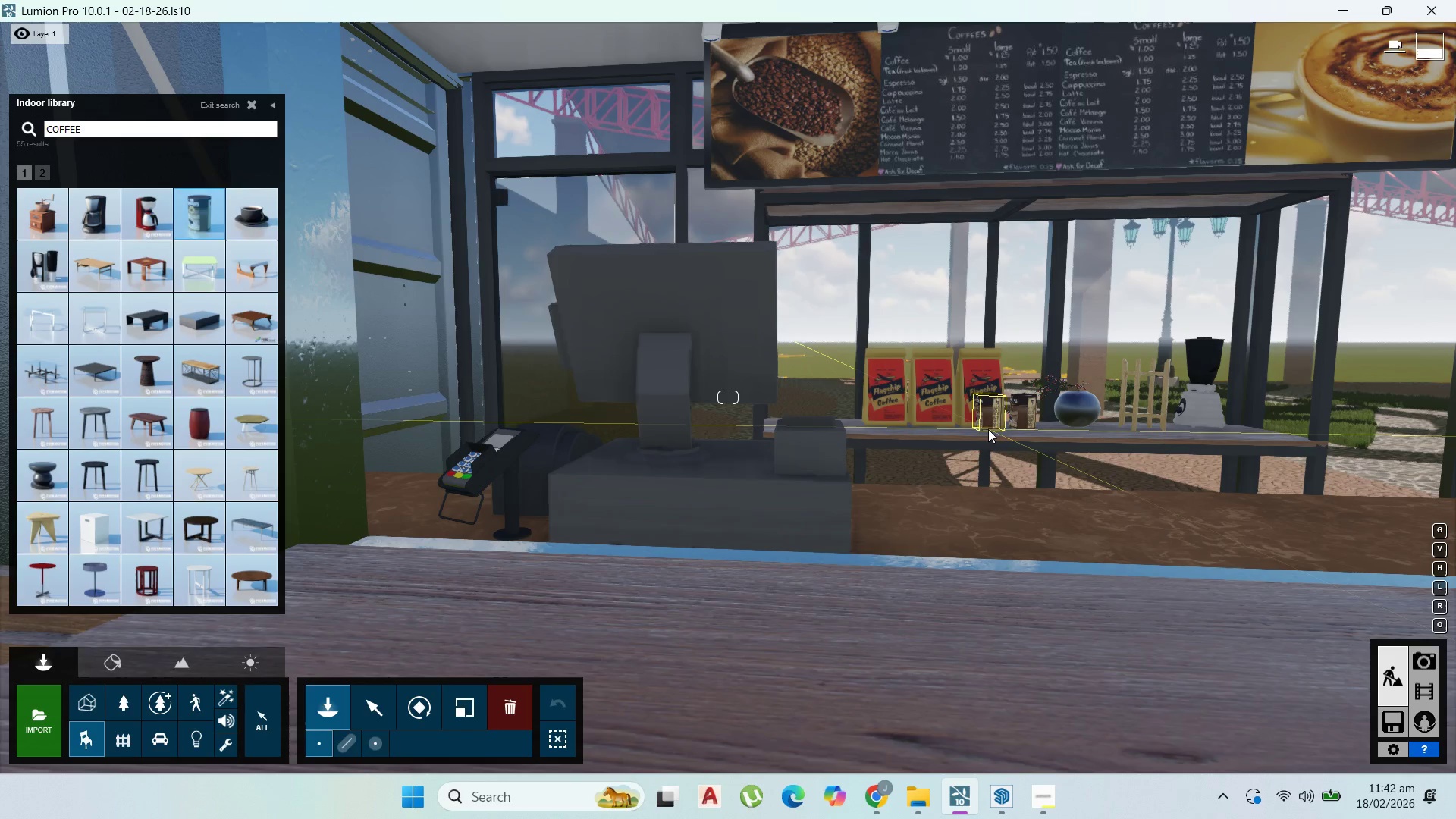 
left_click([988, 429])
 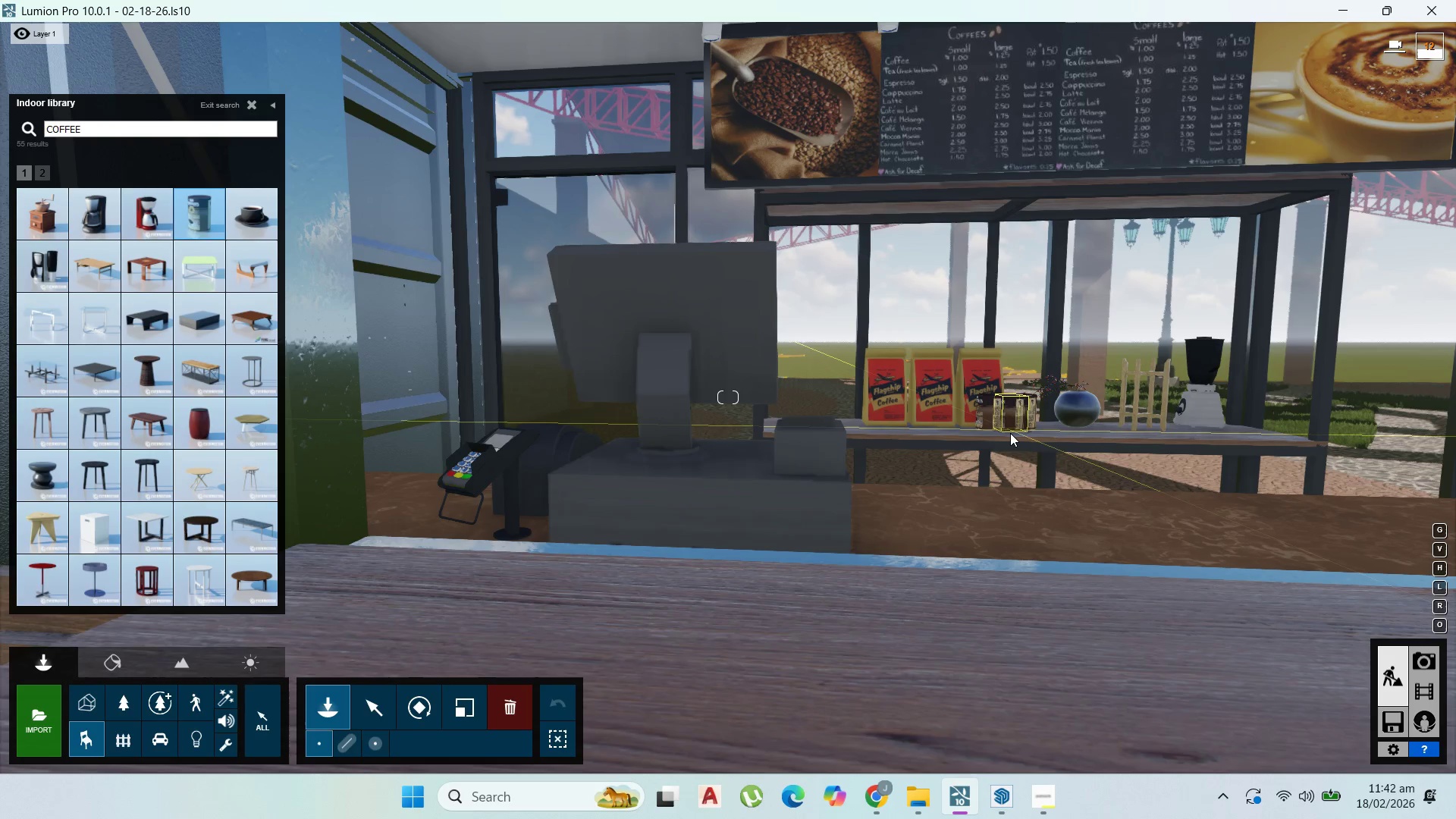 
left_click([1010, 433])
 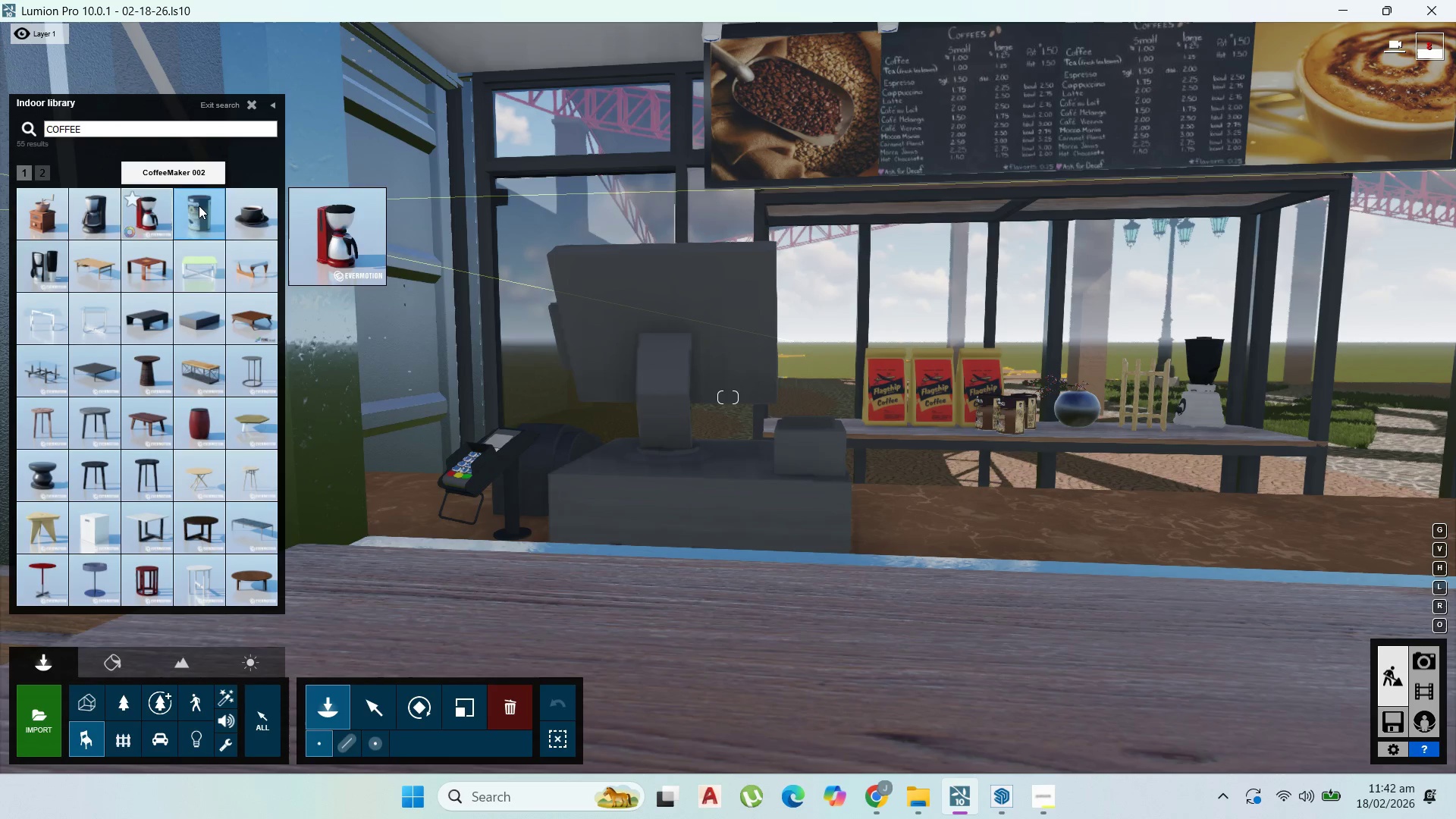 
left_click([52, 210])
 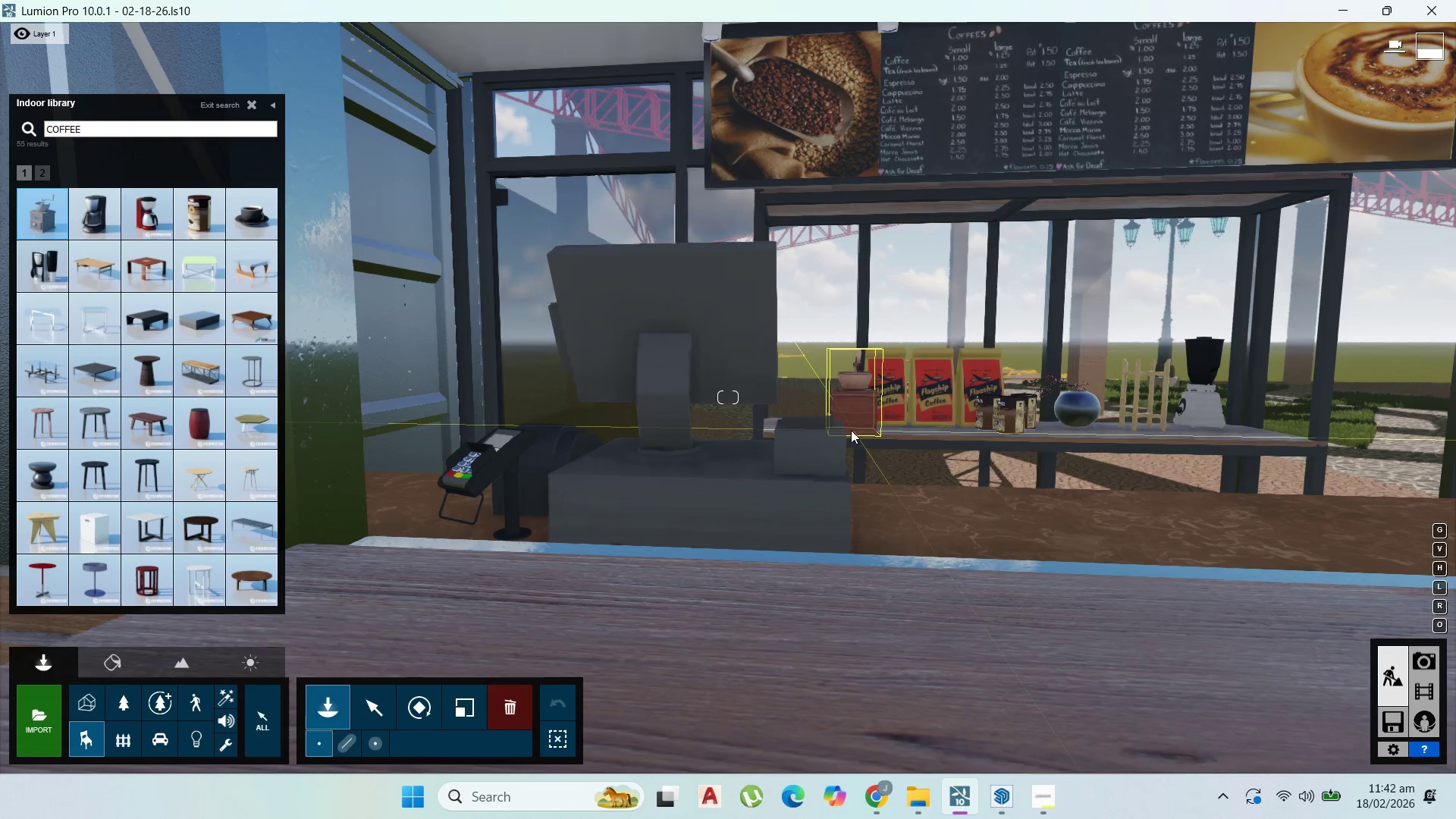 
scroll: coordinate [880, 378], scroll_direction: up, amount: 7.0
 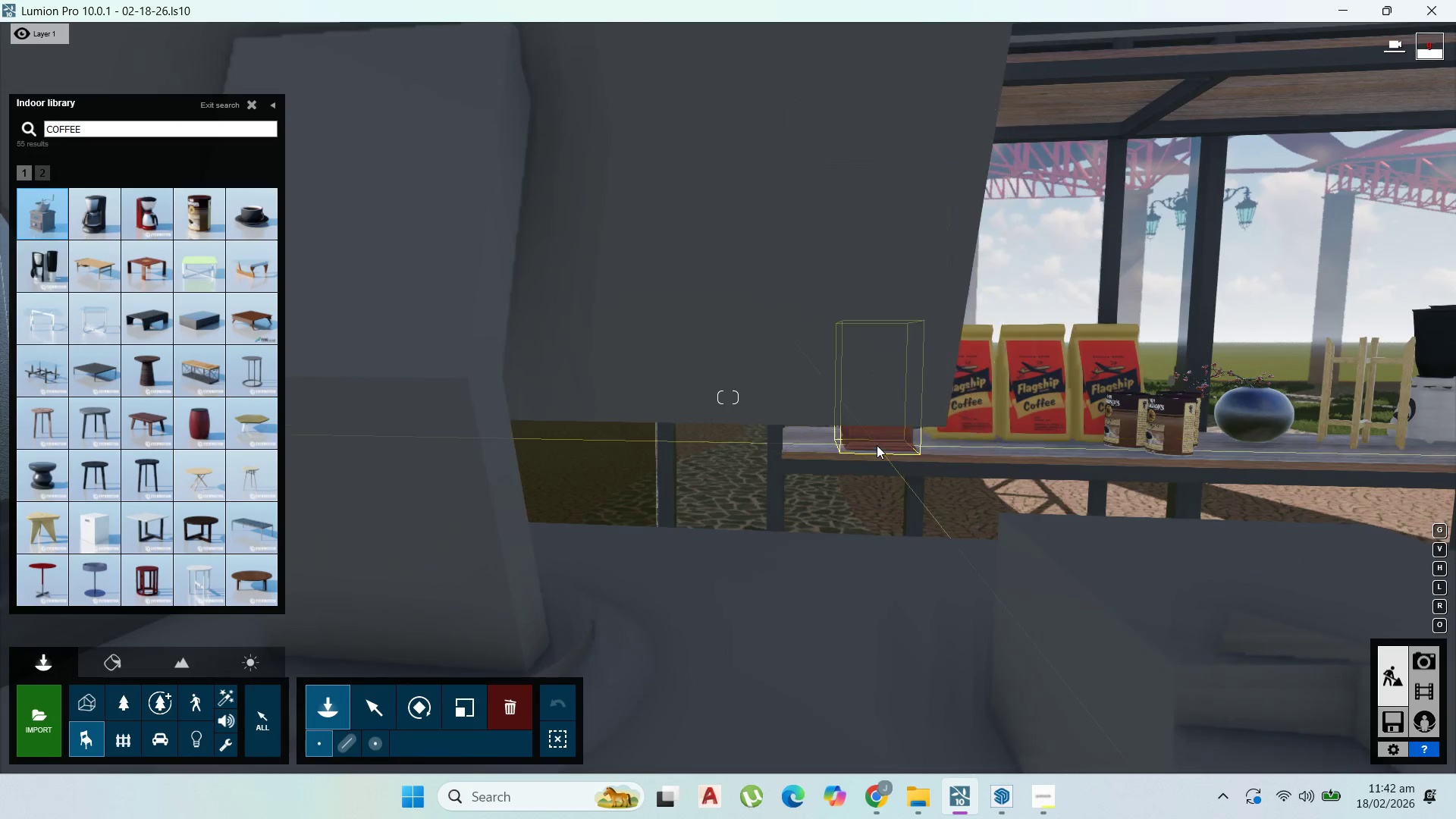 
left_click([877, 445])
 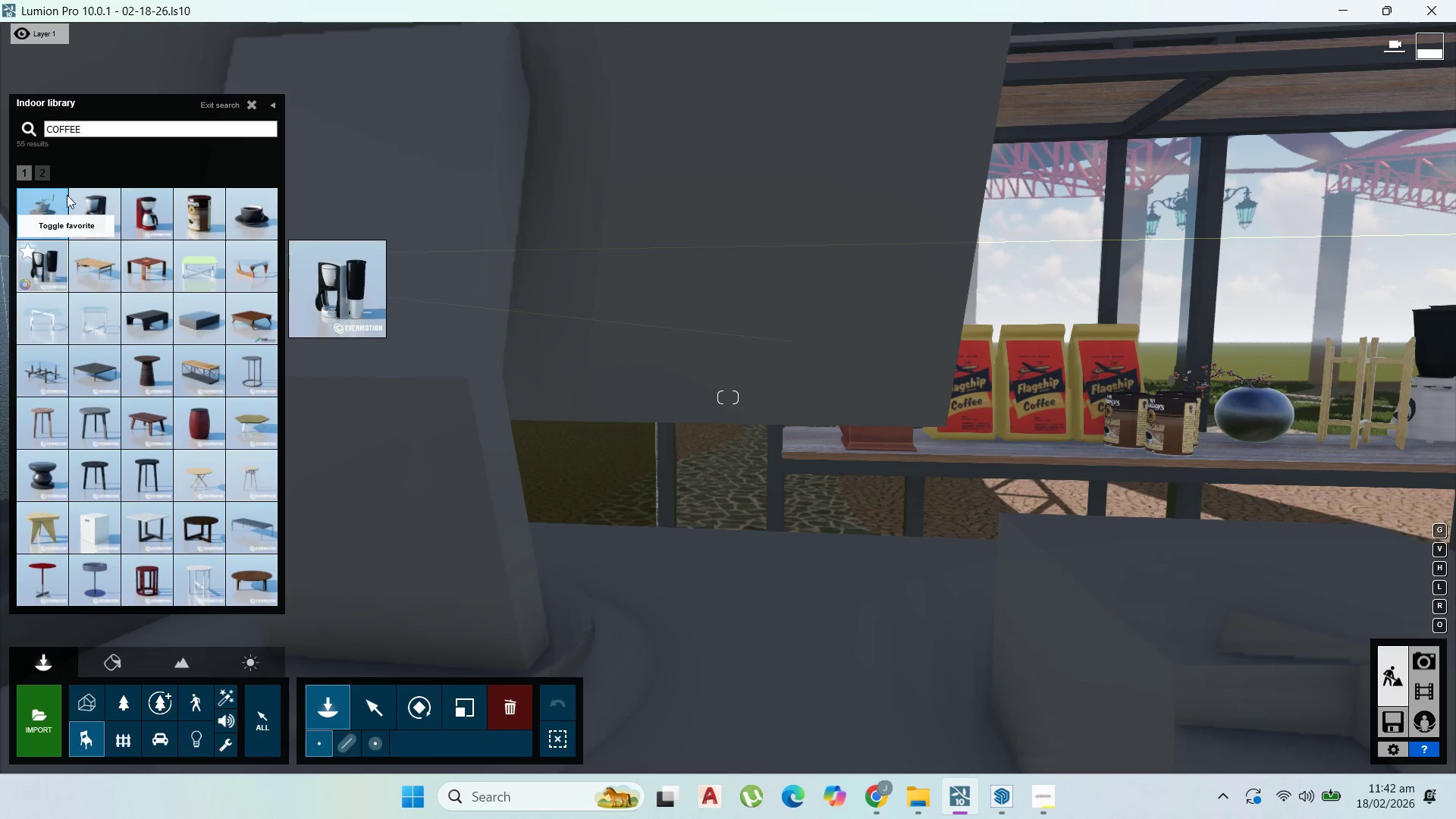 
left_click([51, 174])
 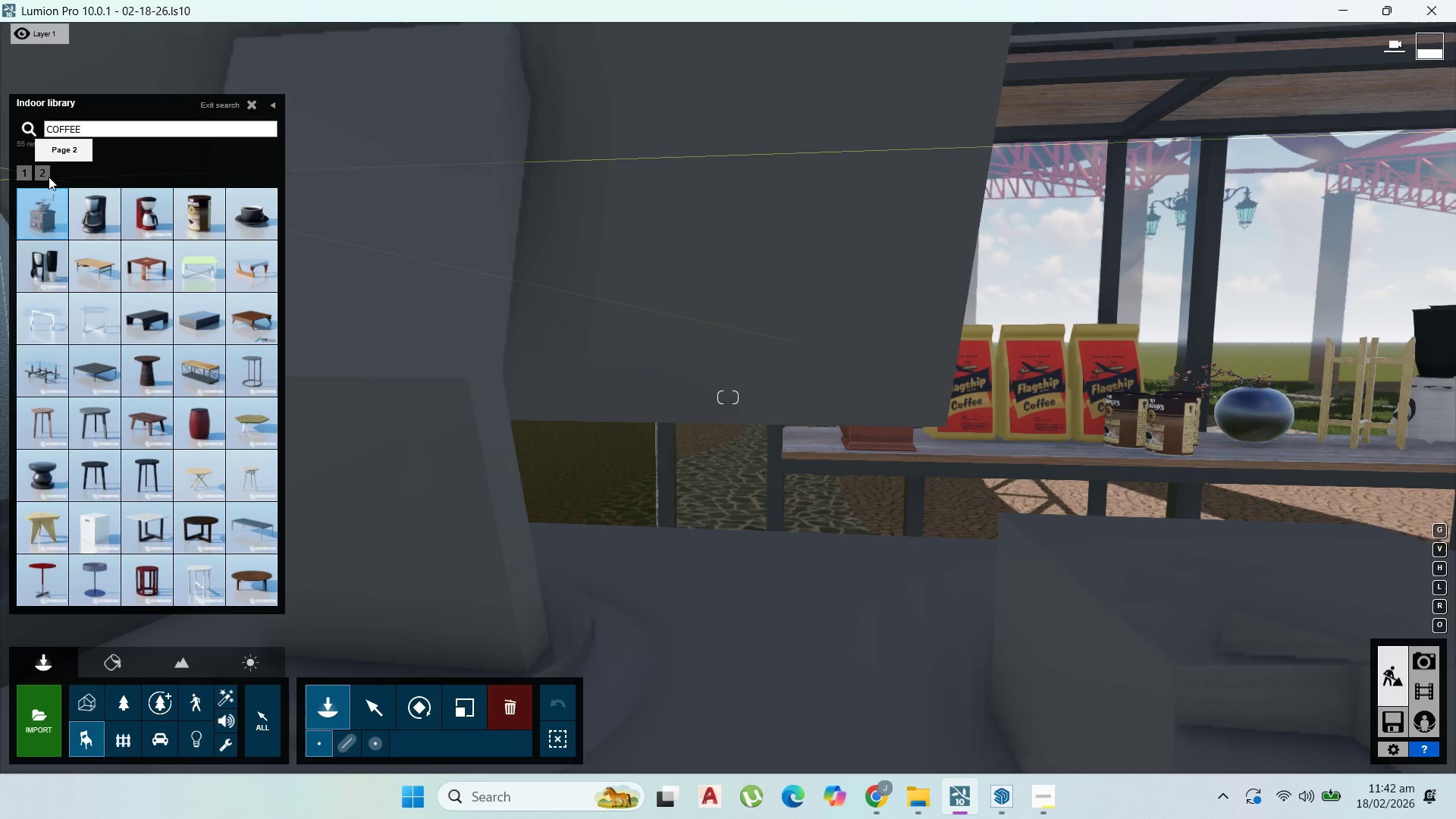 
left_click([47, 174])
 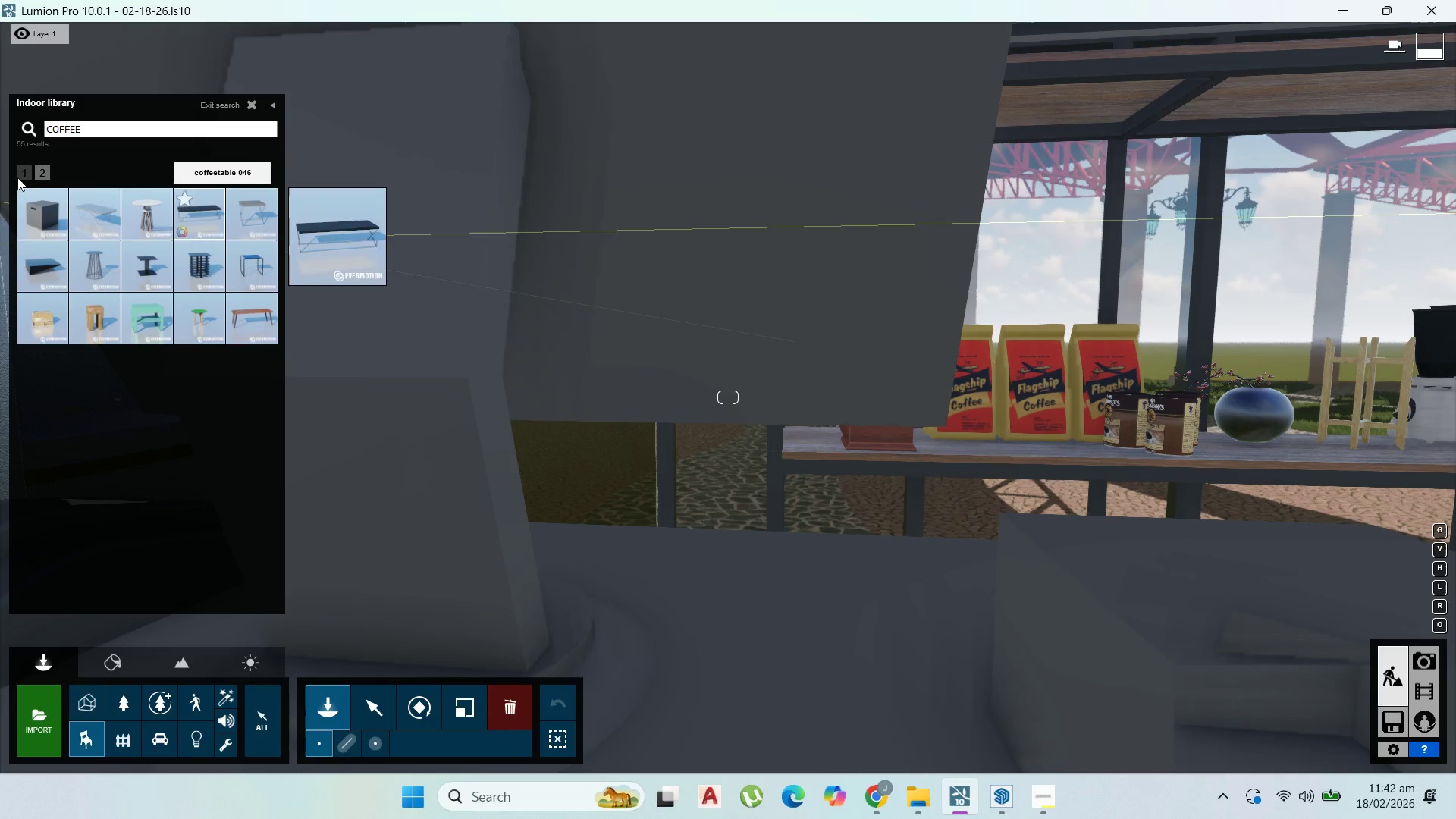 
left_click([23, 174])
 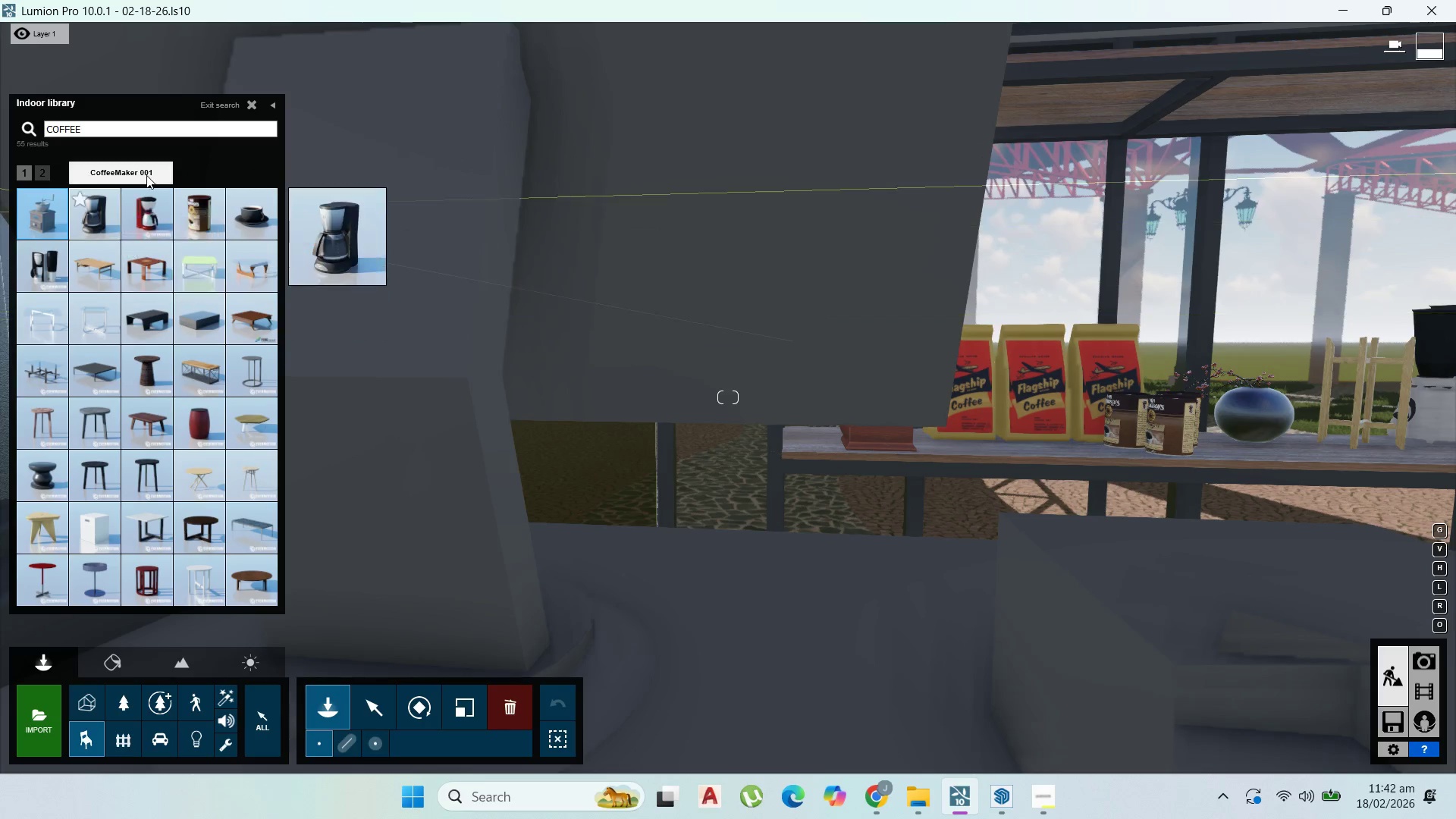 
scroll: coordinate [1000, 513], scroll_direction: down, amount: 14.0
 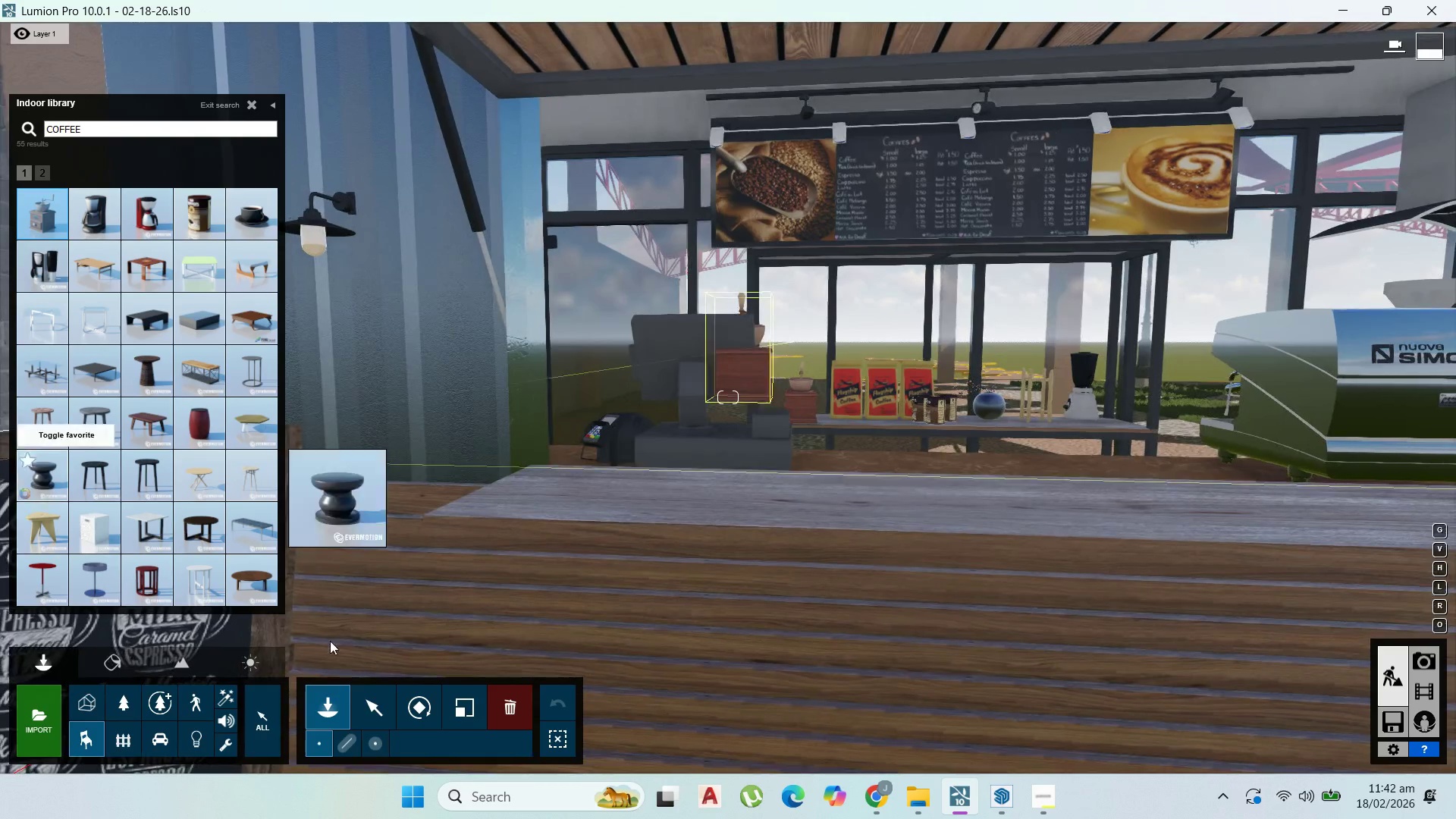 
left_click([372, 695])
 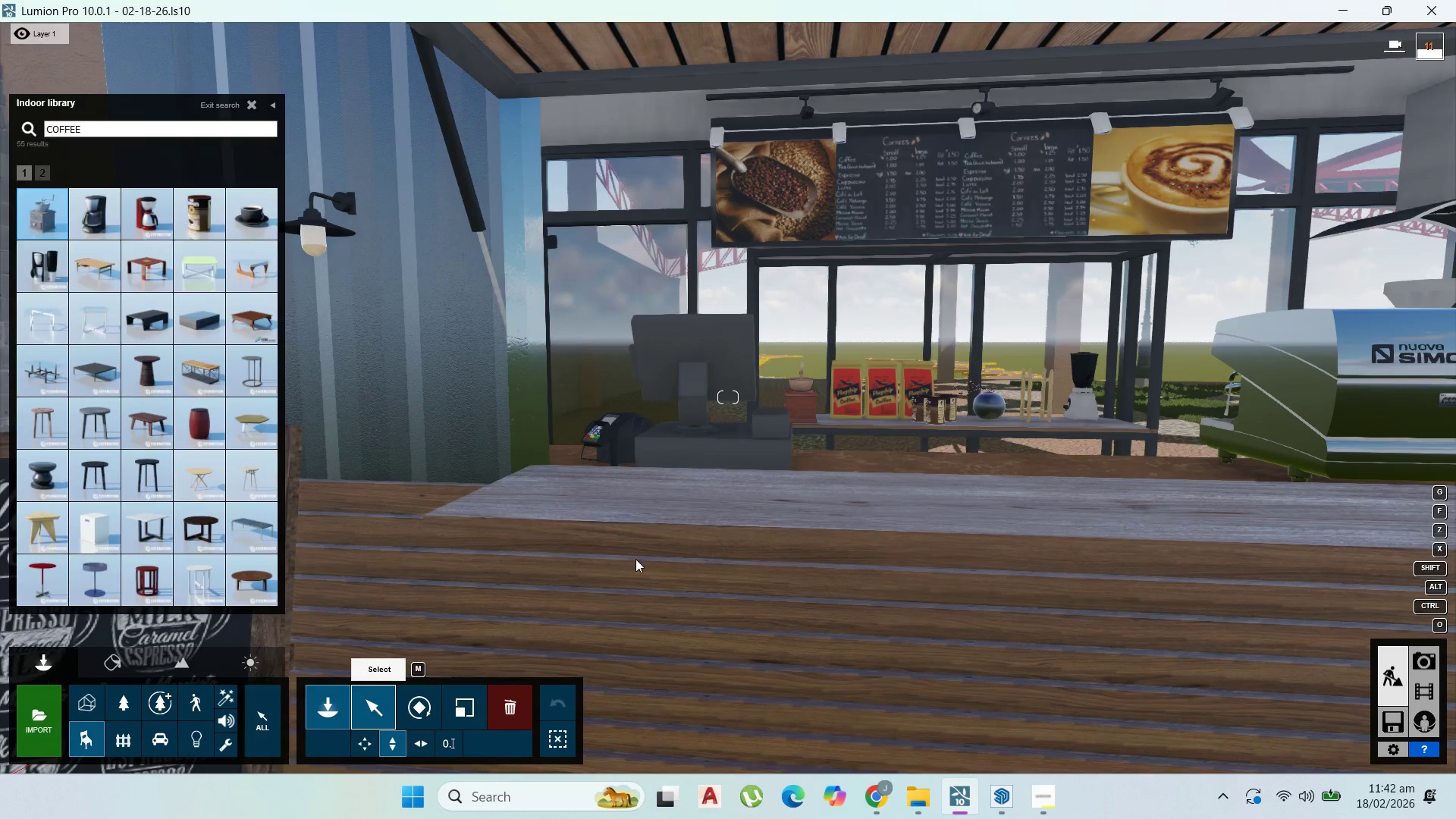 
scroll: coordinate [566, 506], scroll_direction: down, amount: 7.0
 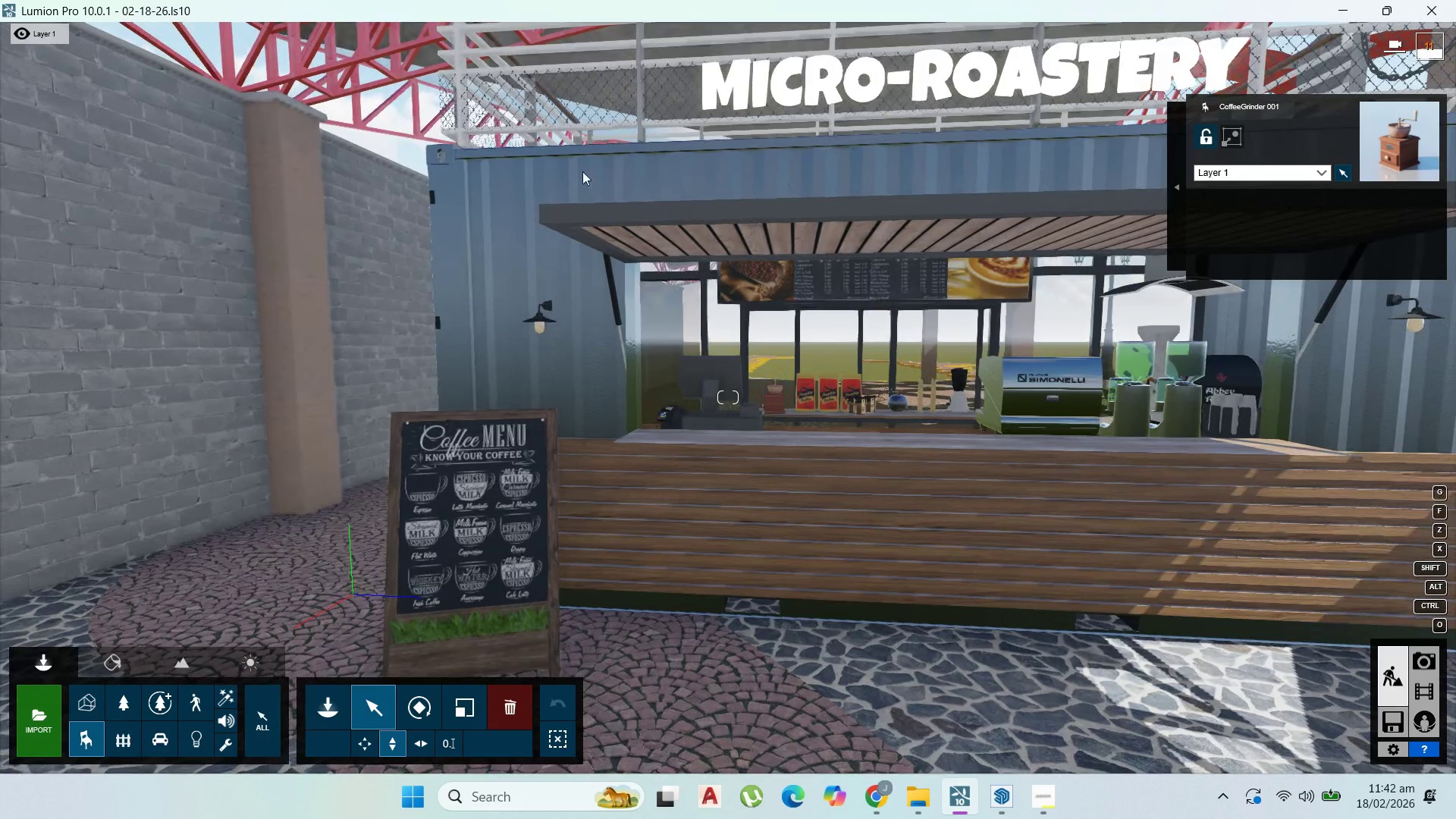 
scroll: coordinate [1071, 422], scroll_direction: up, amount: 11.0
 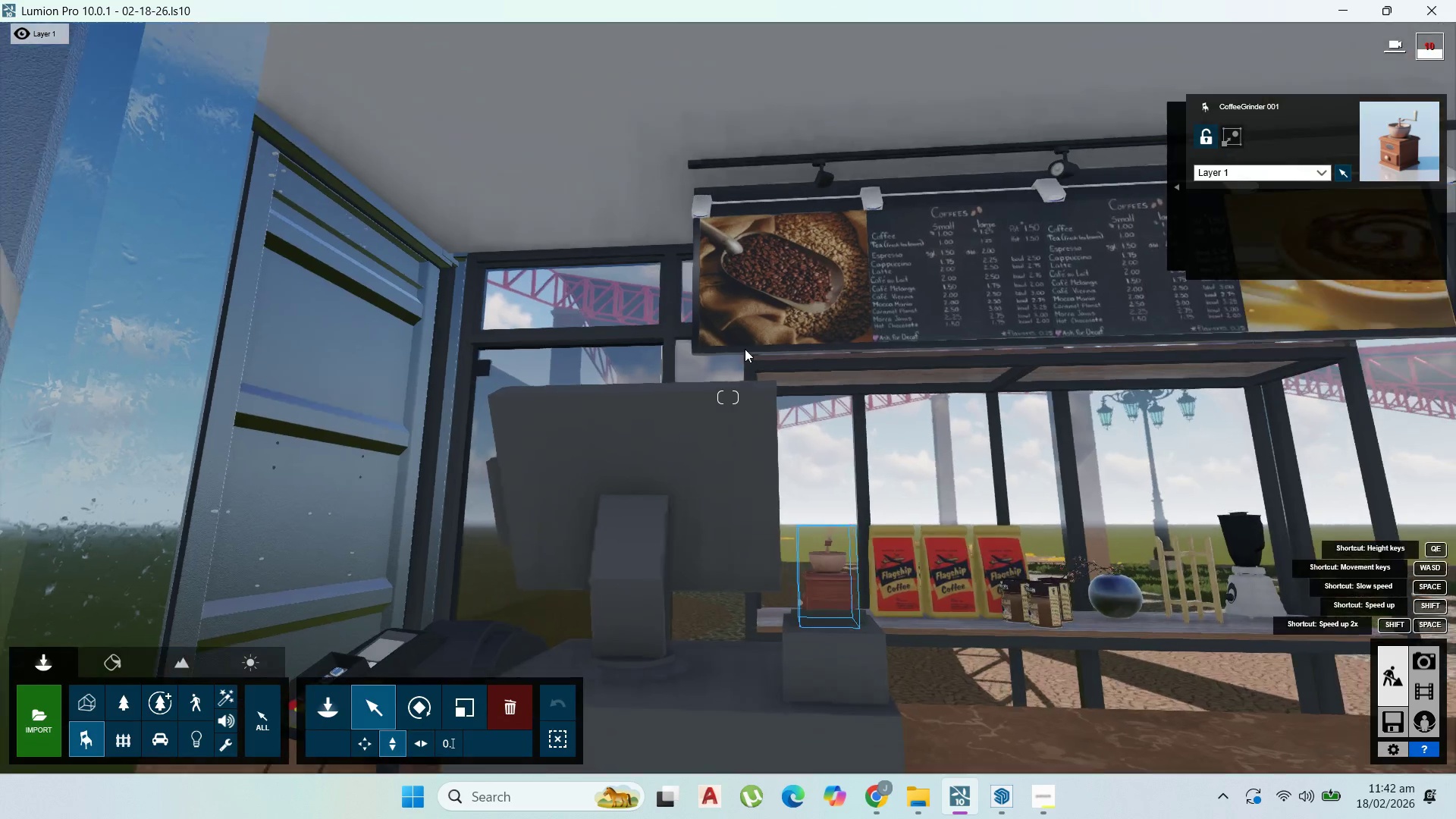 
scroll: coordinate [673, 428], scroll_direction: down, amount: 4.0
 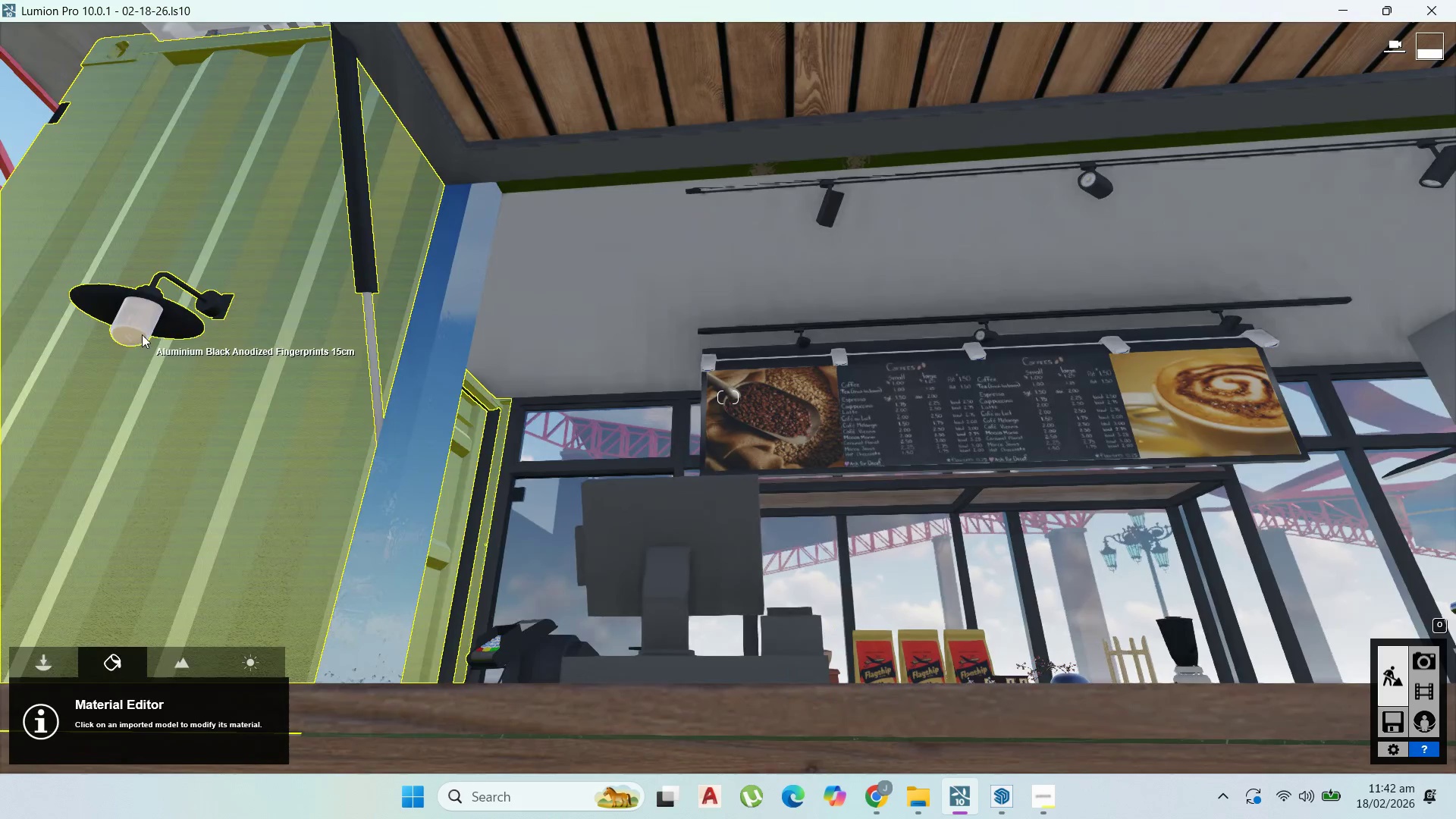 
left_click([142, 324])
 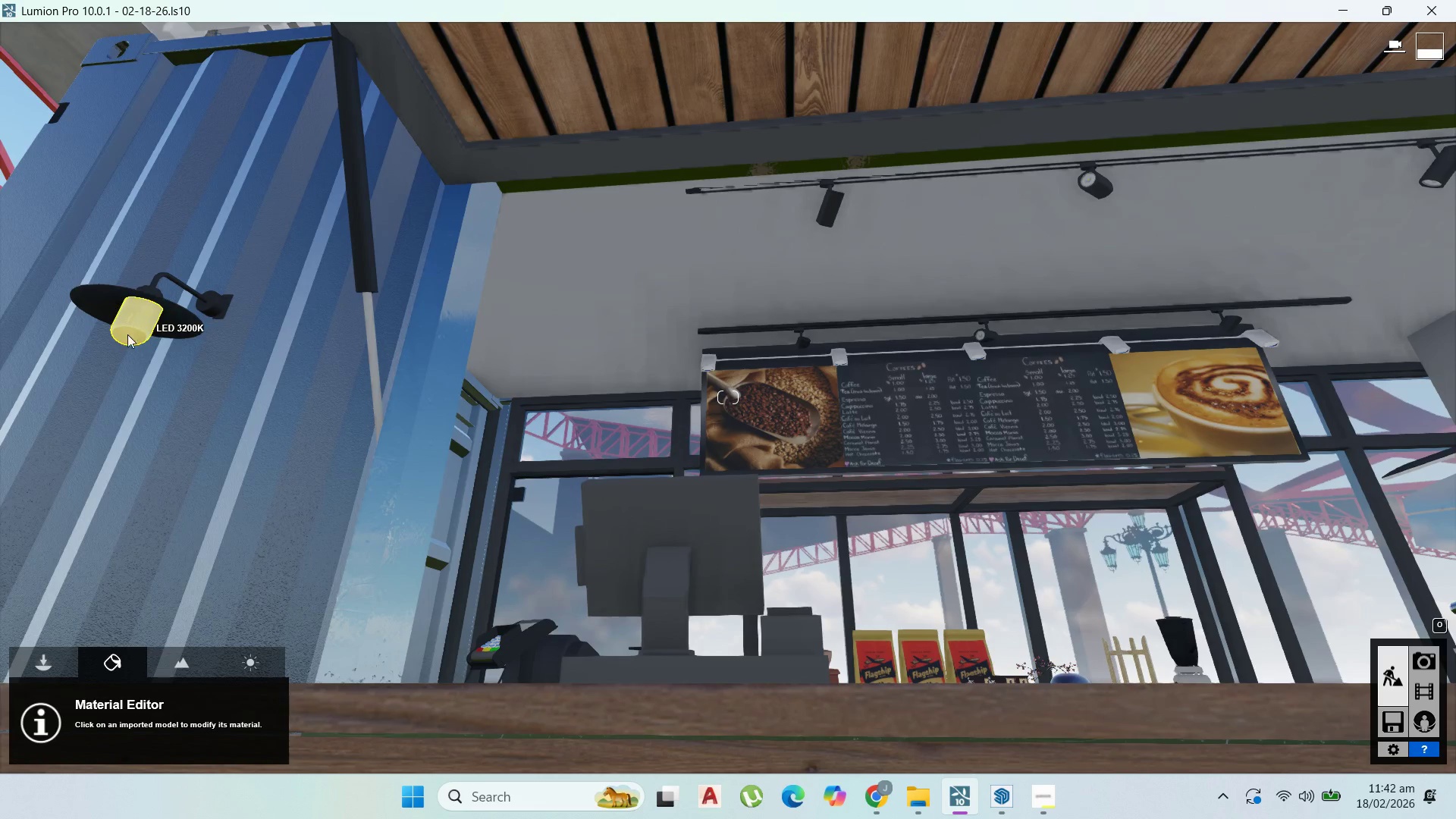 
mouse_move([111, 388])
 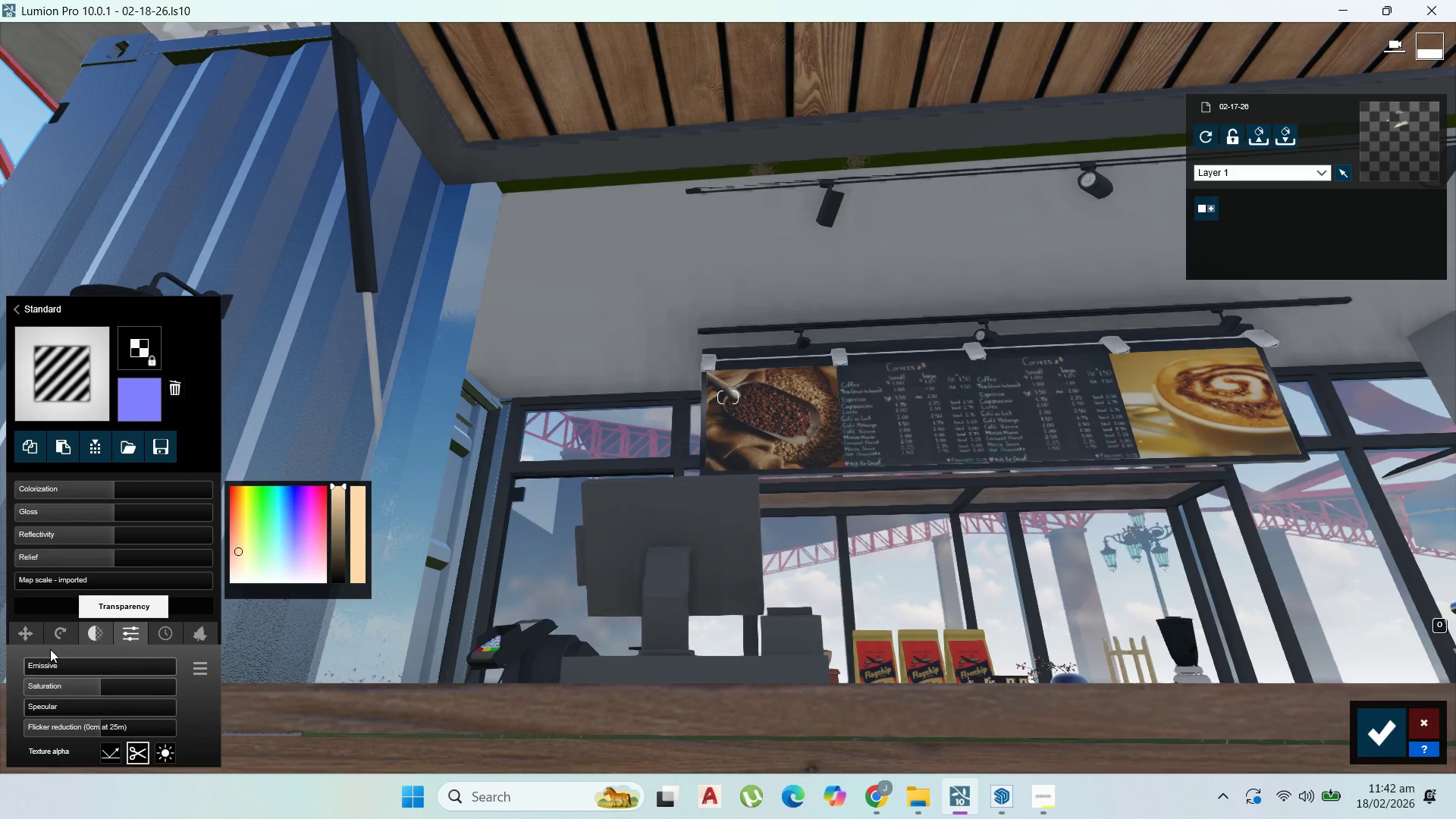 
left_click_drag(start_coordinate=[61, 674], to_coordinate=[158, 672])
 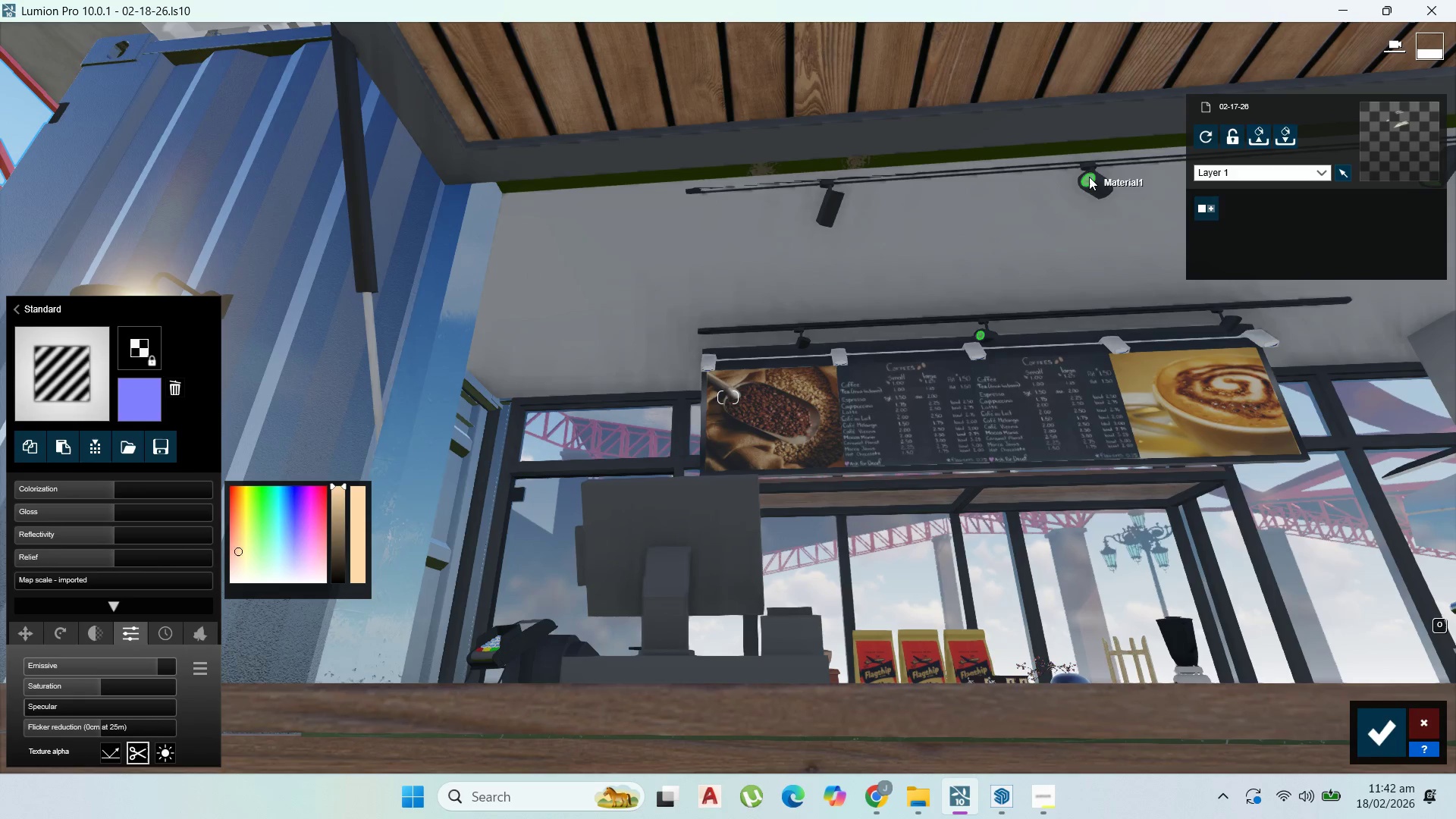 
left_click([1089, 177])
 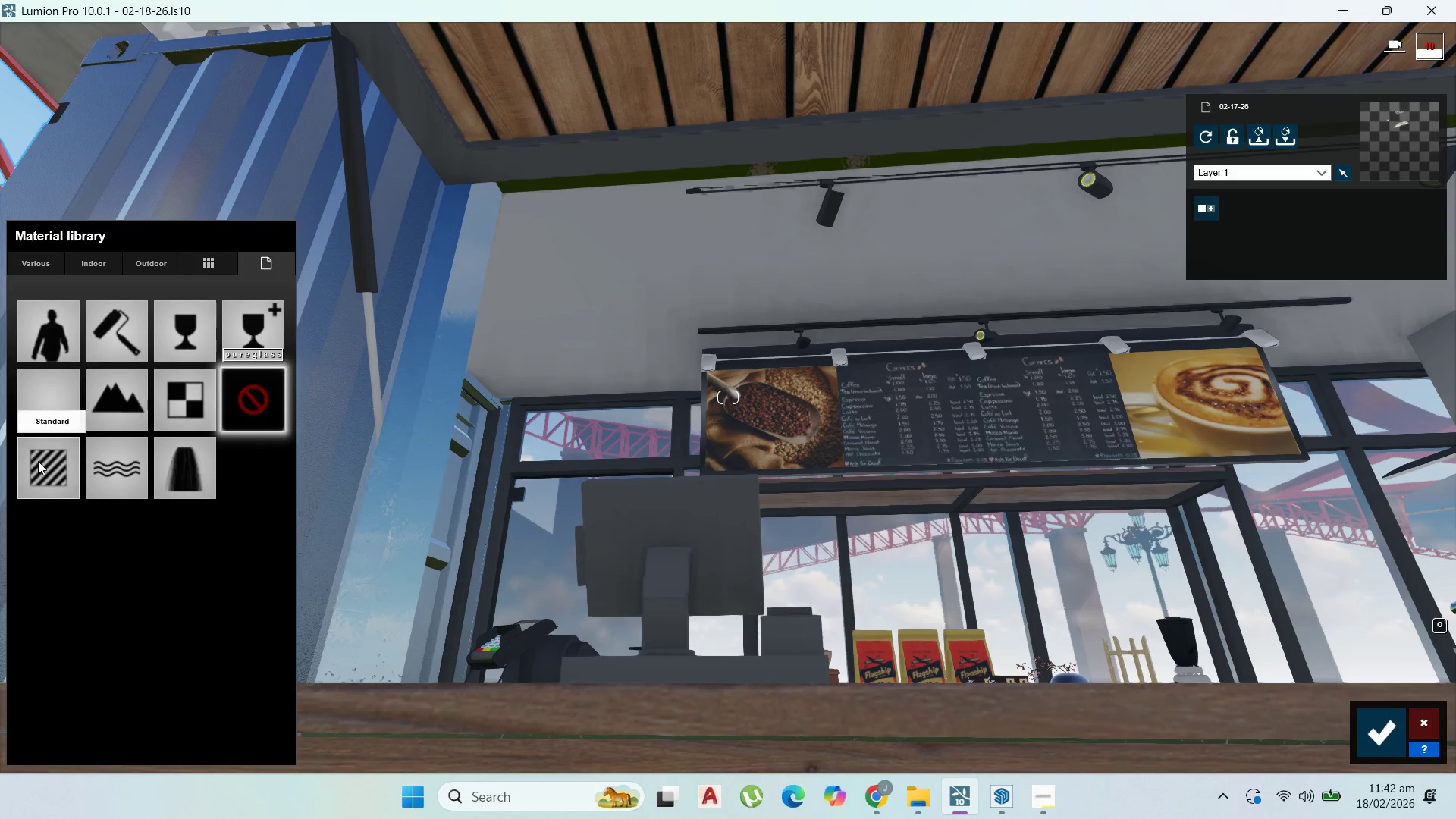 
left_click([39, 460])
 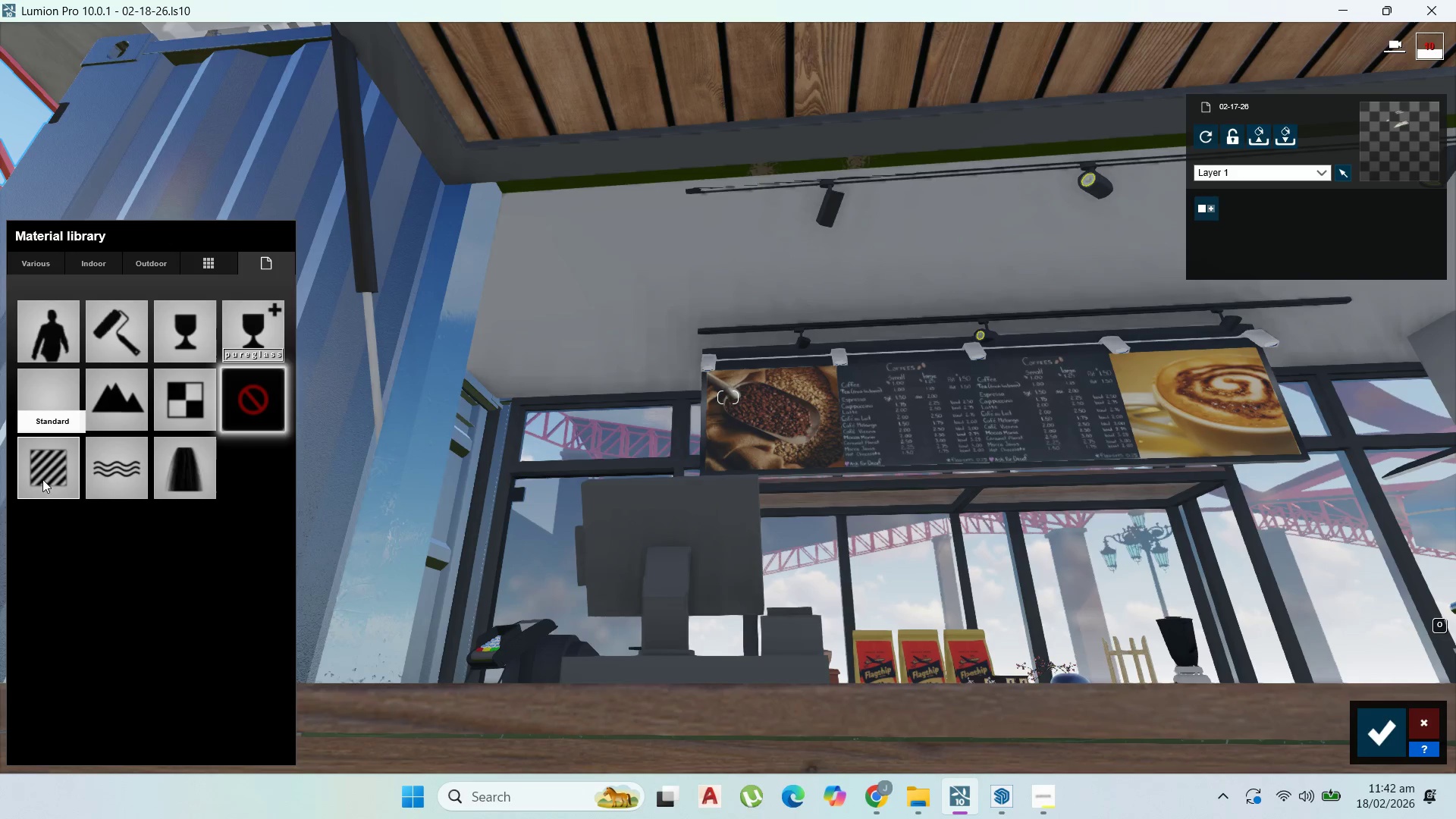 
mouse_move([48, 525])
 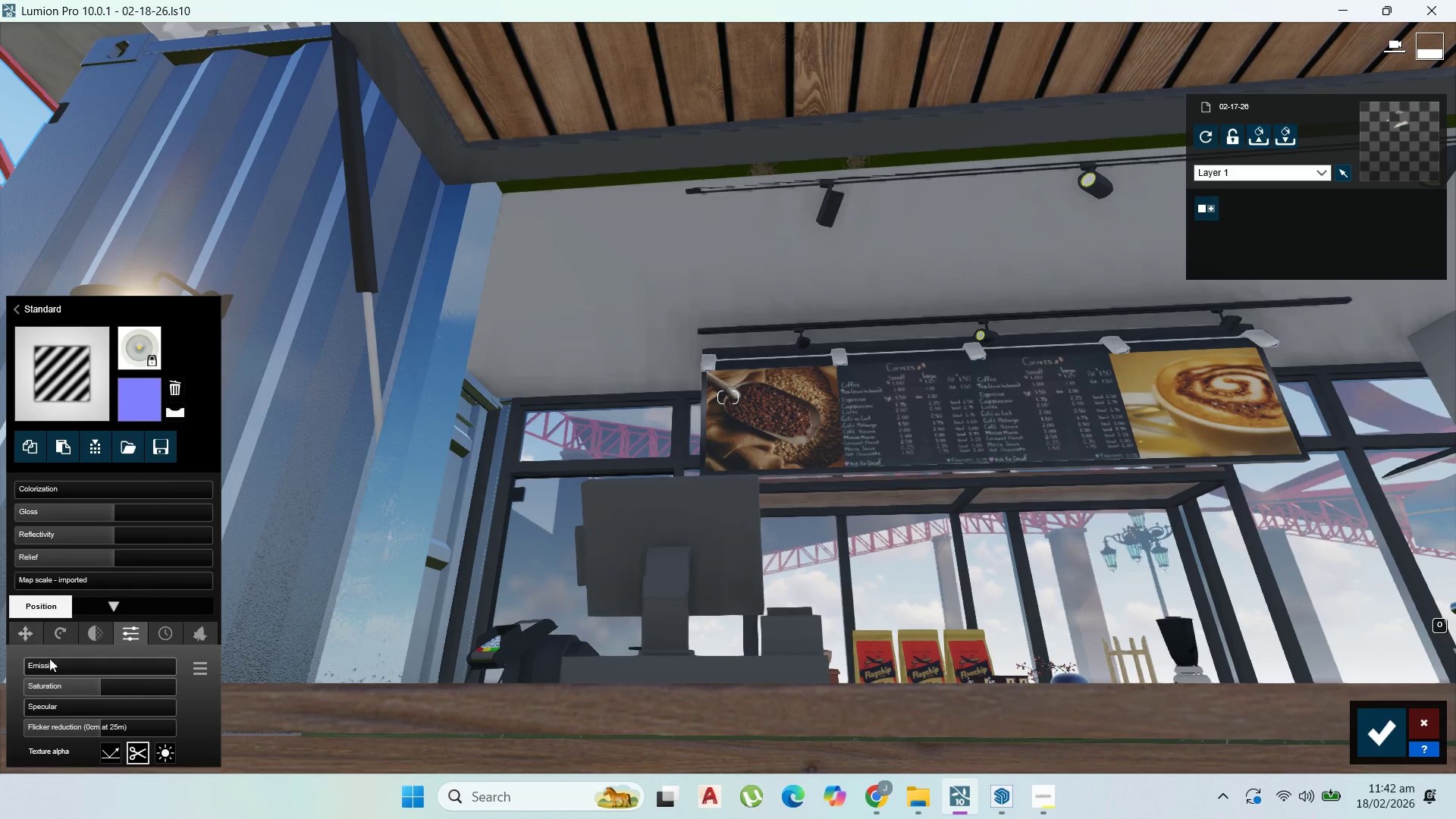 
left_click_drag(start_coordinate=[52, 666], to_coordinate=[155, 672])
 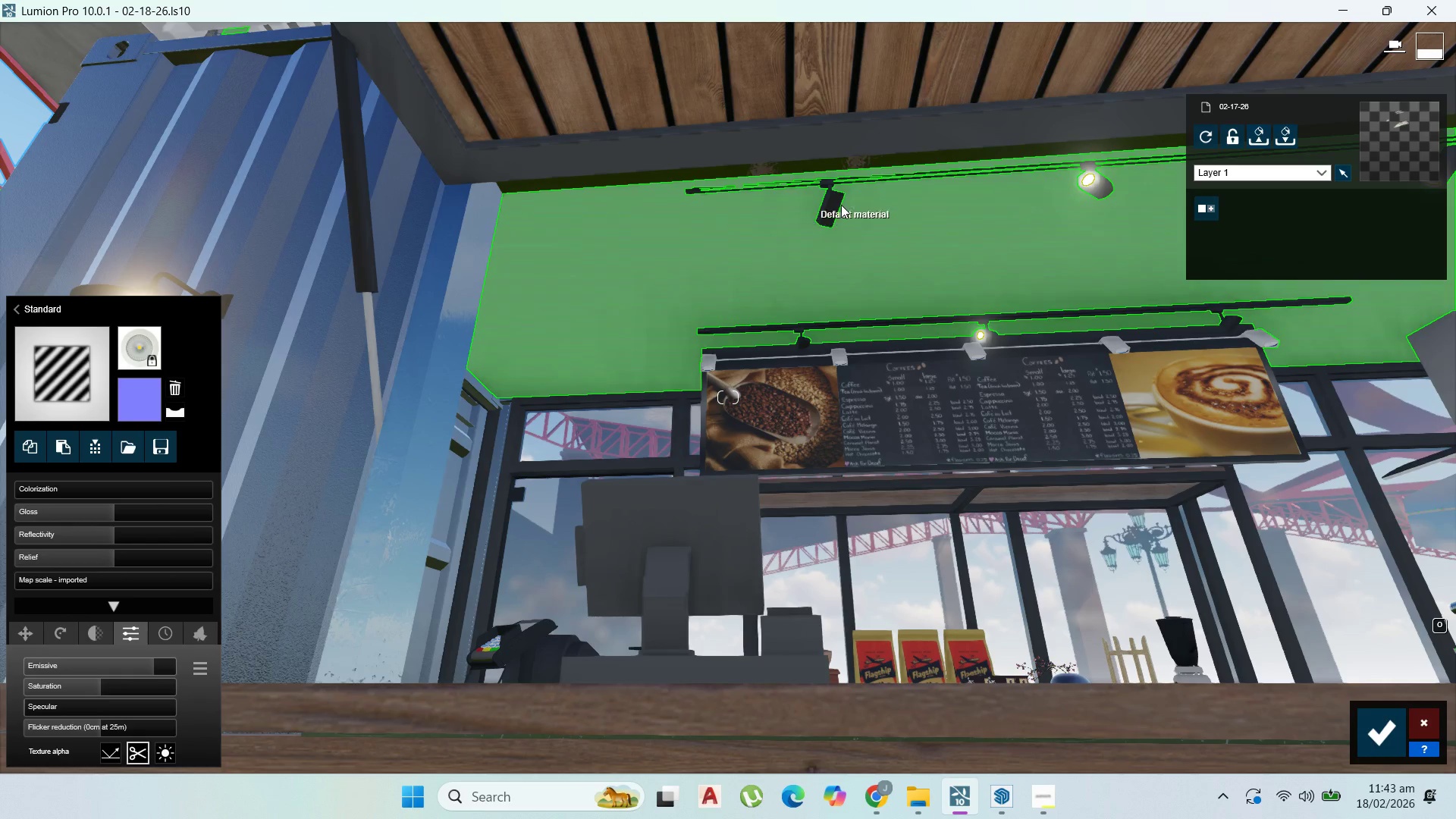 
left_click([835, 202])
 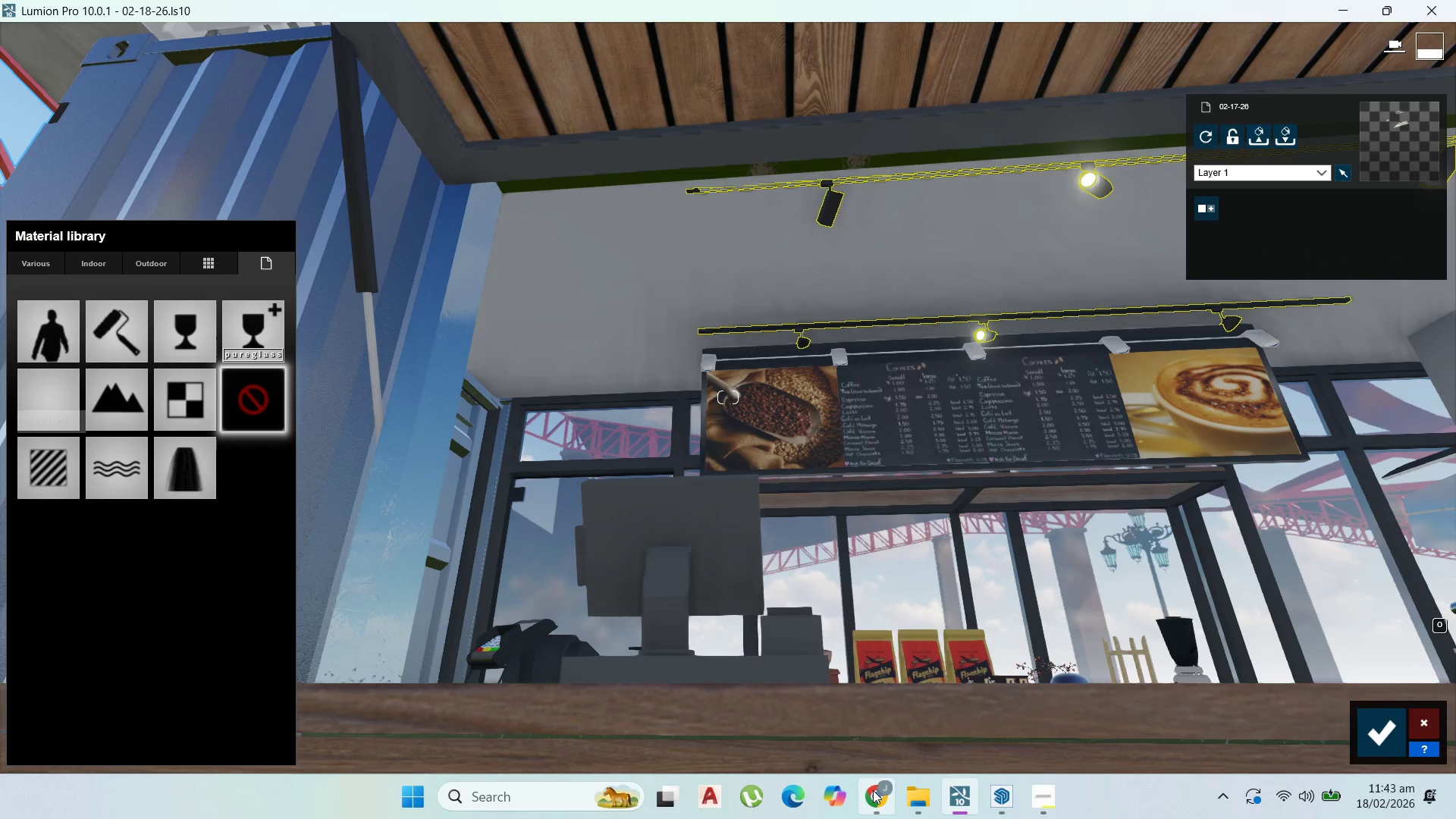 
left_click([1006, 790])
 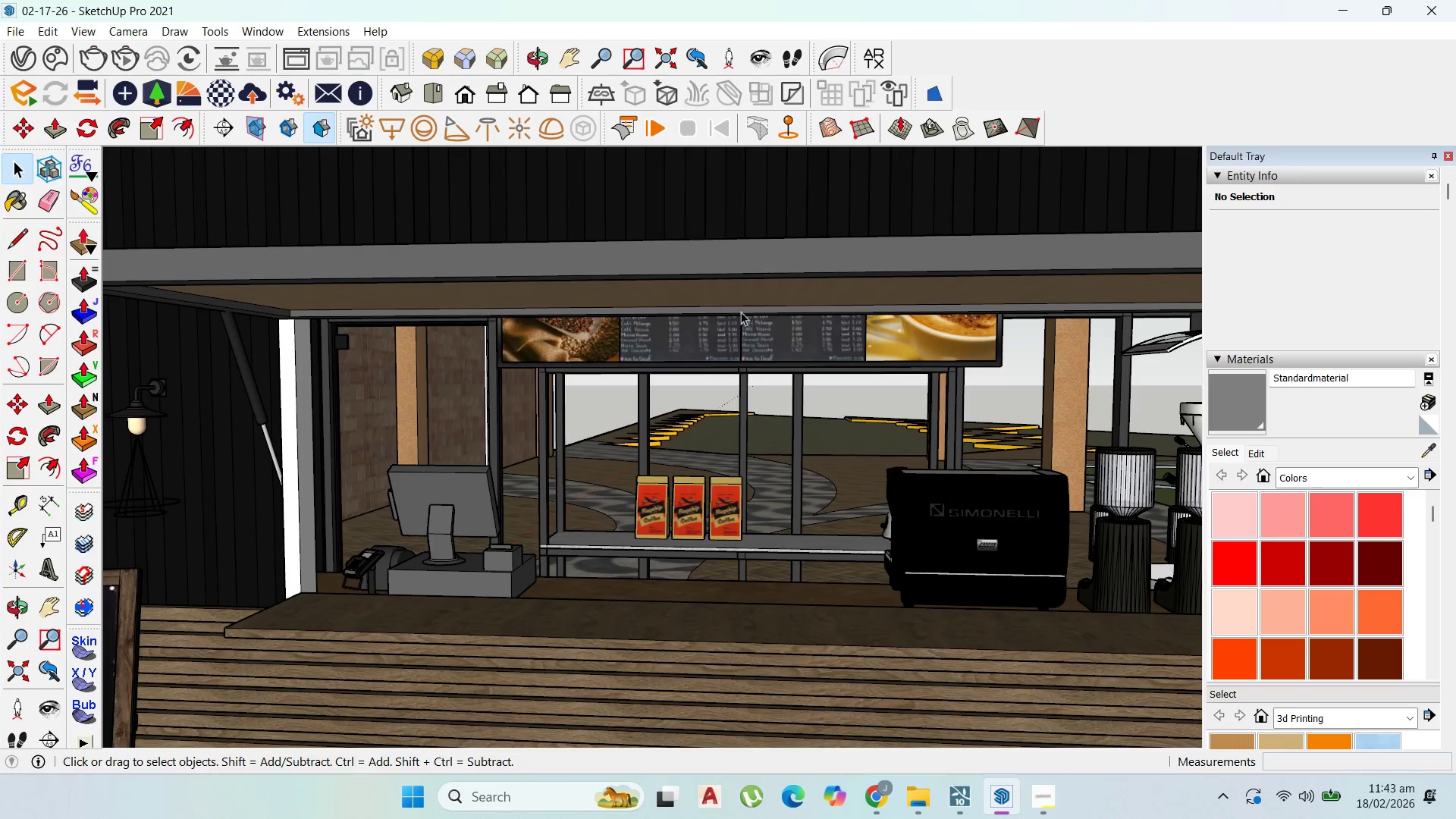 
scroll: coordinate [706, 313], scroll_direction: up, amount: 4.0
 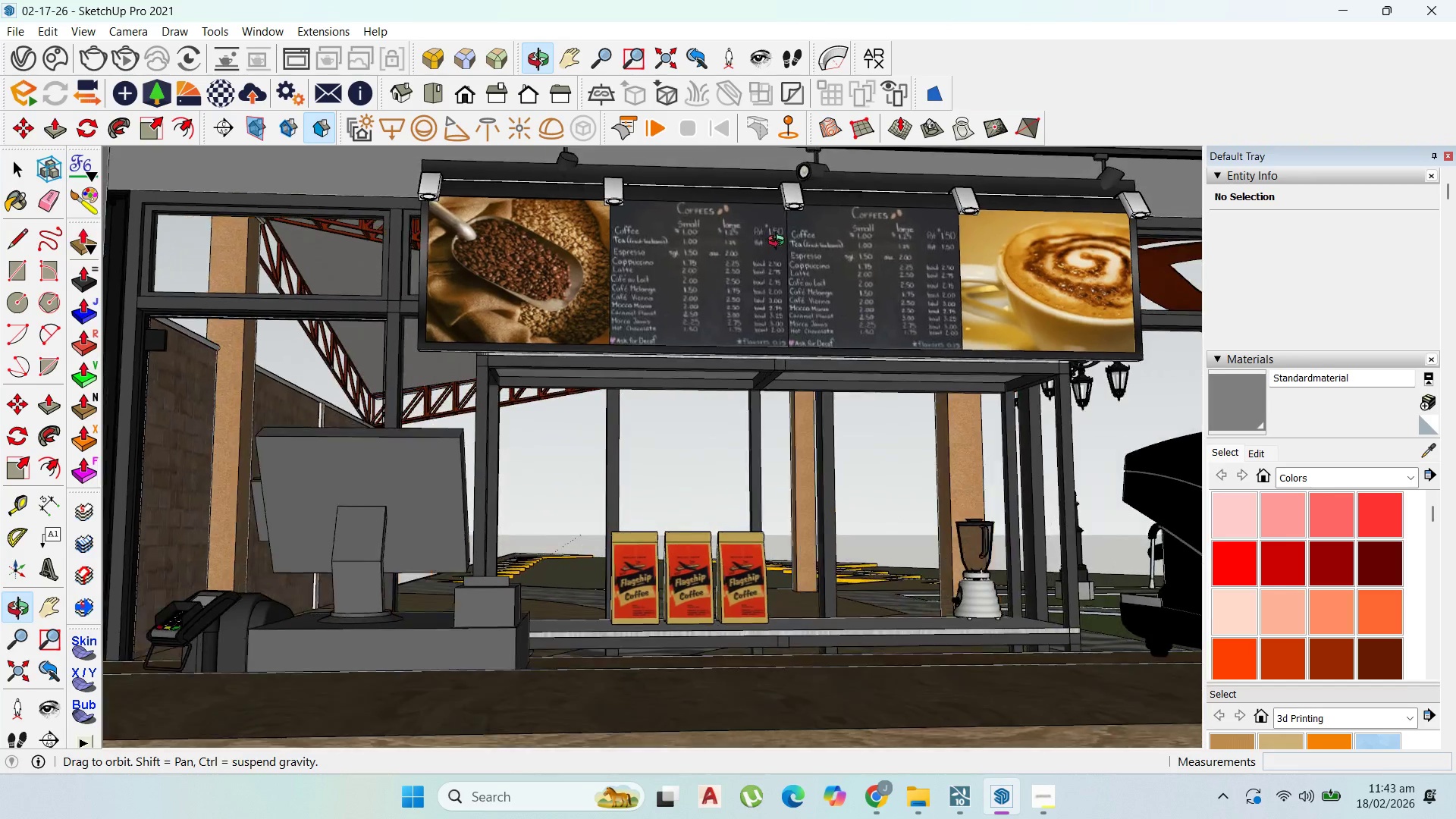 
scroll: coordinate [808, 191], scroll_direction: down, amount: 6.0
 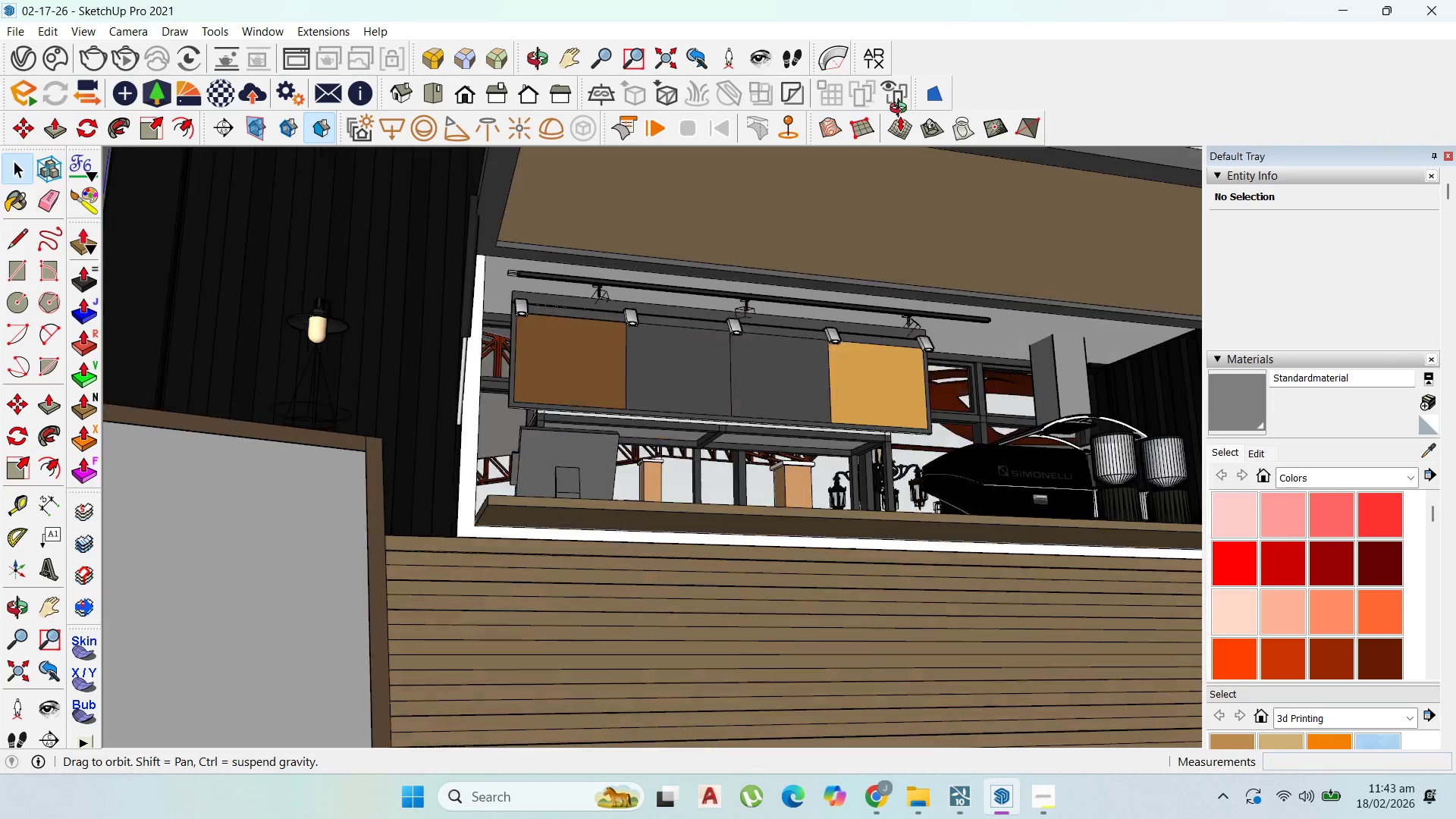 
scroll: coordinate [993, 224], scroll_direction: up, amount: 18.0
 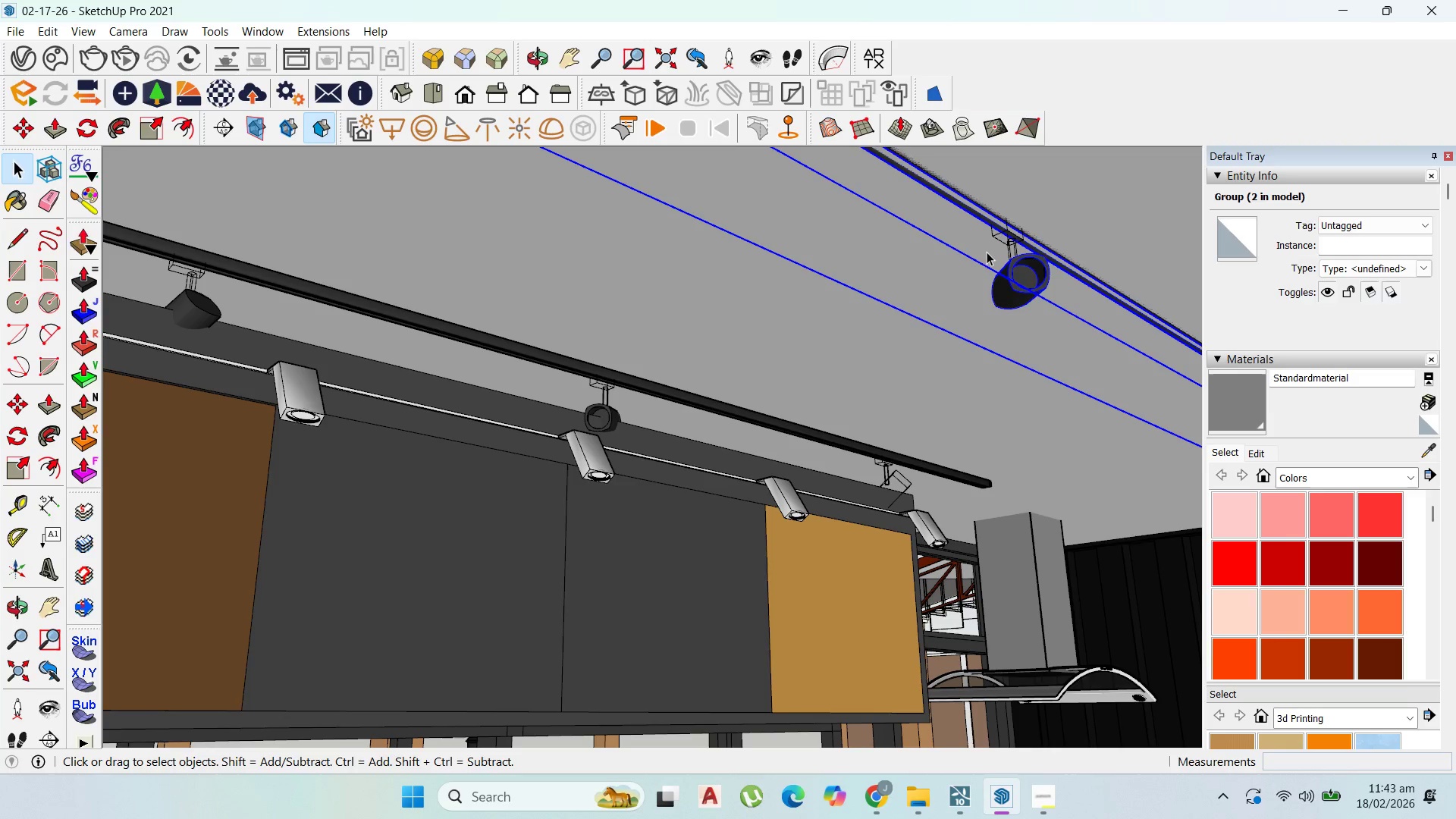 
key(M)
 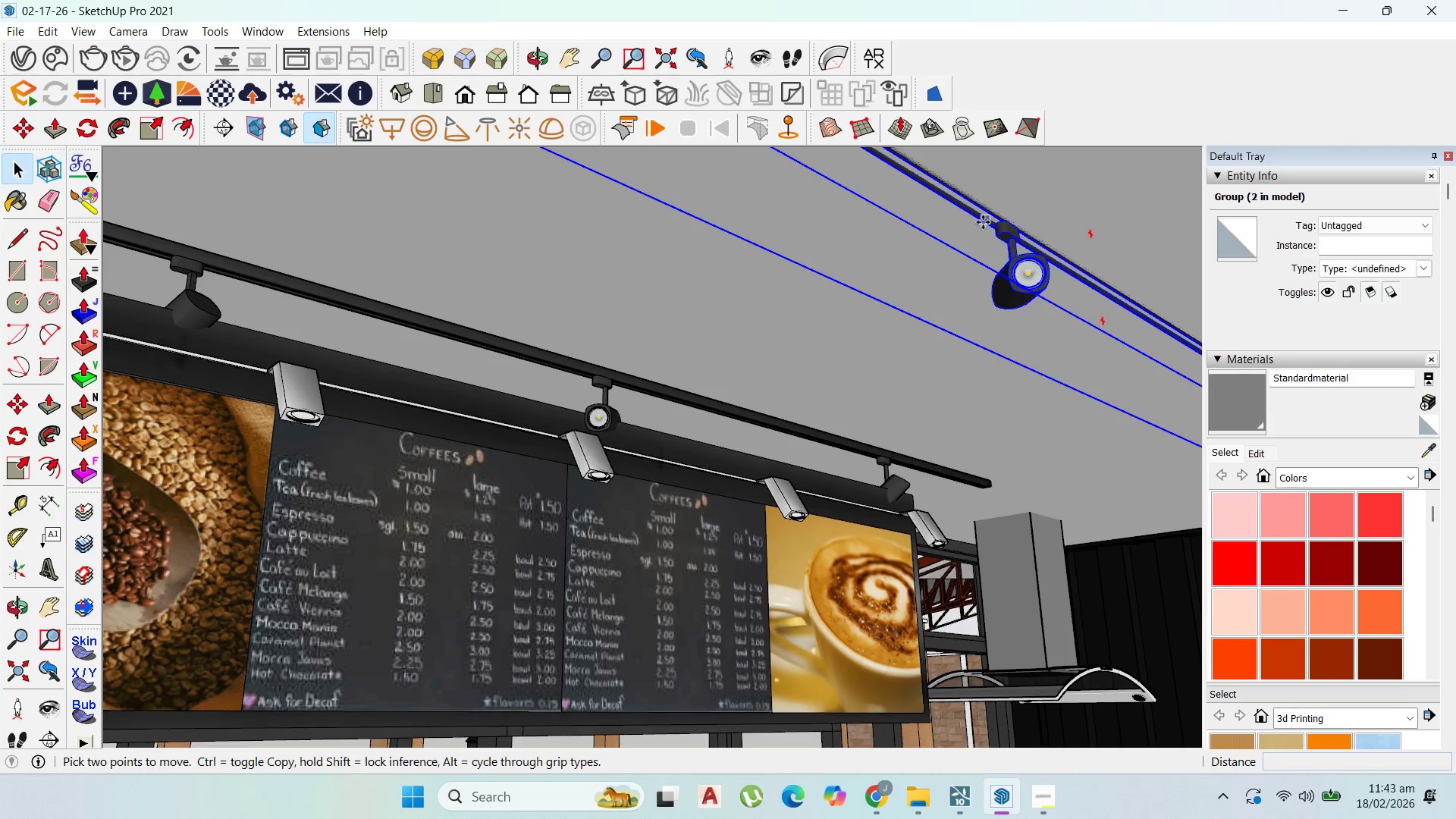 
left_click([983, 222])
 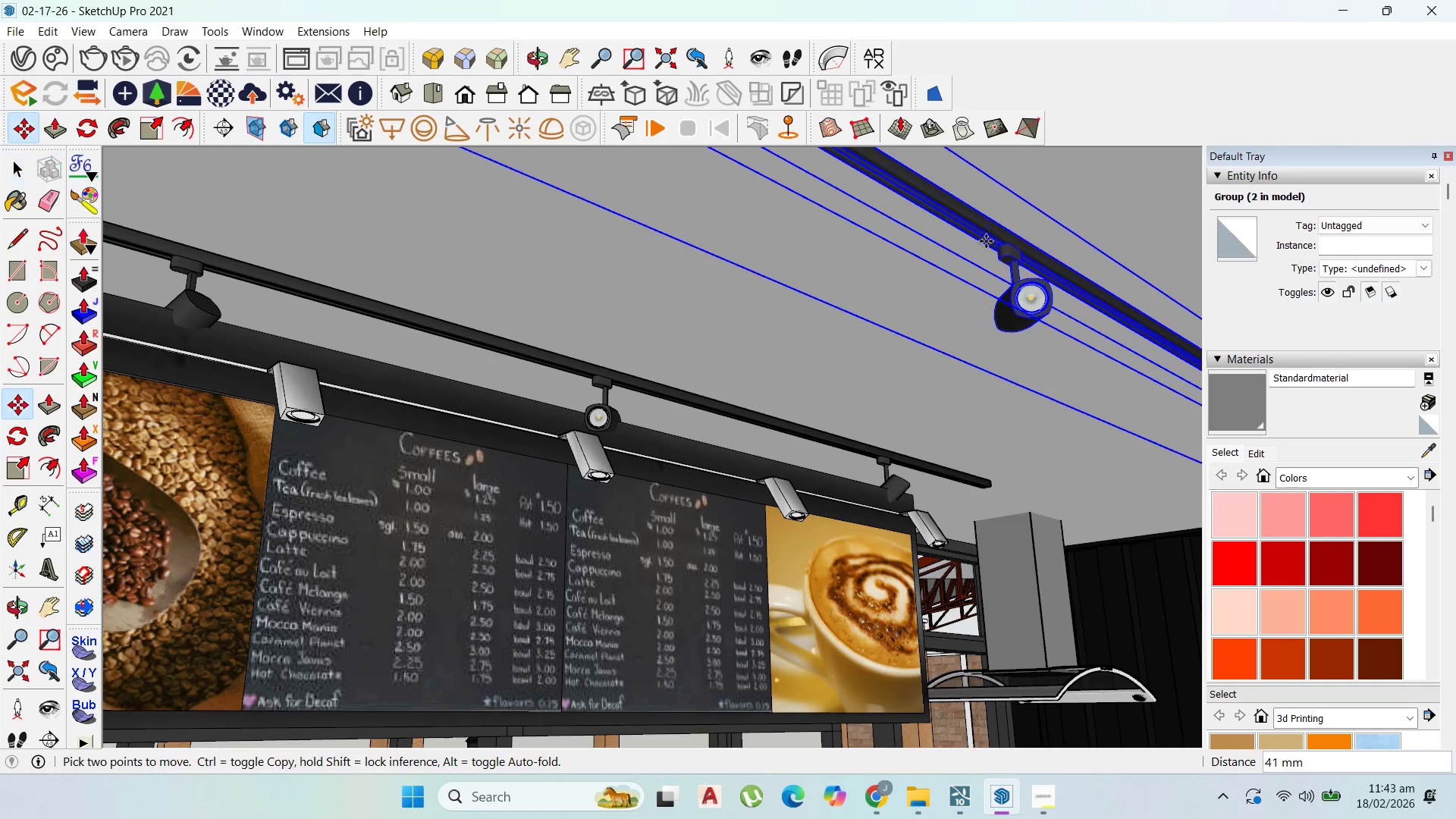 
left_click([986, 241])
 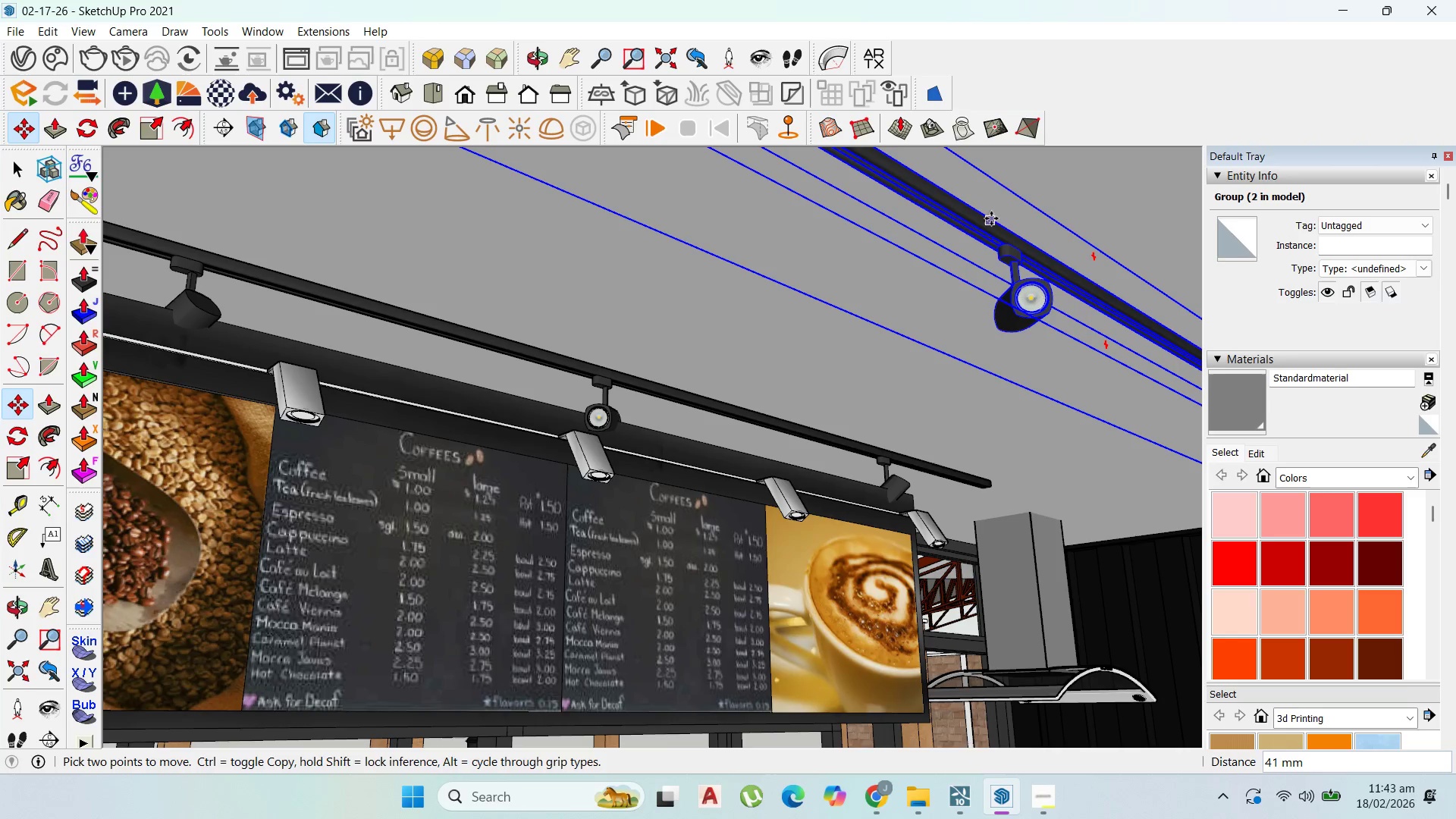 
left_click([991, 218])
 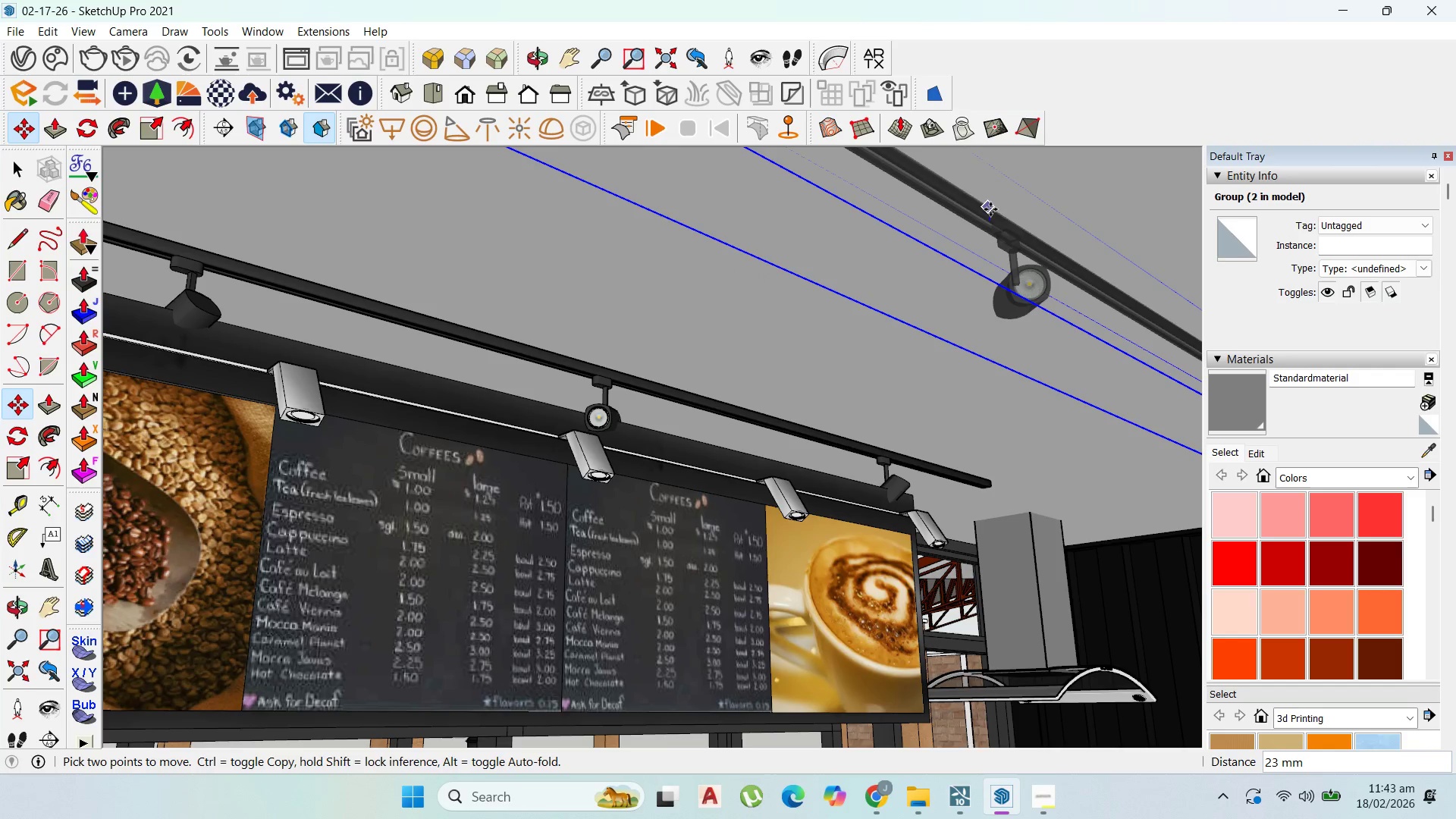 
hold_key(key=ShiftLeft, duration=0.47)
left_click([990, 209])
 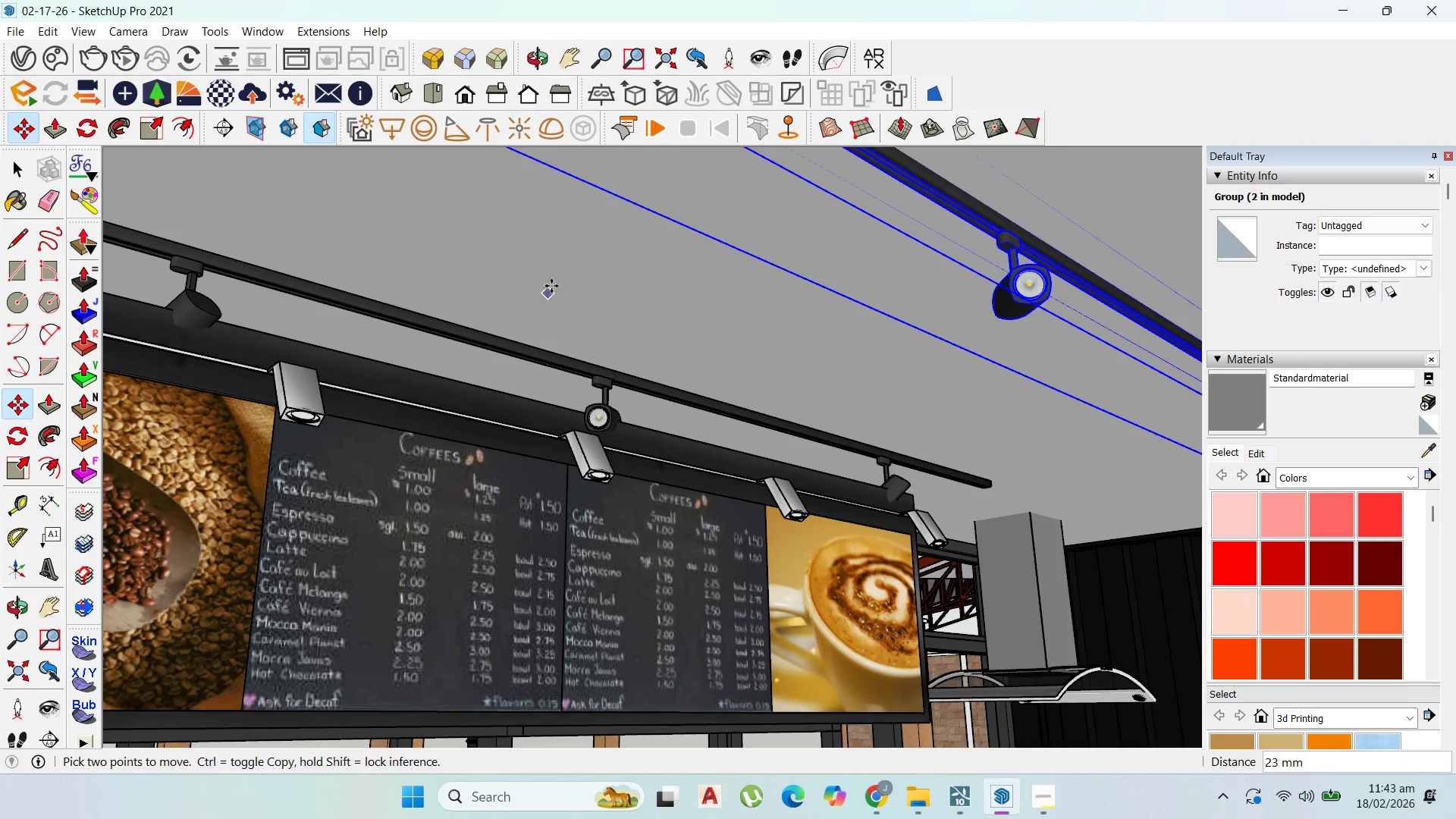 
scroll: coordinate [684, 366], scroll_direction: down, amount: 2.0
 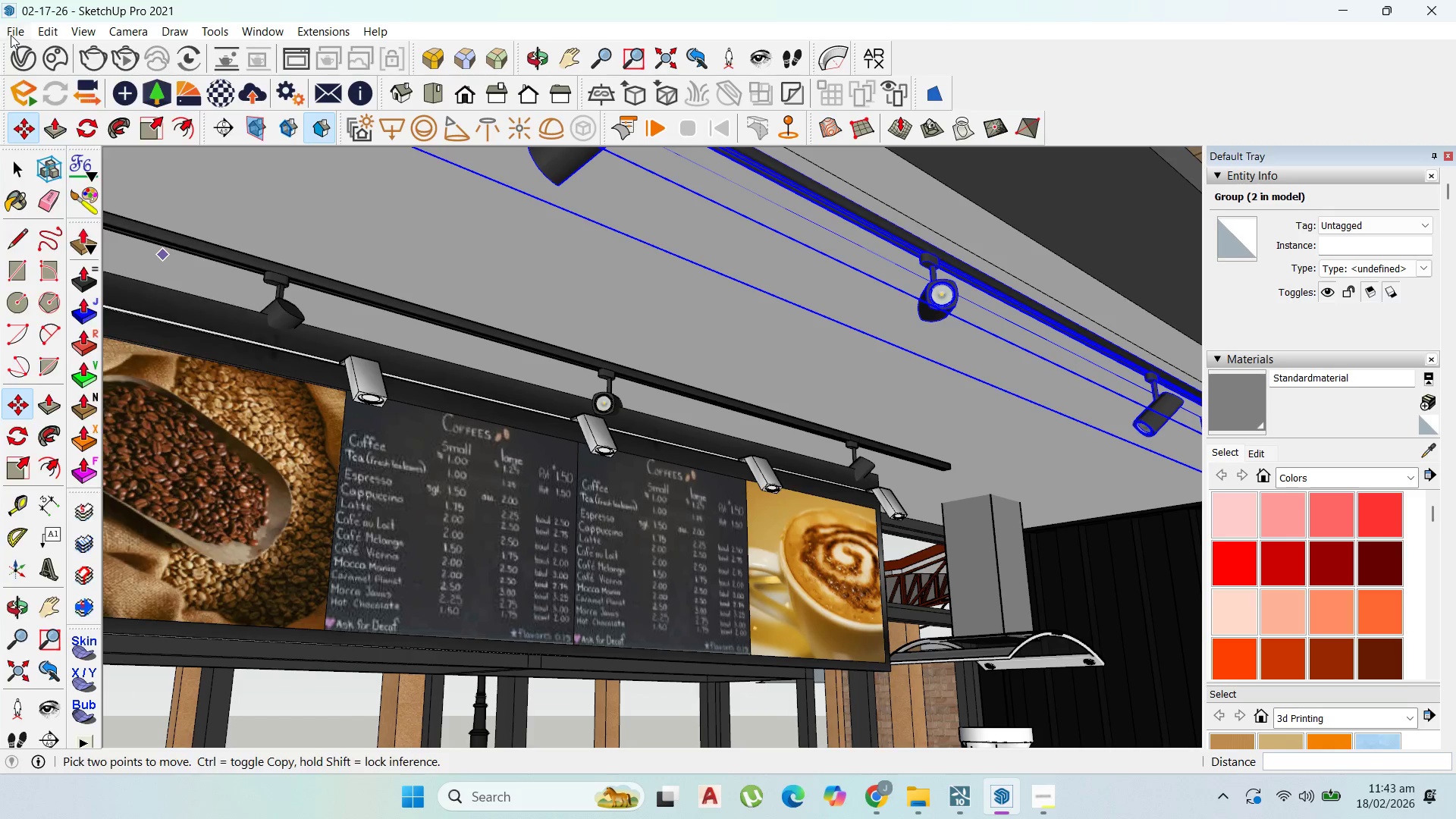 
left_click([102, 140])
 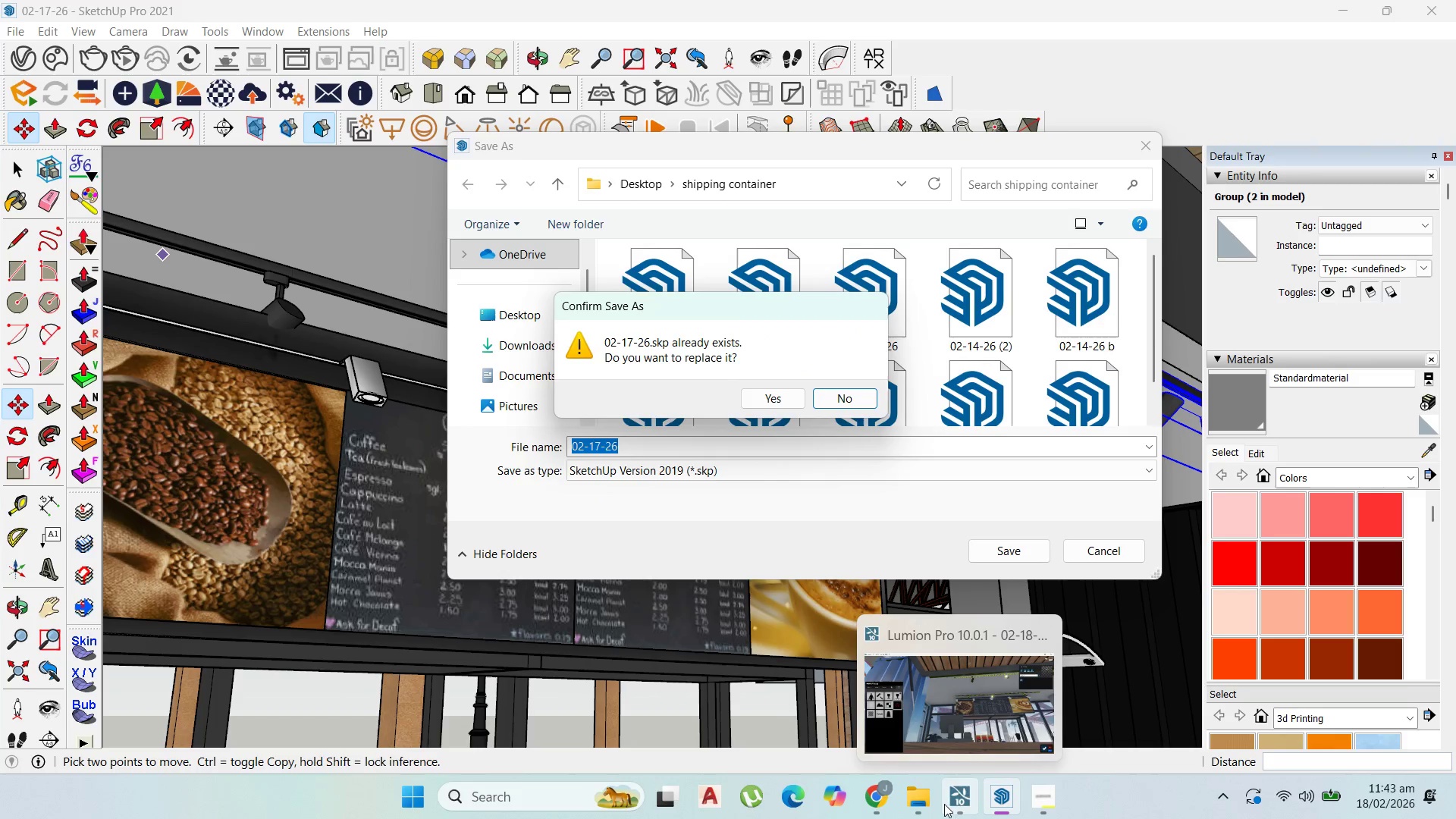 
wait(5.03)
 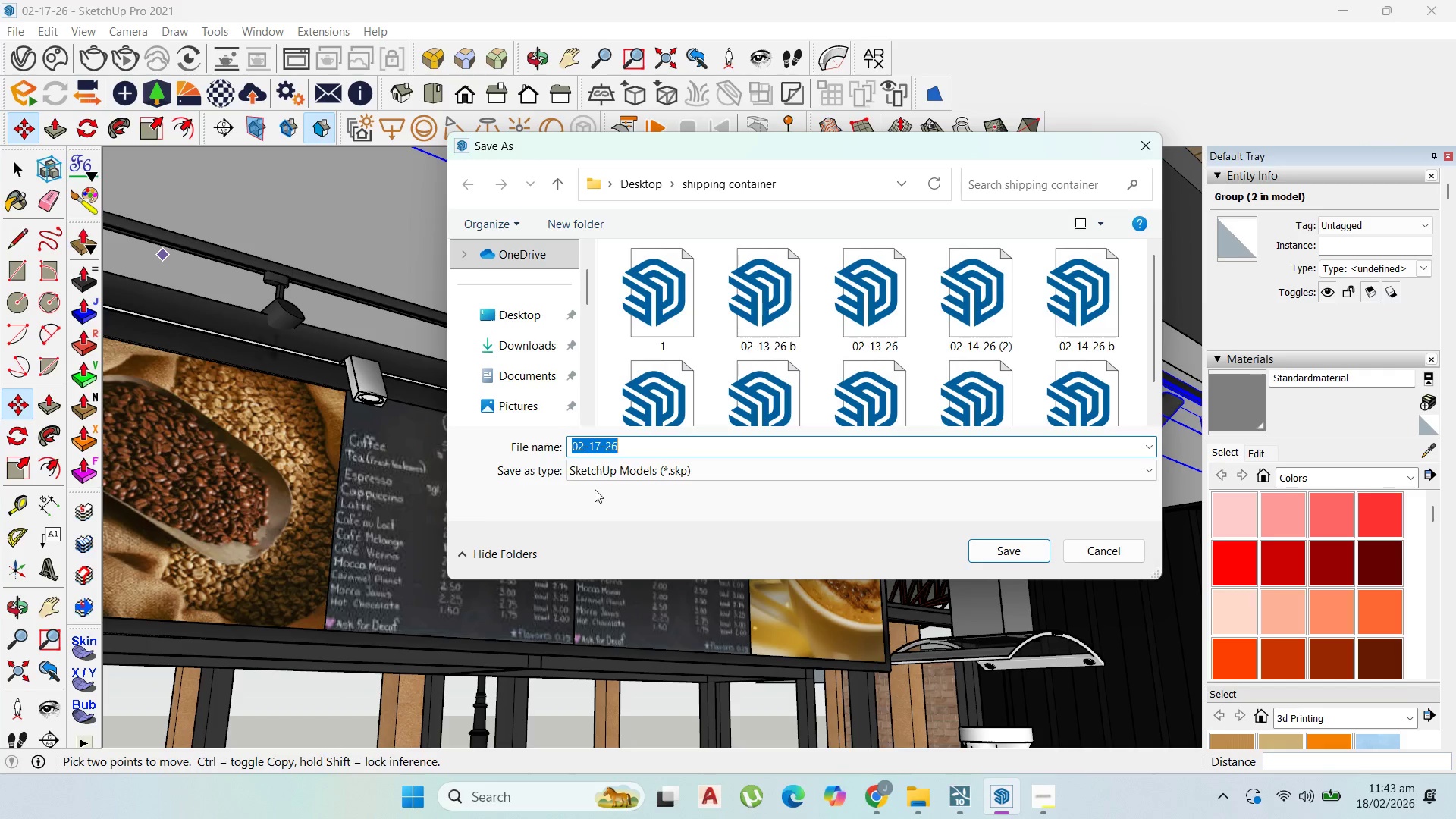 
left_click([758, 391])
 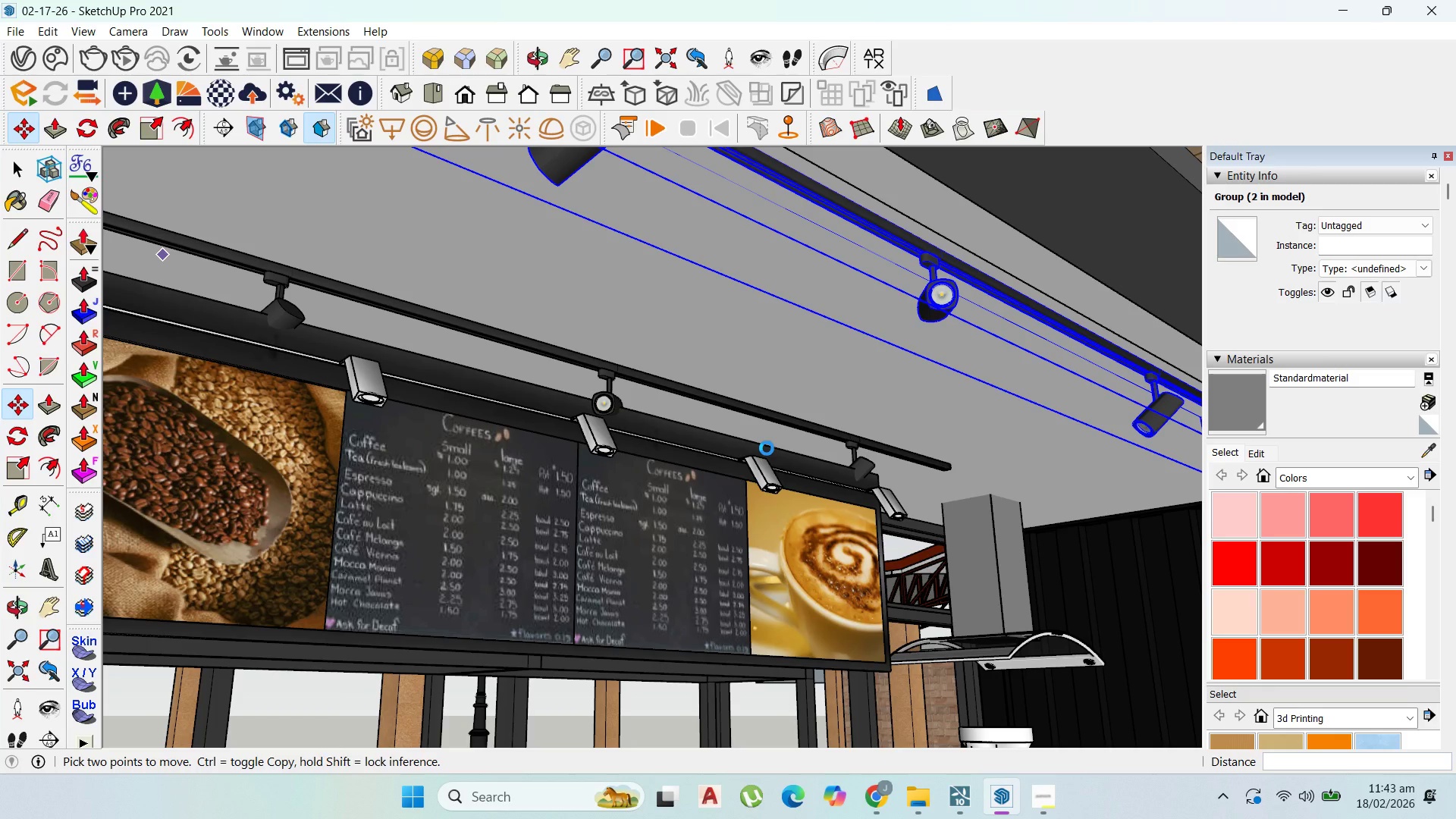 
wait(12.8)
 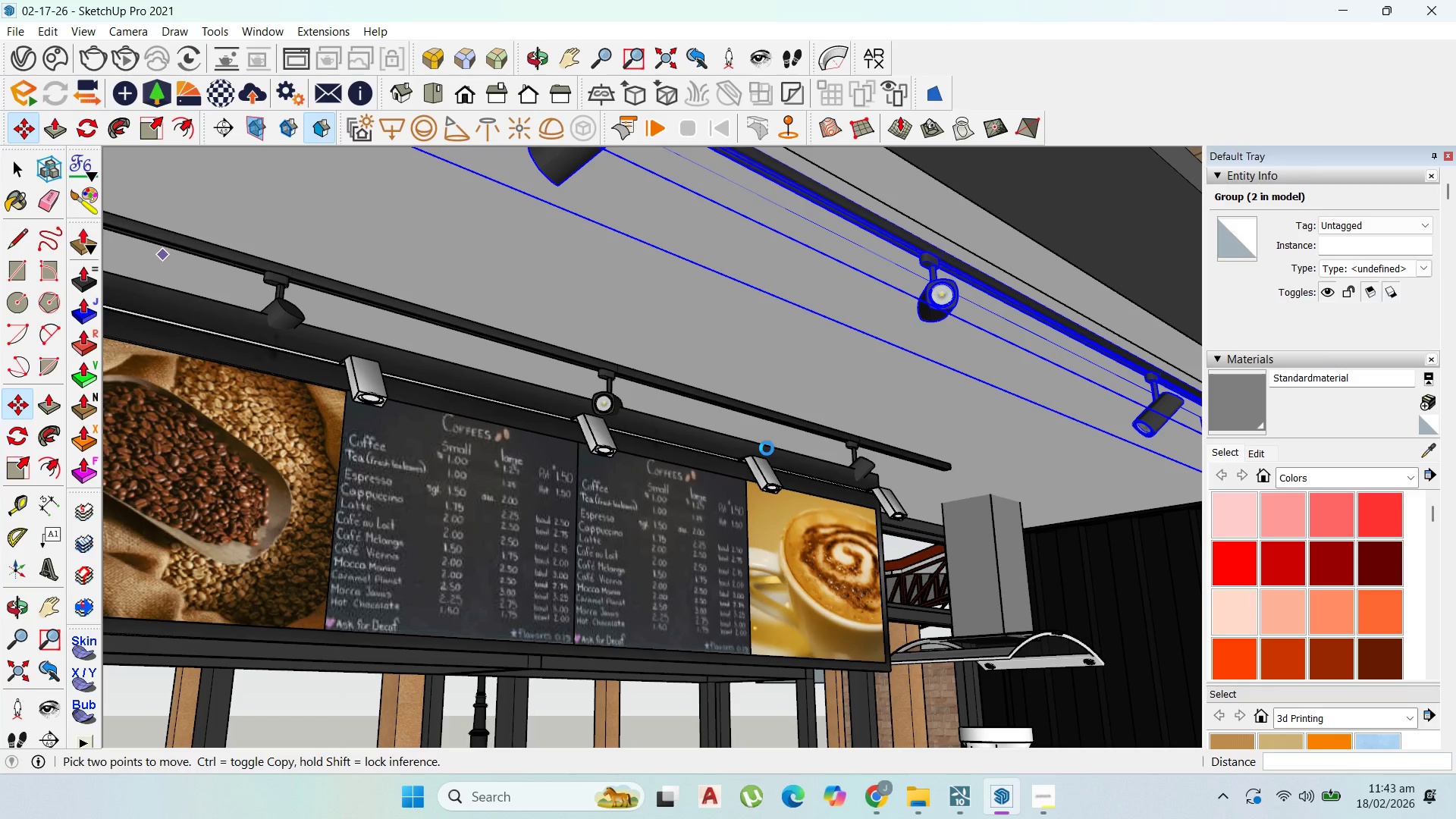 
scroll: coordinate [725, 449], scroll_direction: down, amount: 1.0
 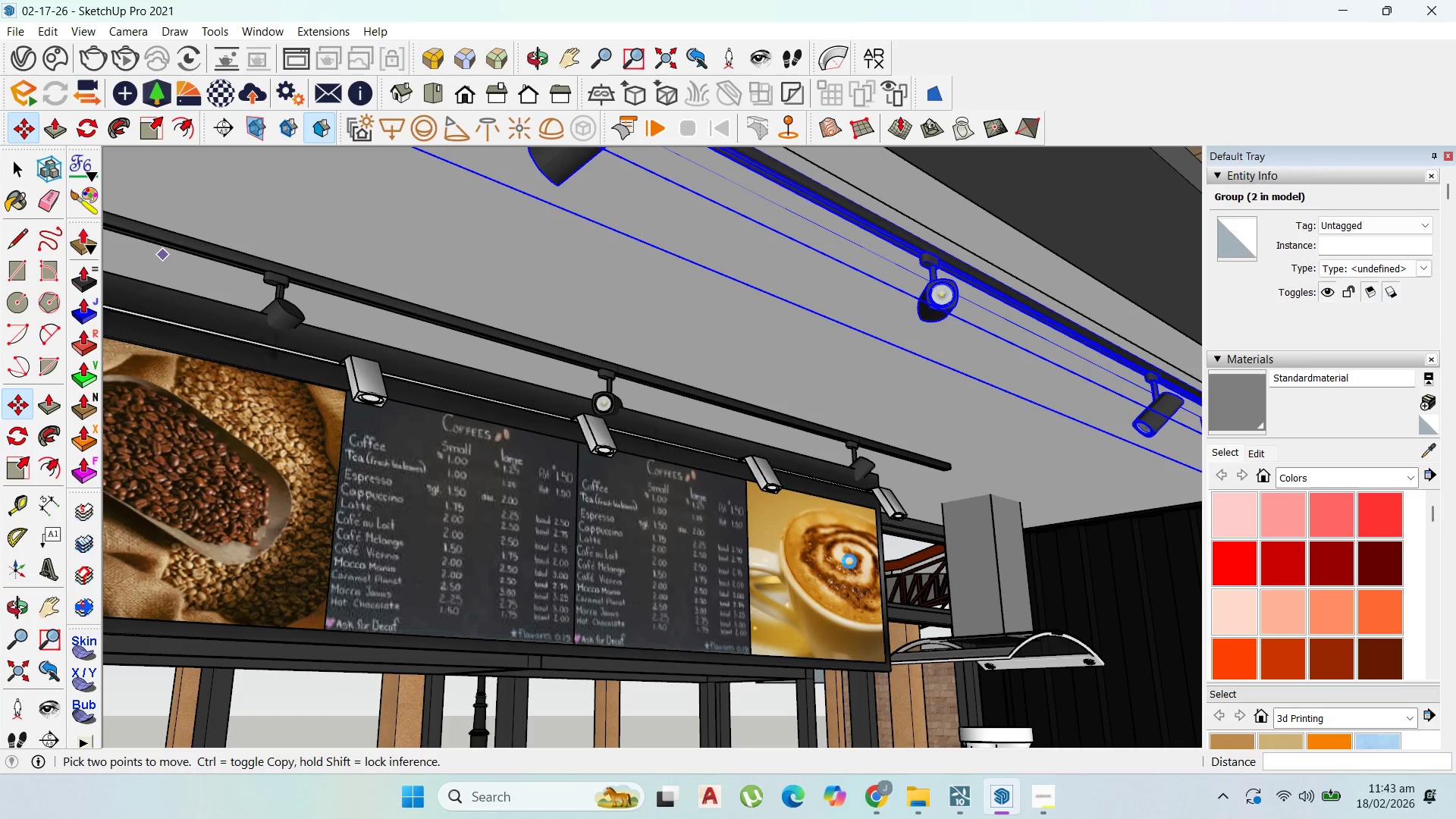 
left_click_drag(start_coordinate=[849, 561], to_coordinate=[965, 812])
 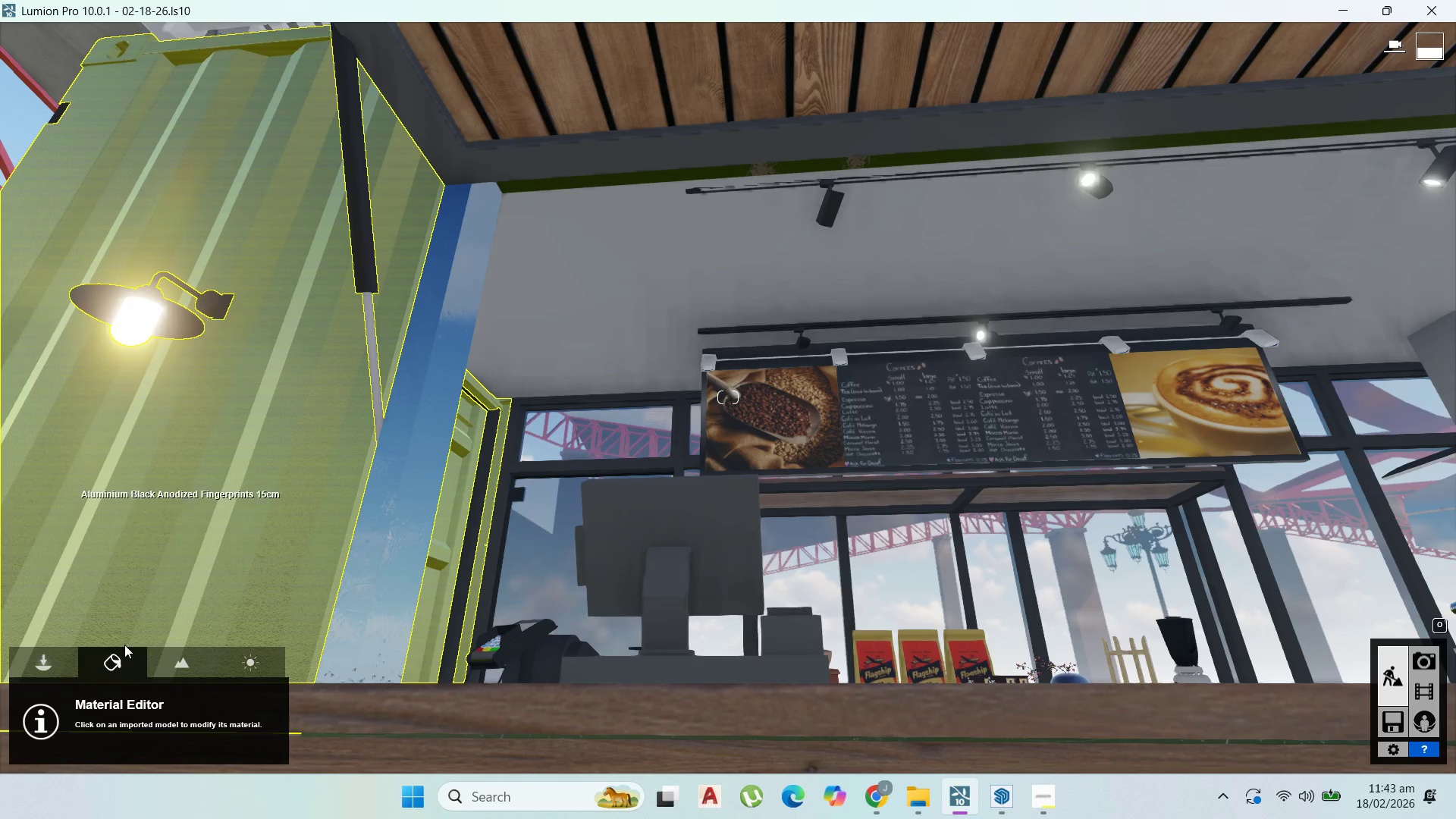 
left_click([36, 673])
 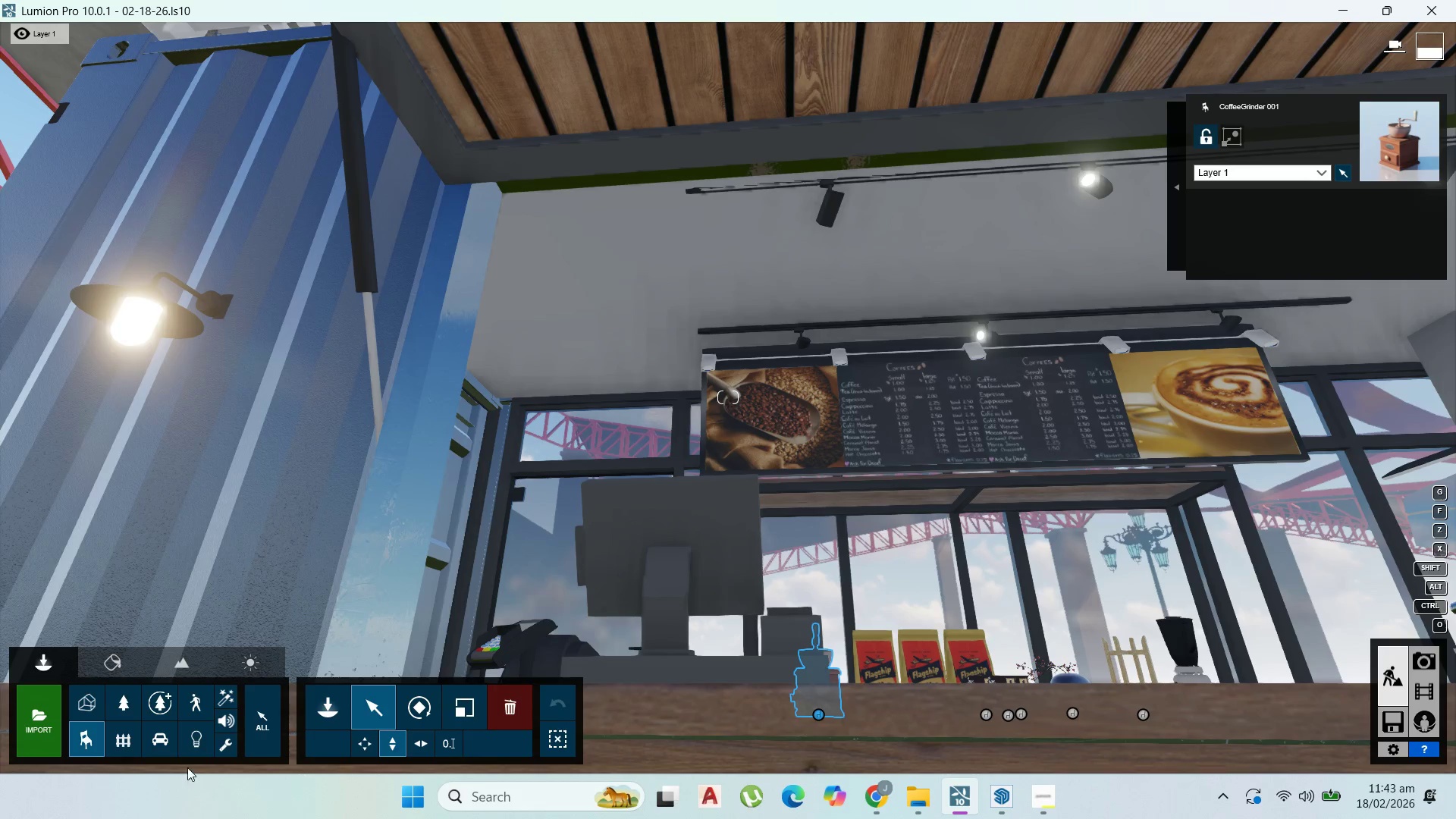 
left_click([90, 670])
 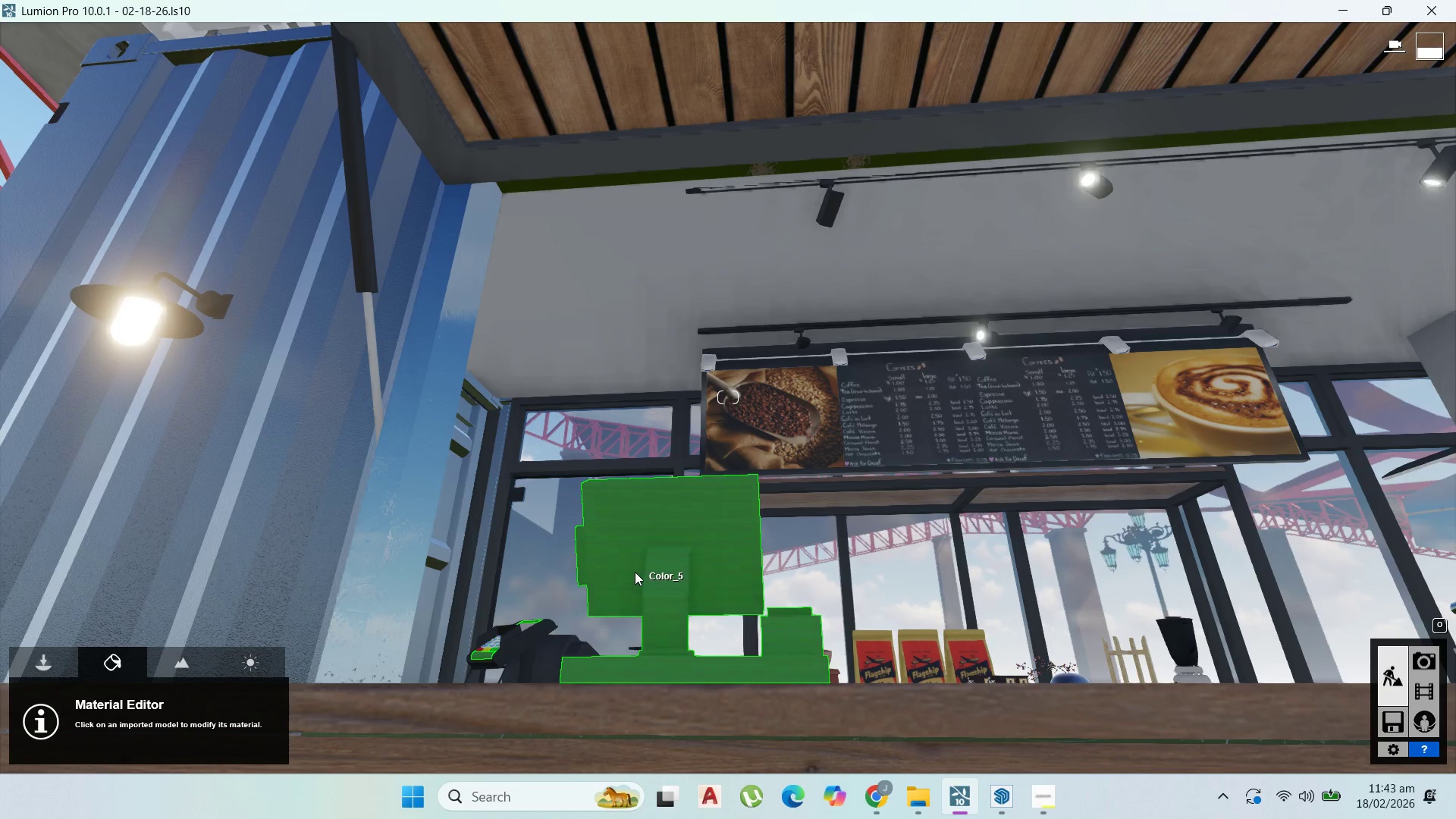 
left_click([635, 572])
 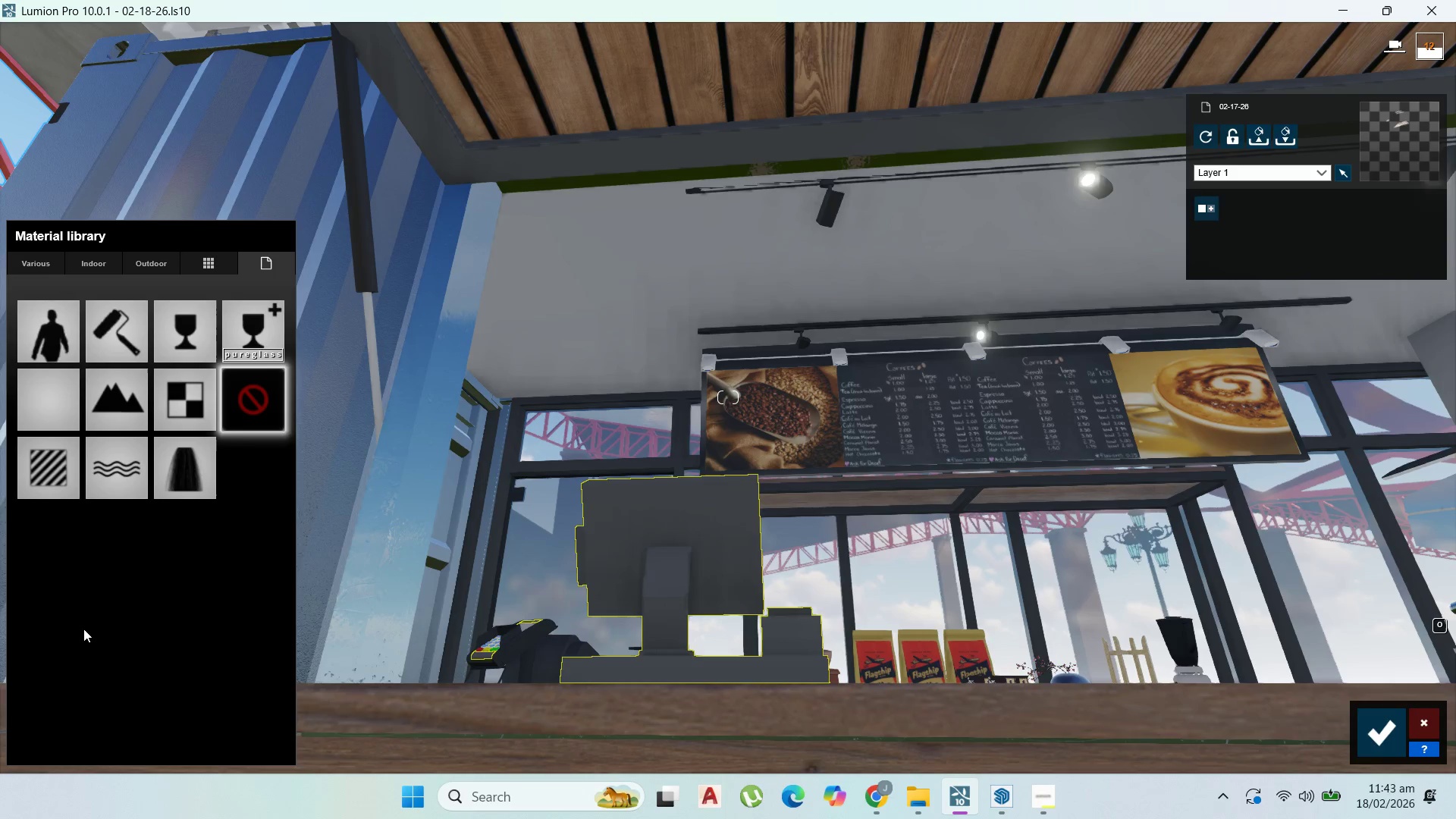 
wait(5.19)
 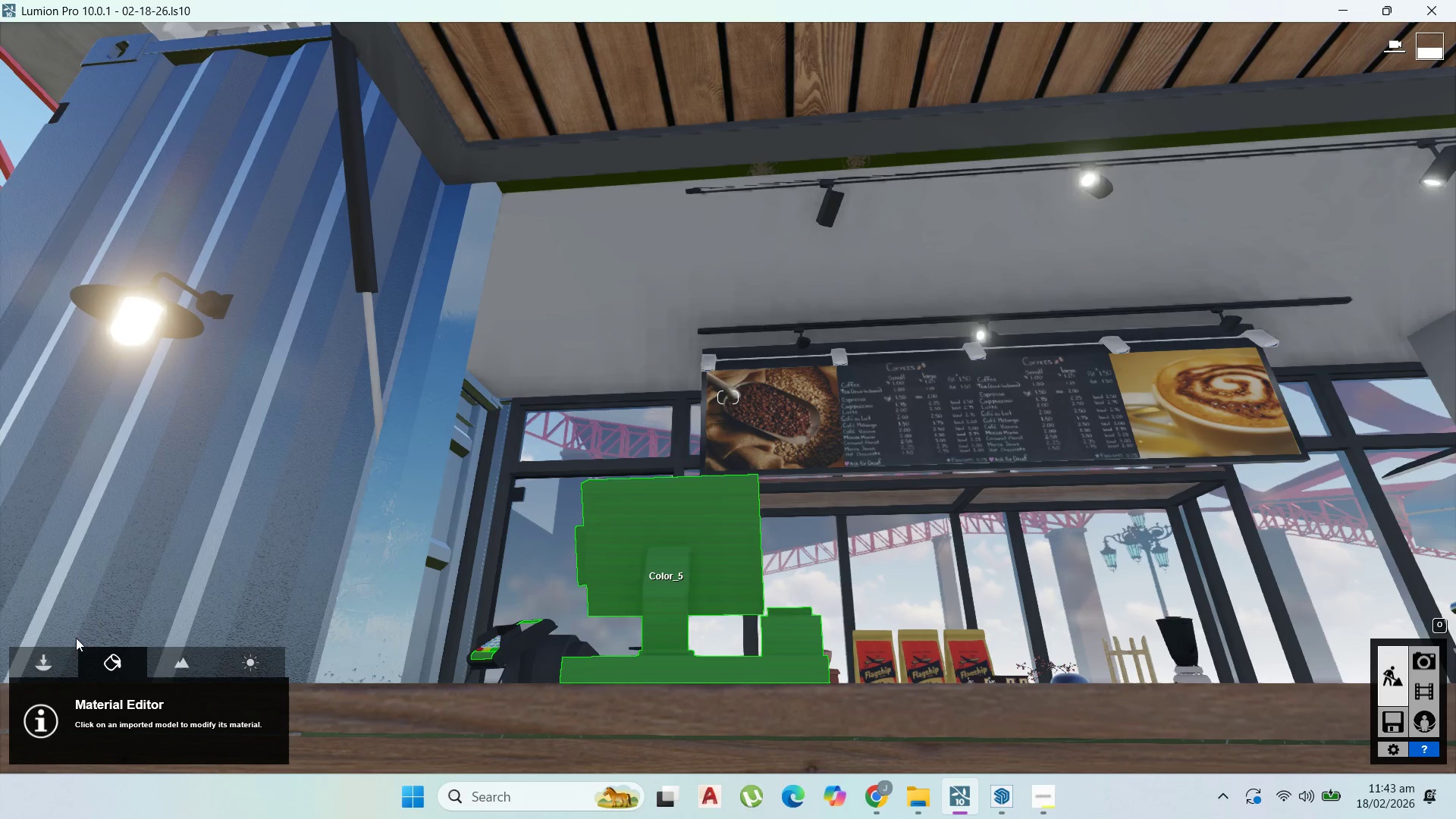 
left_click([42, 476])
 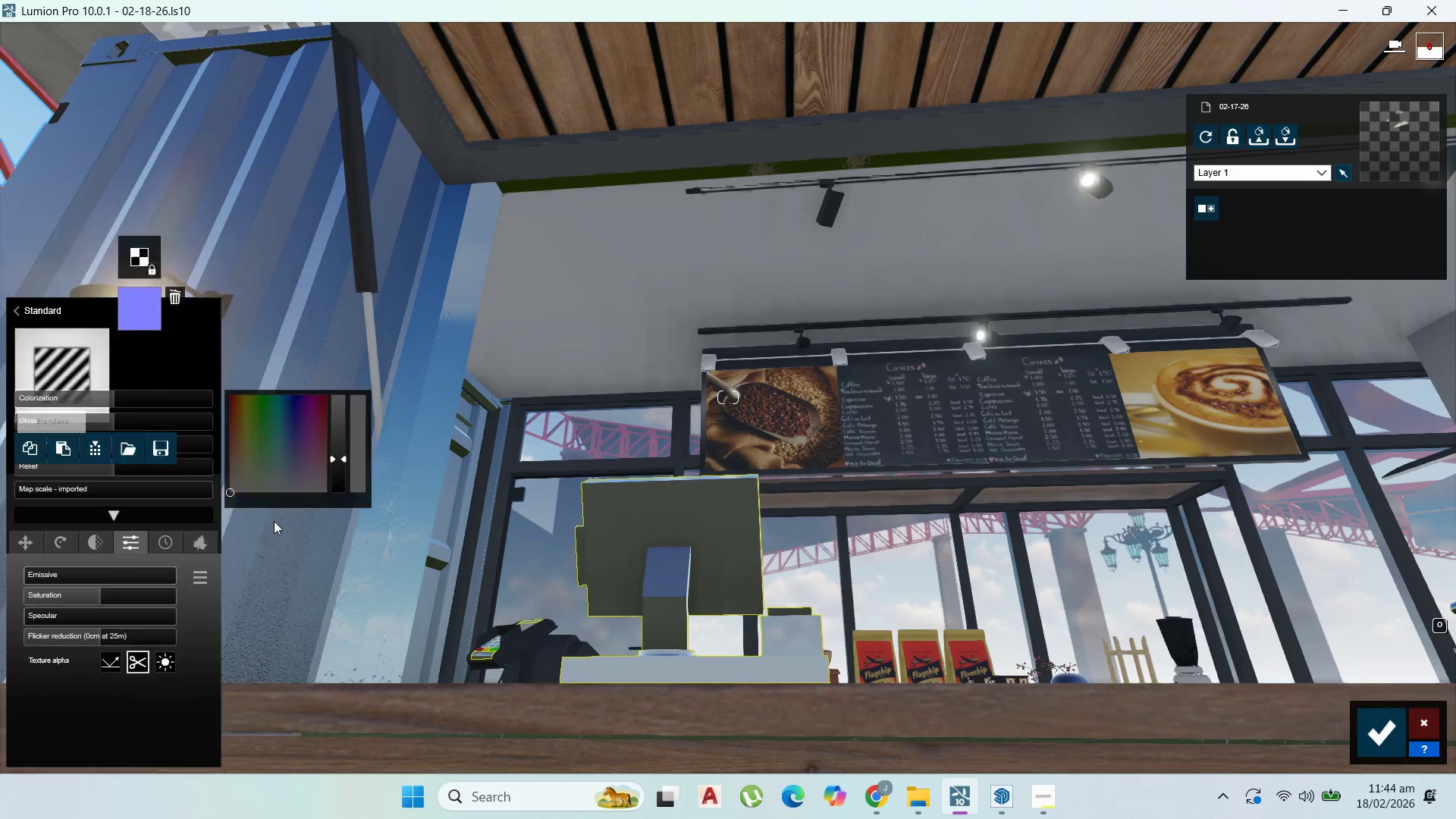 
scroll: coordinate [758, 661], scroll_direction: down, amount: 6.0
 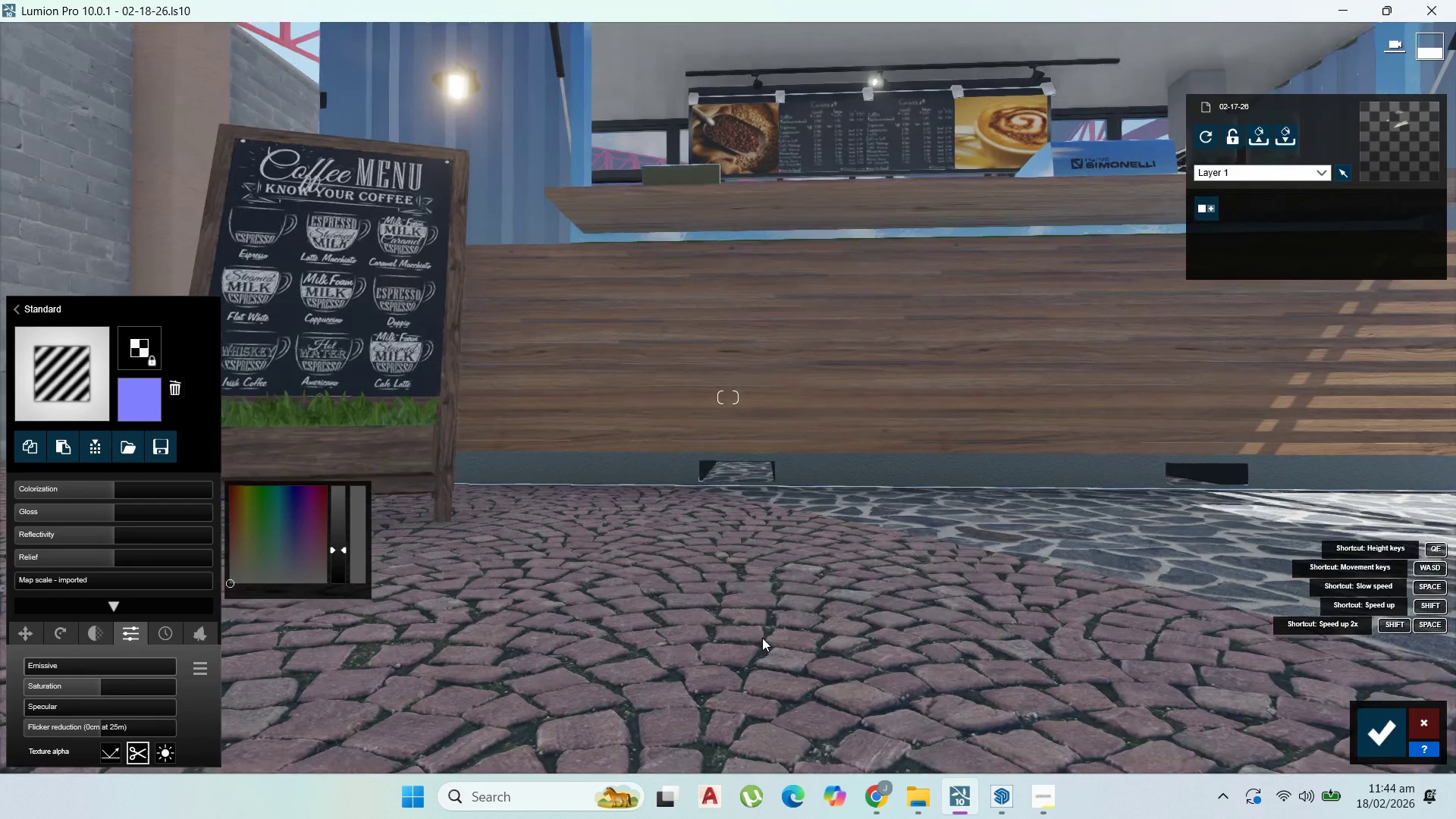 
right_click([762, 639])
 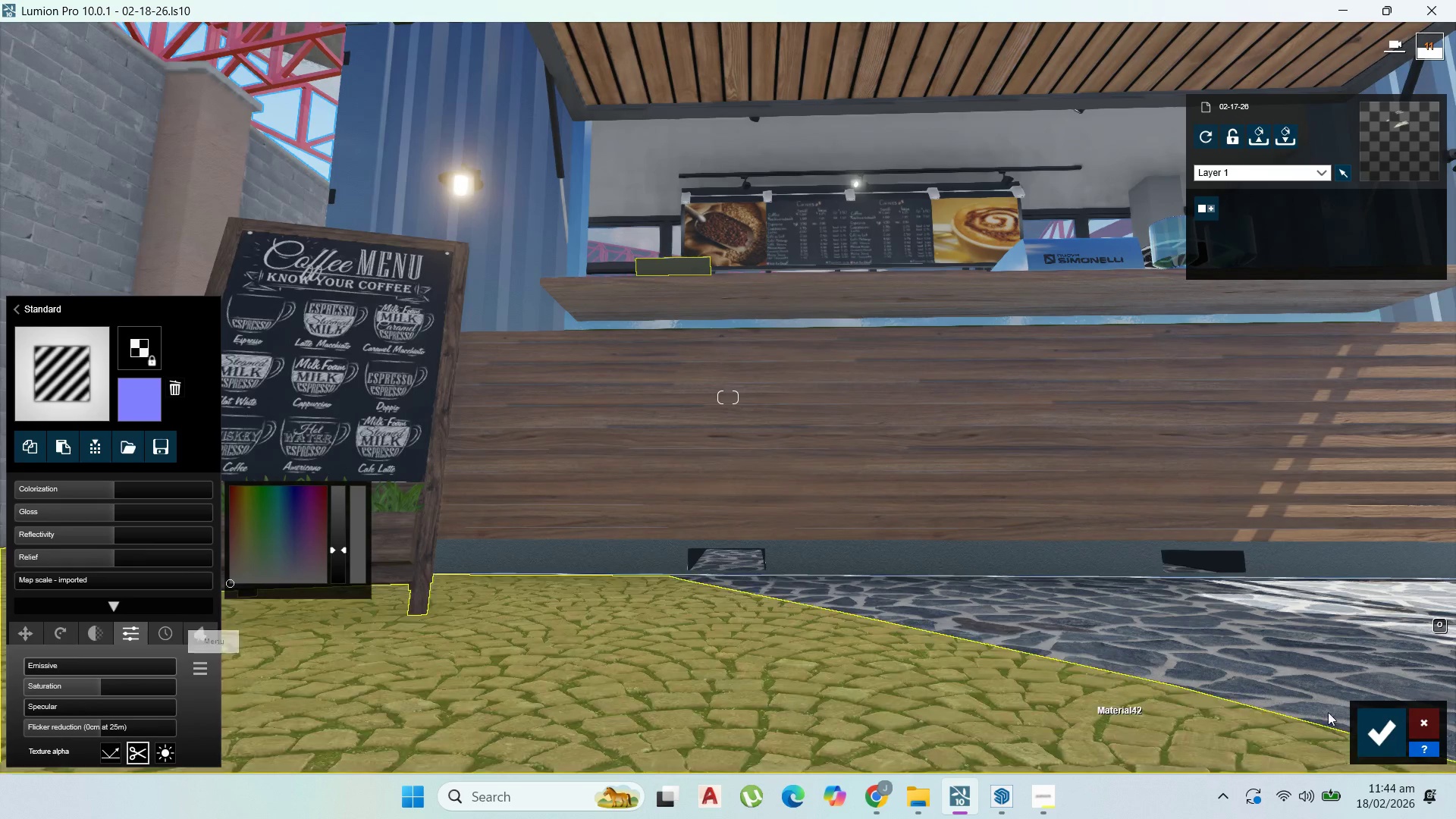 
left_click([1379, 723])
 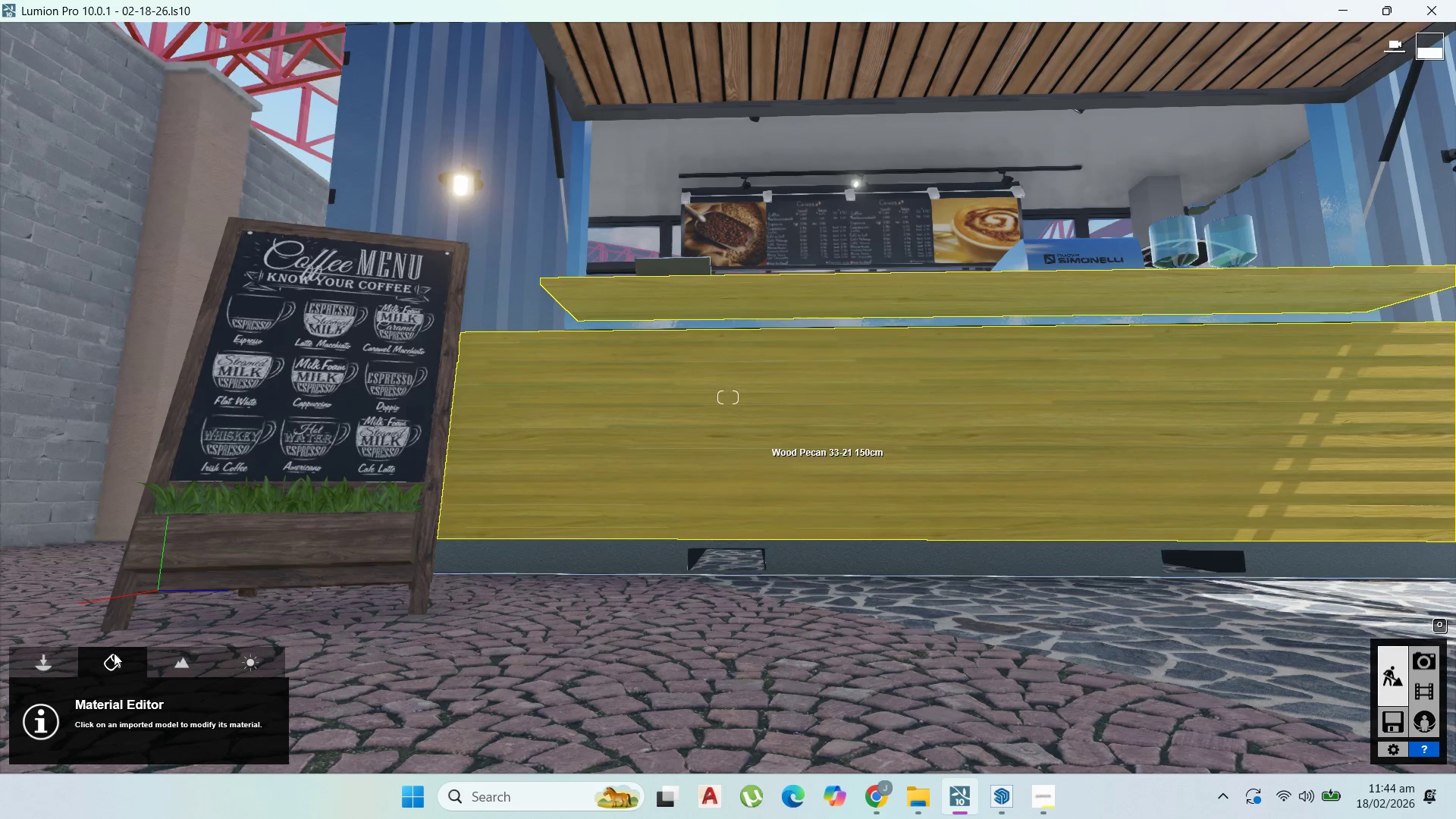 
left_click([67, 664])
 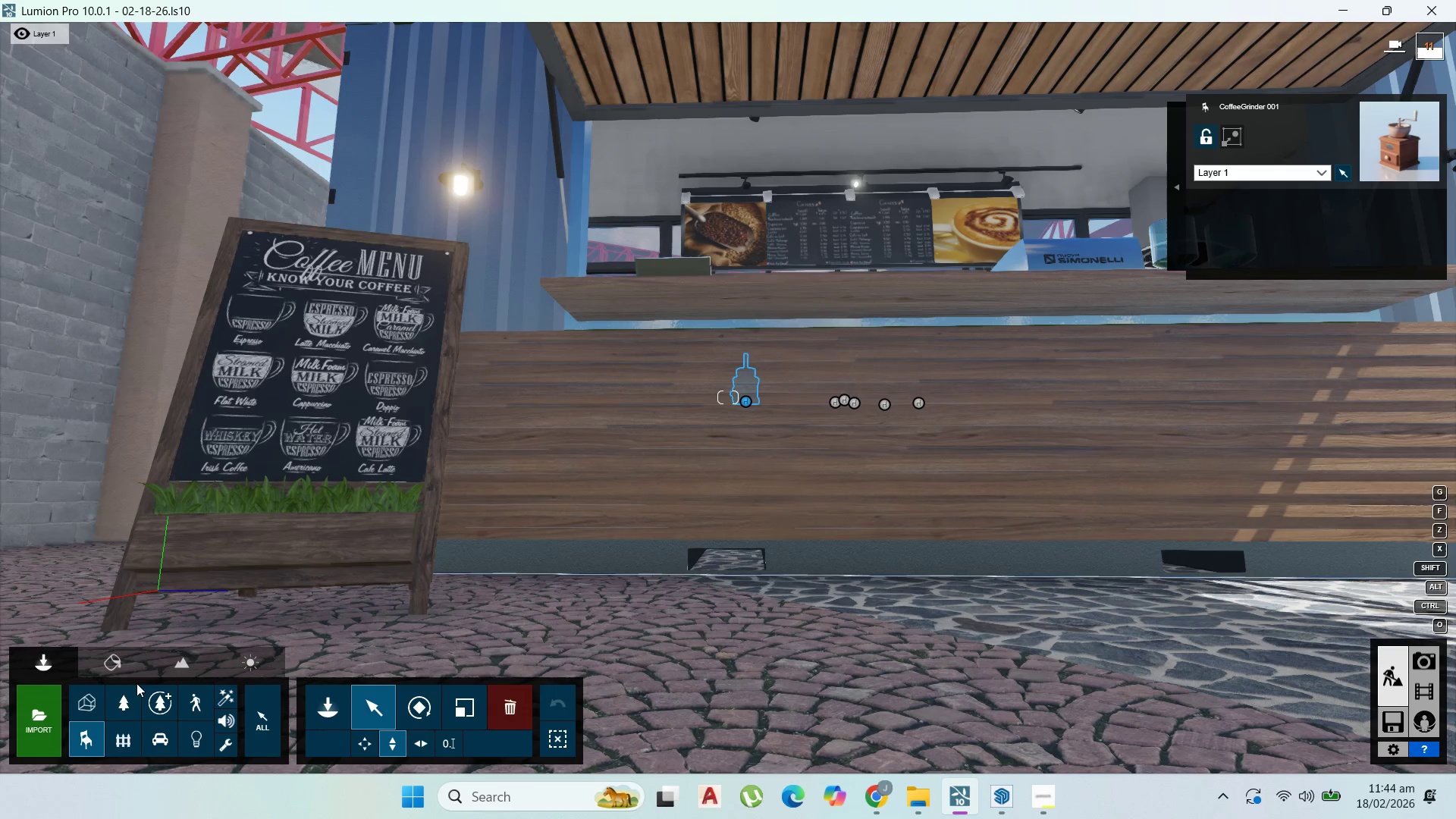 
left_click([93, 704])
 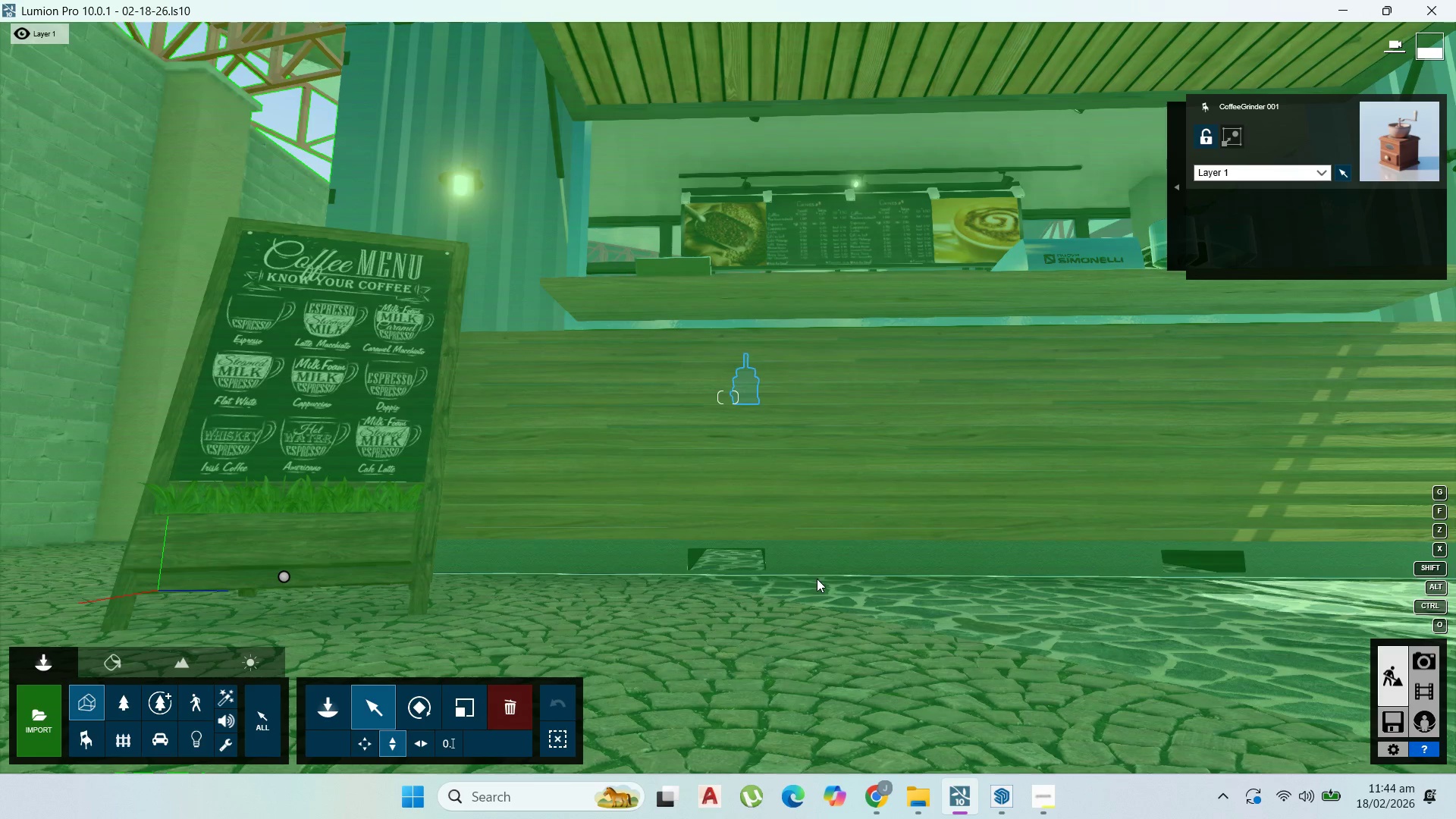 
left_click([817, 579])
 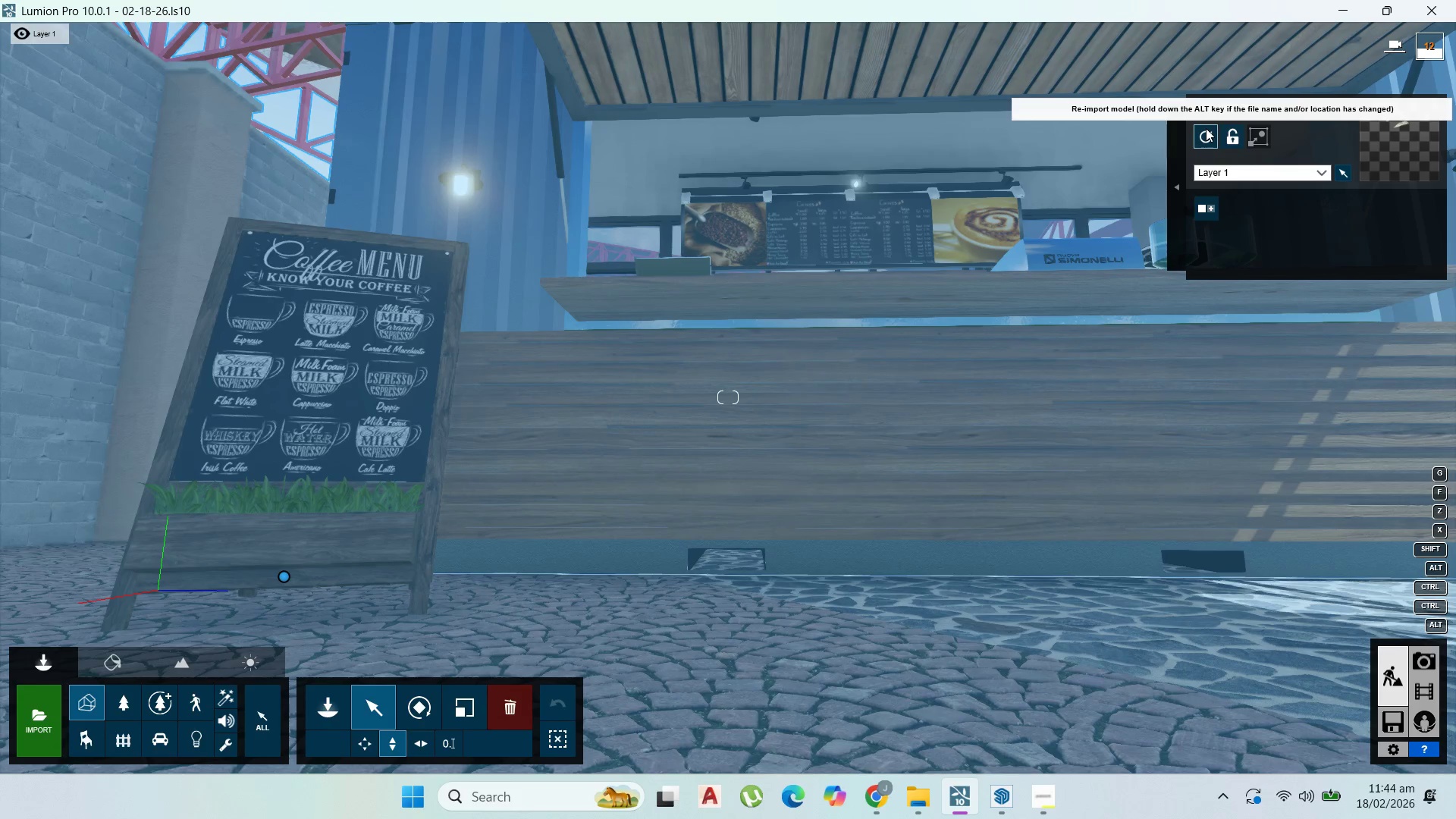 
wait(16.69)
 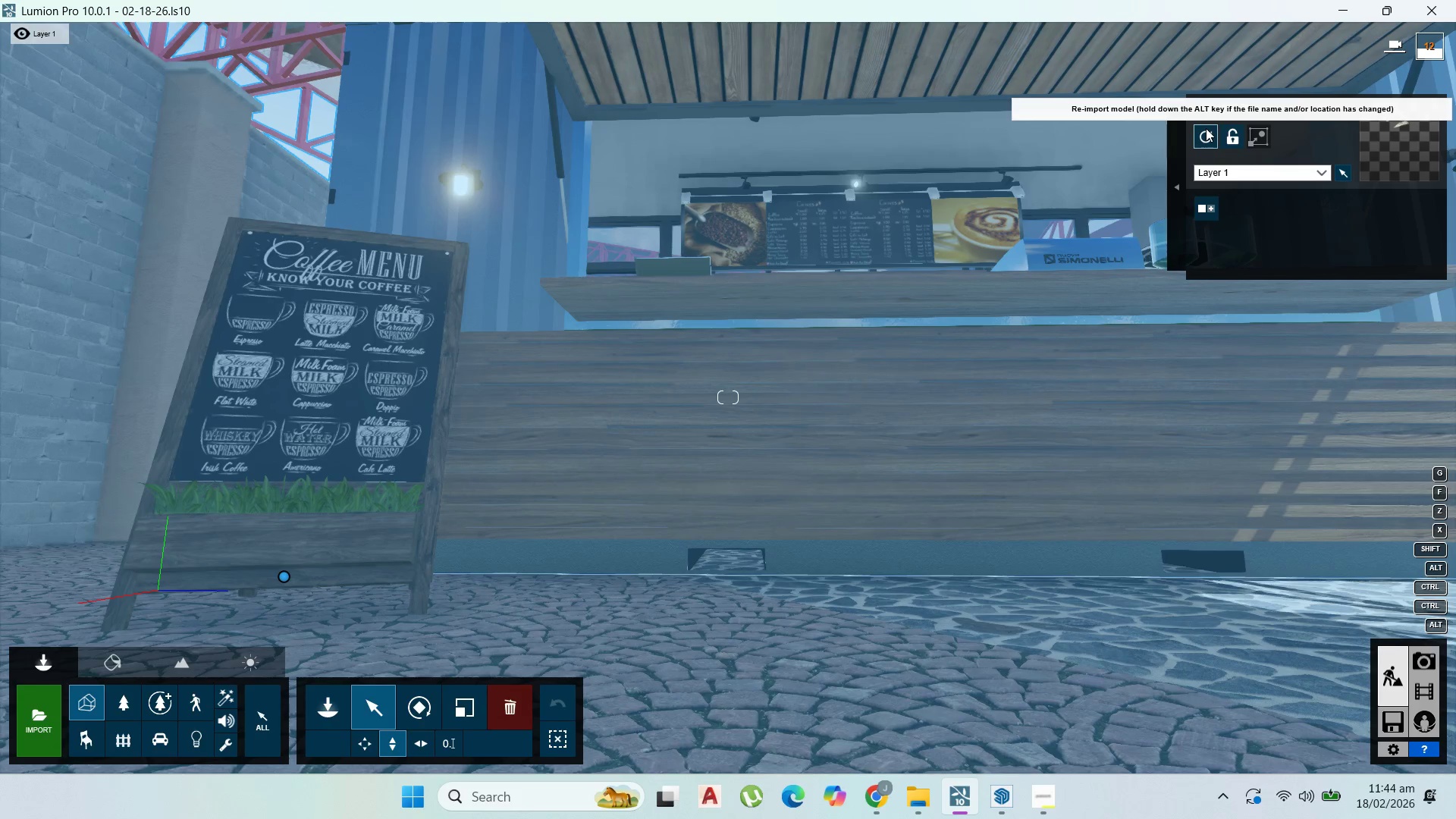 
left_click([1206, 128])
 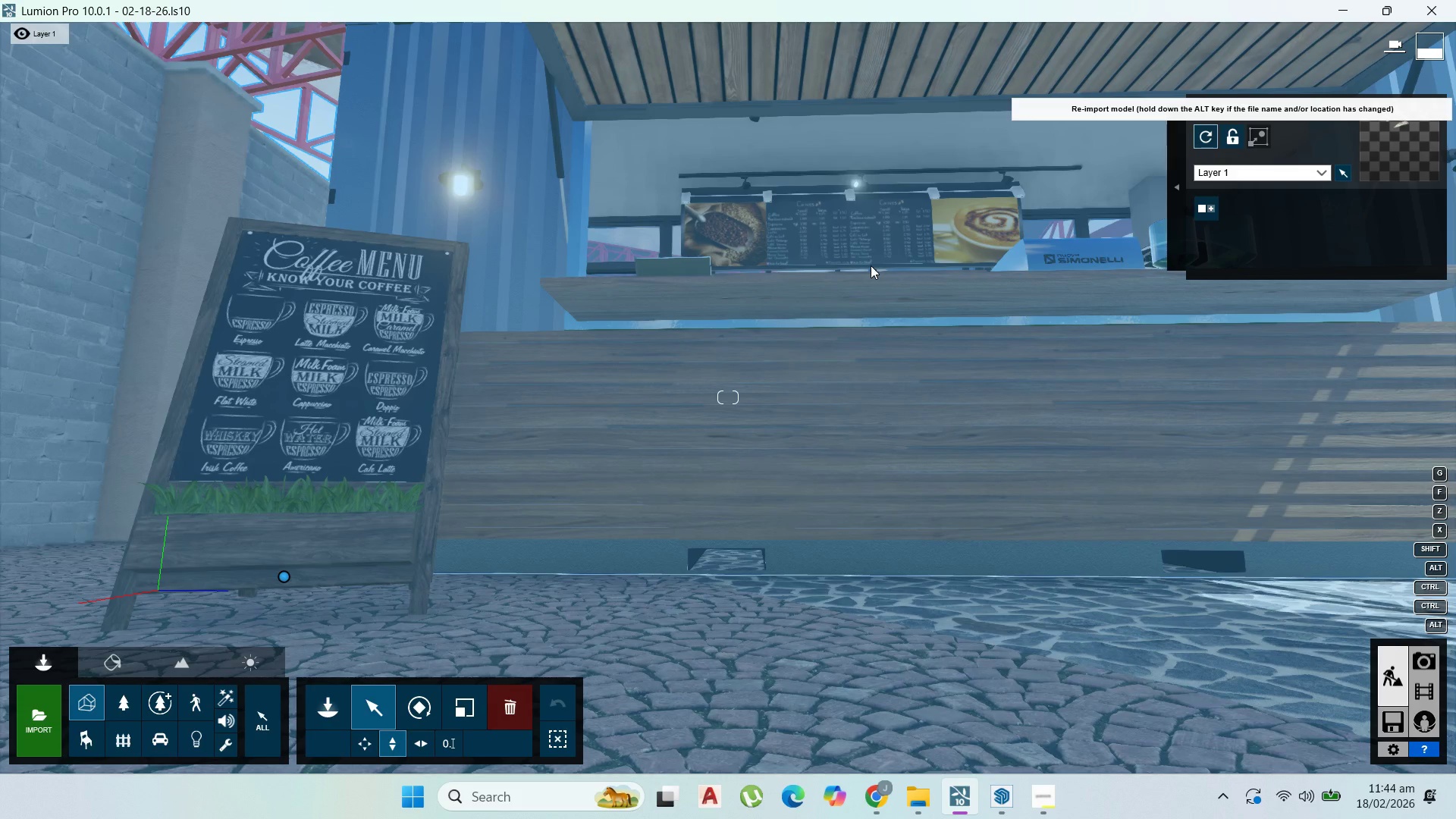 
wait(28.47)
 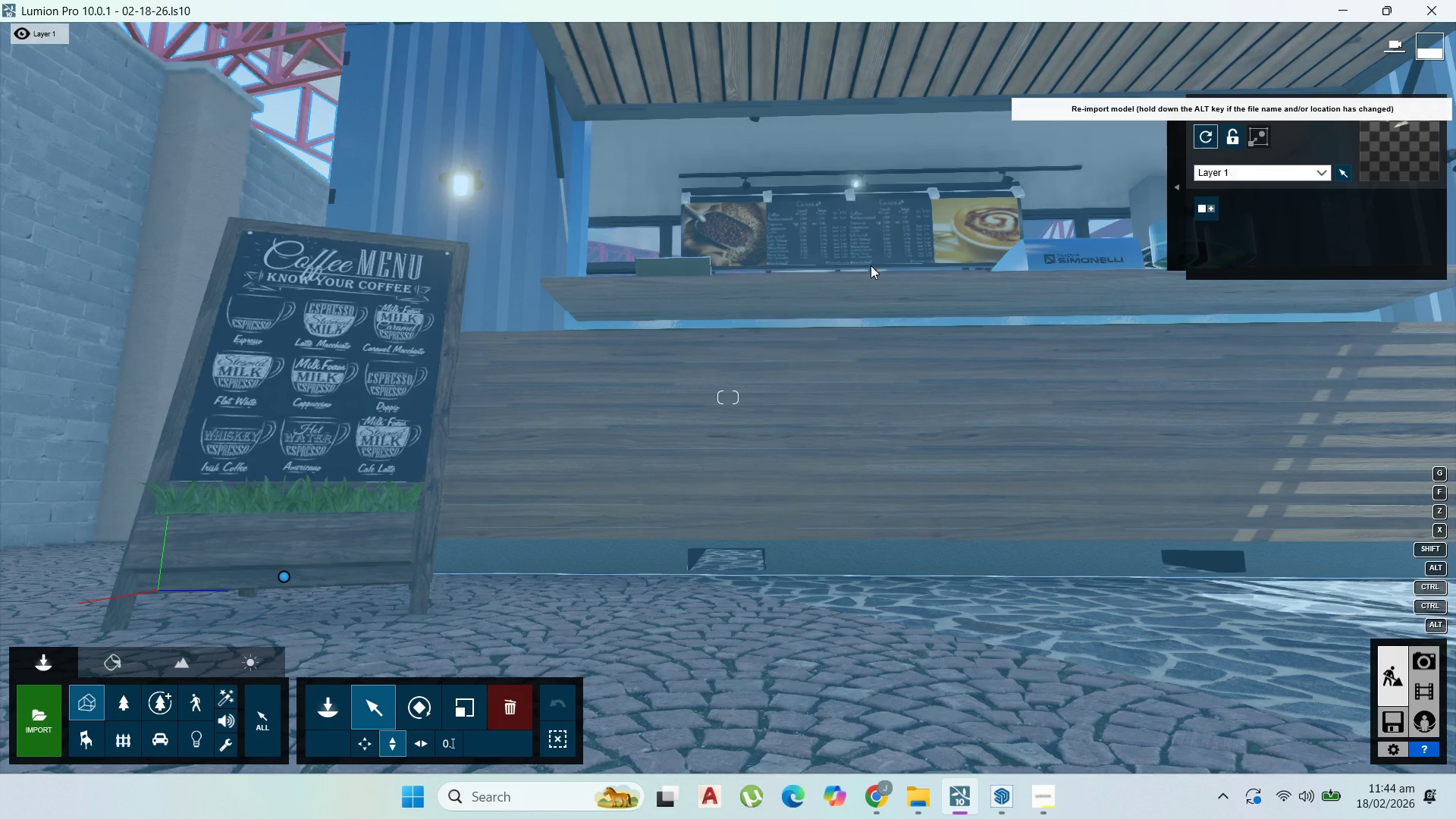 
left_click_drag(start_coordinate=[937, 288], to_coordinate=[195, 743])
 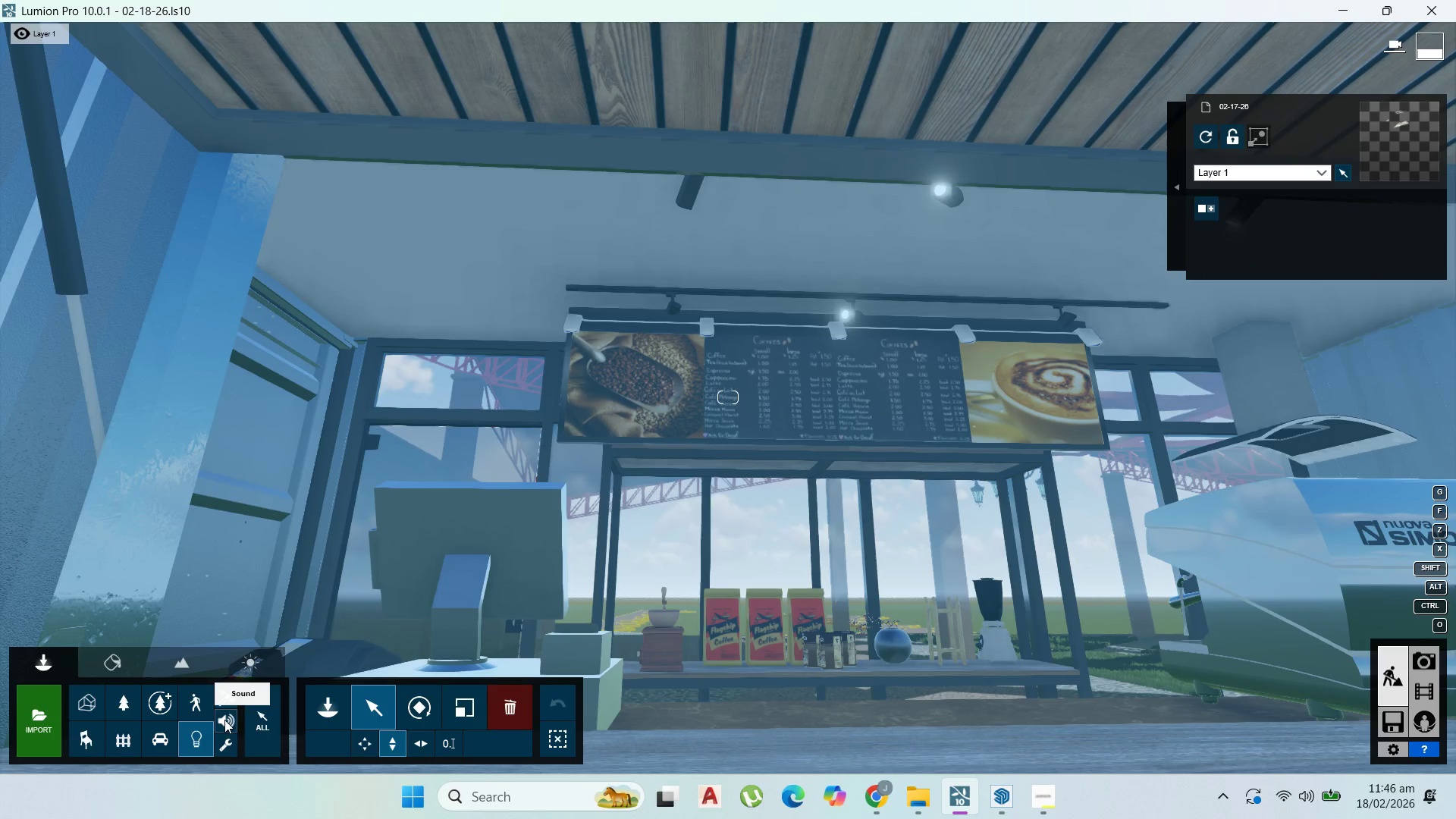 
wait(15.7)
 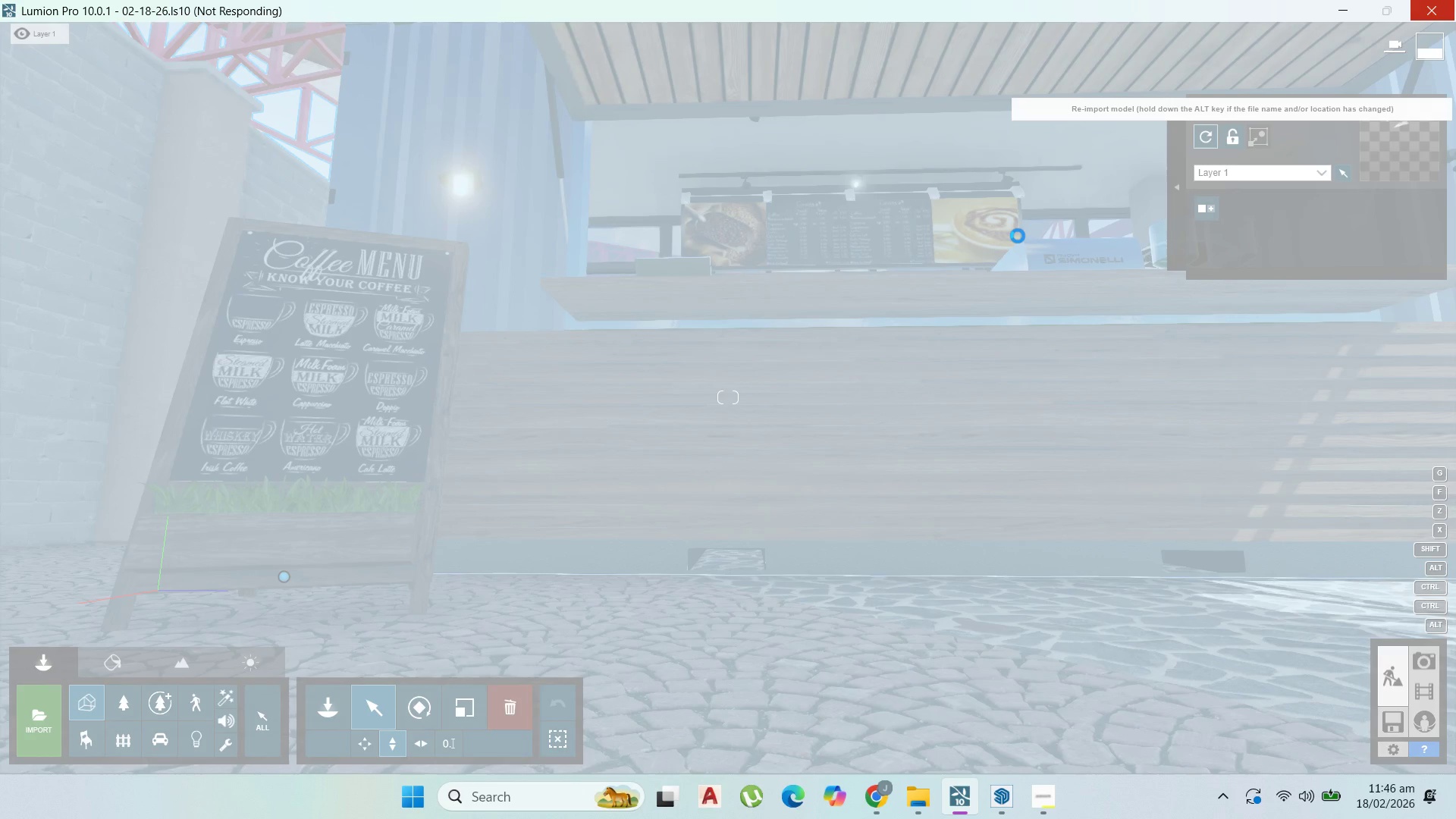 
right_click([1045, 218])
 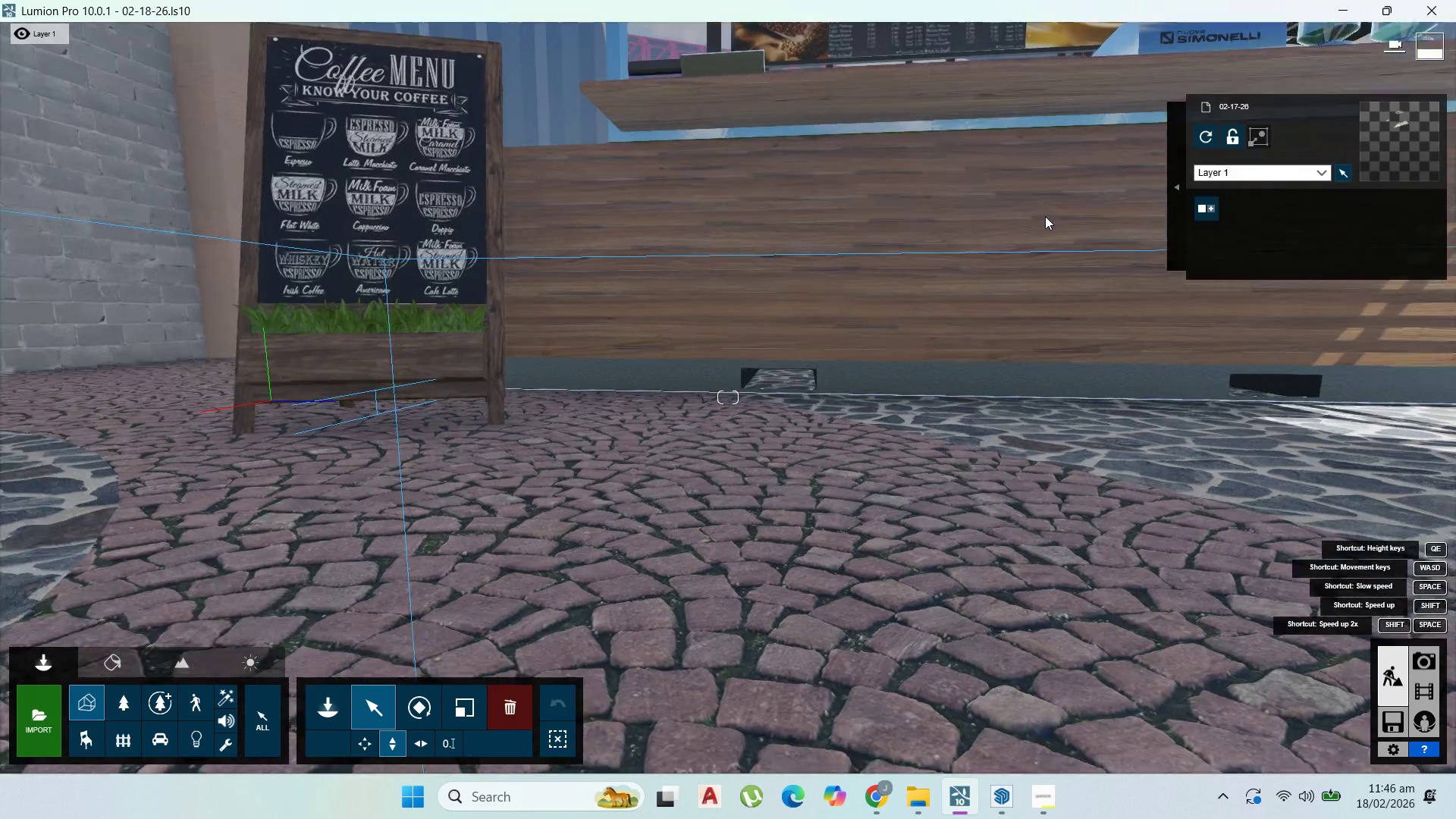 
scroll: coordinate [1044, 213], scroll_direction: down, amount: 13.0
 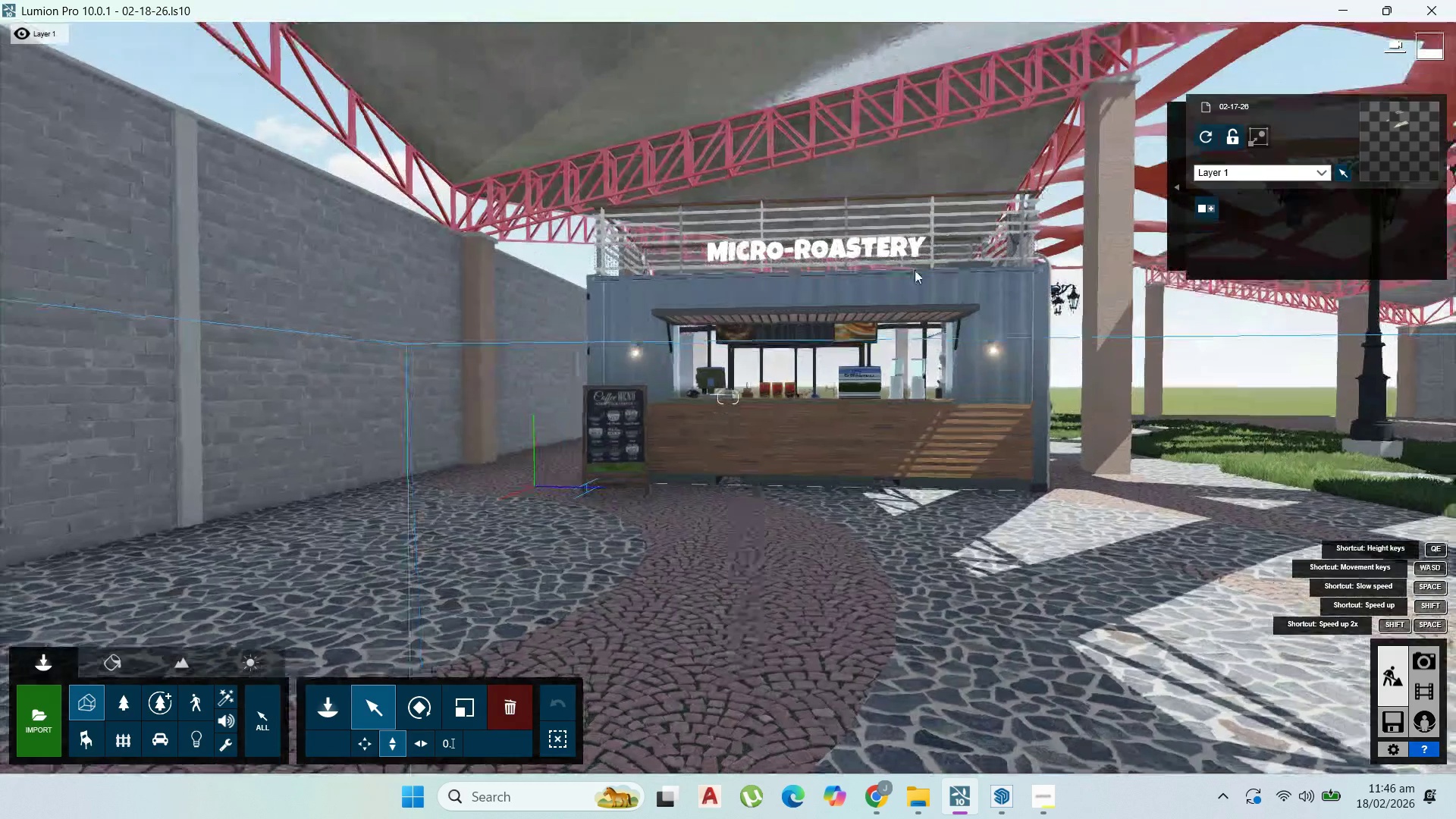 
scroll: coordinate [974, 273], scroll_direction: up, amount: 16.0
 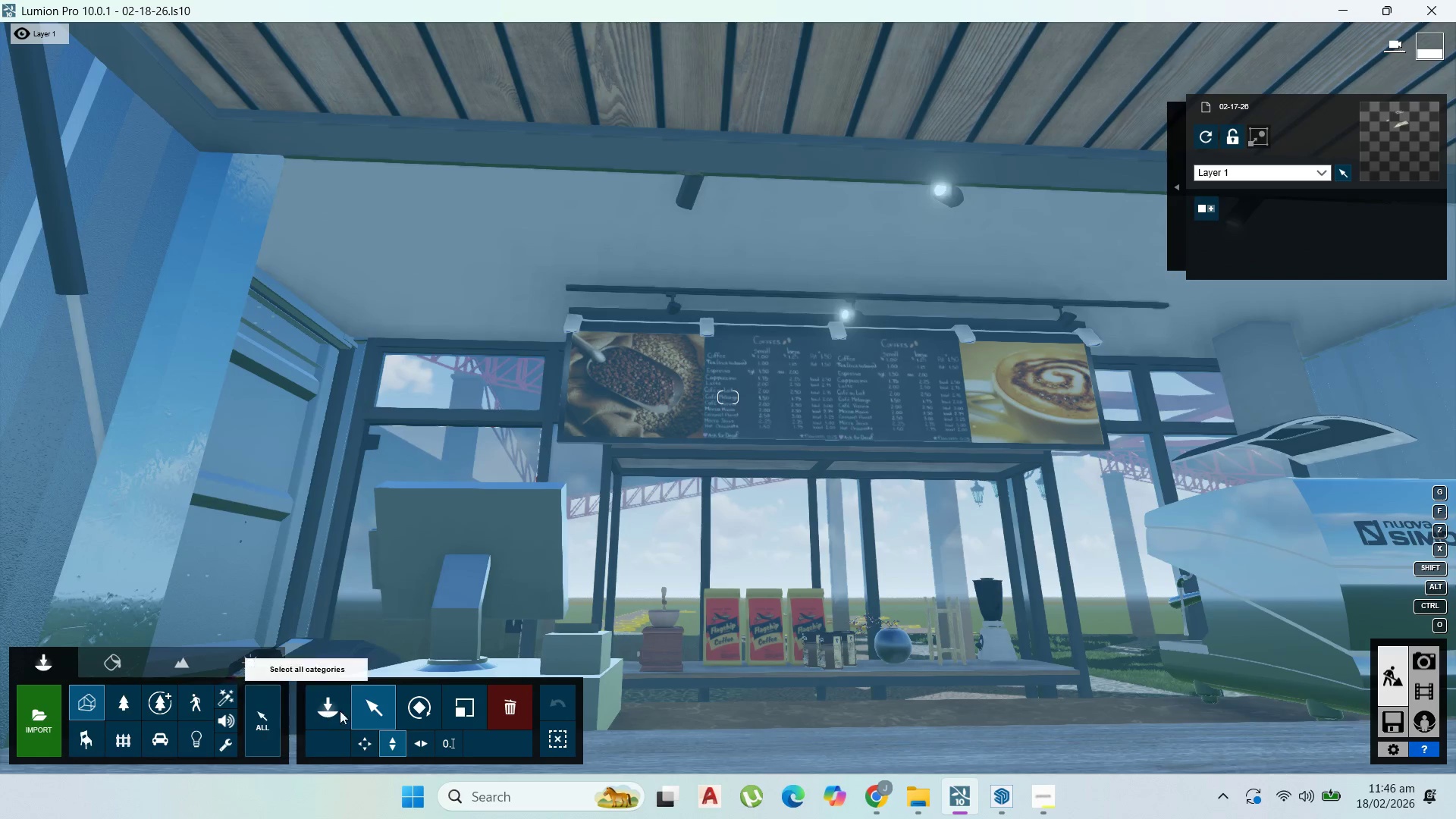 
wait(5.61)
 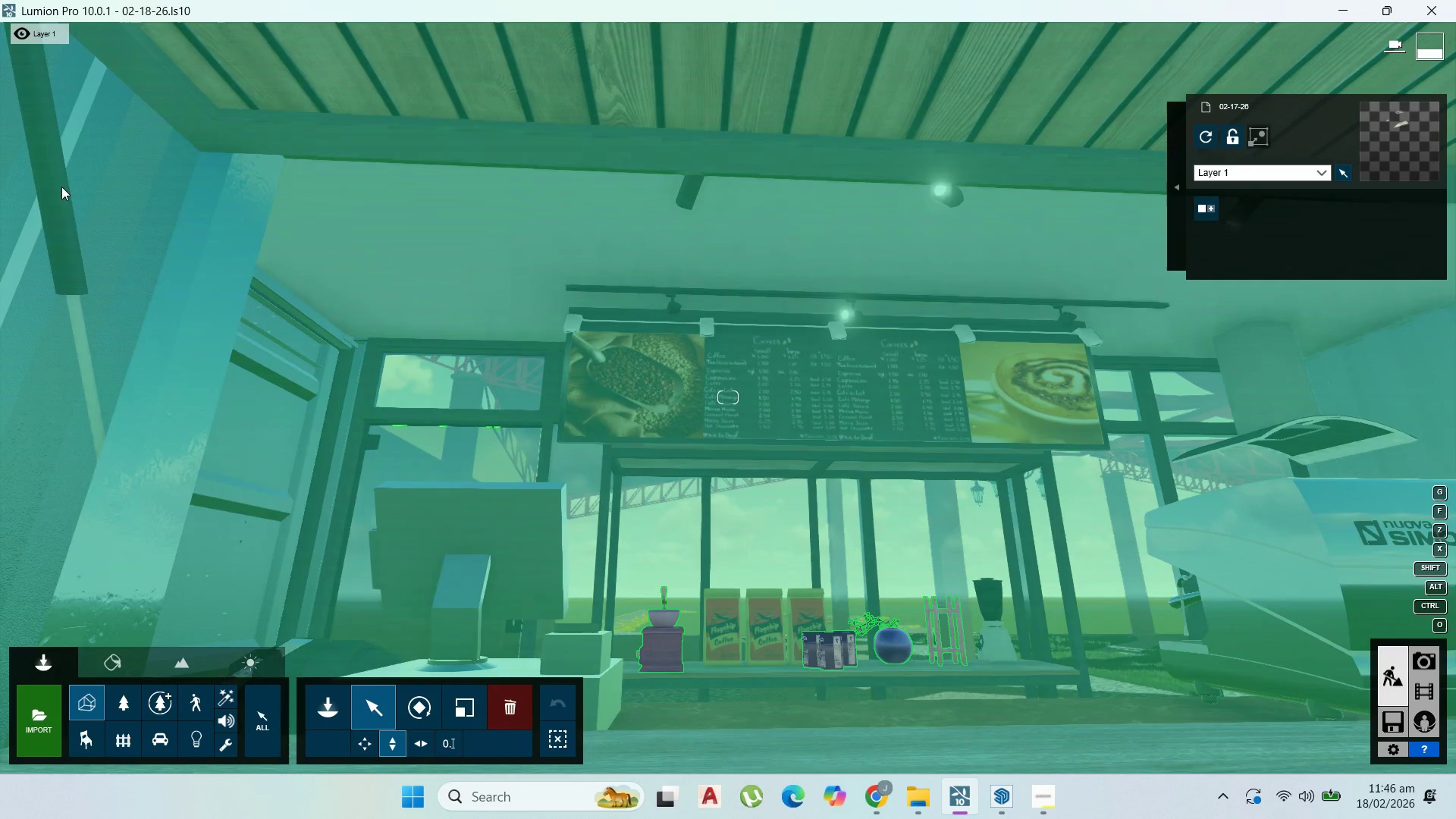 
left_click([195, 743])
 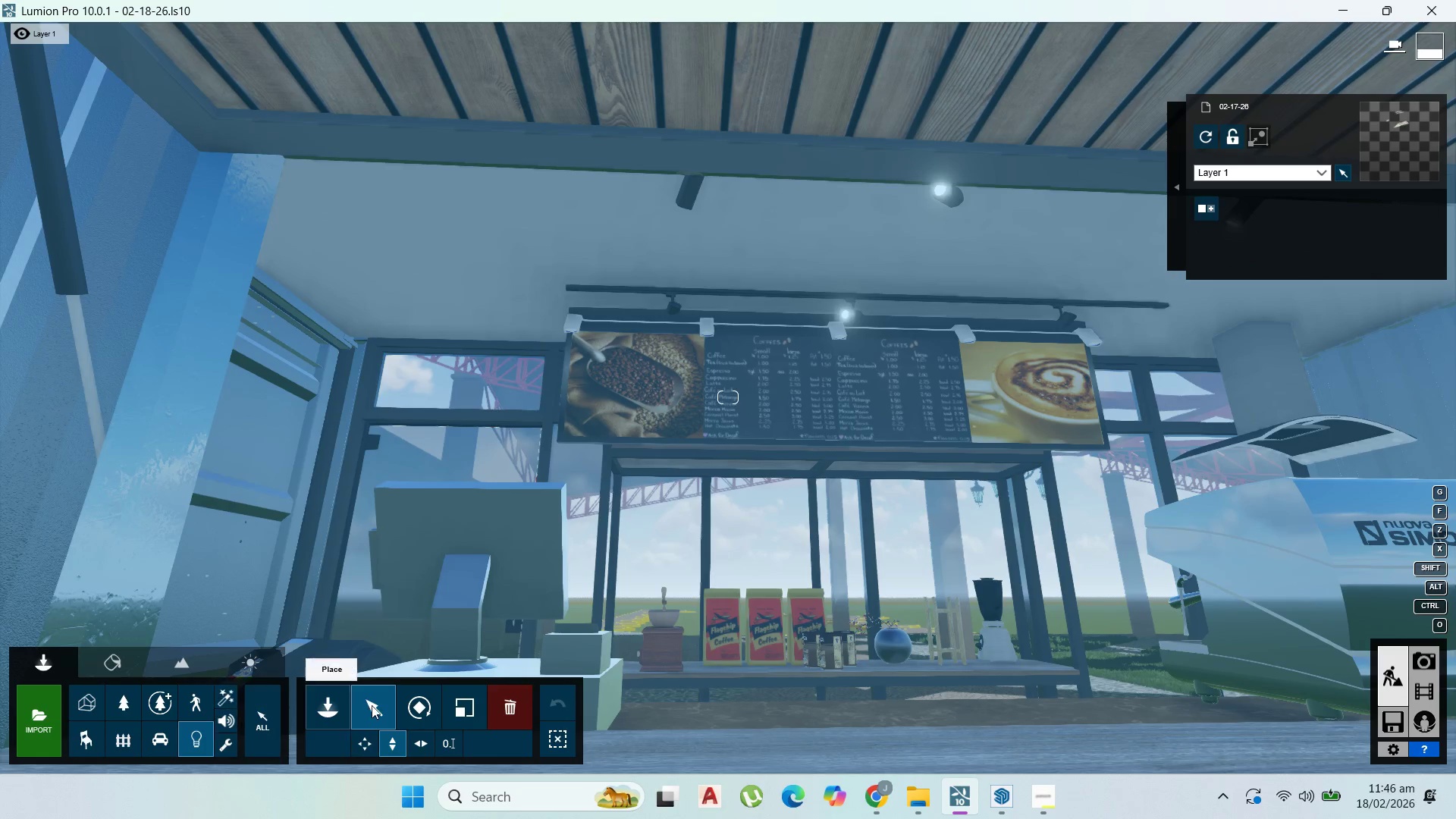 
left_click([340, 708])
 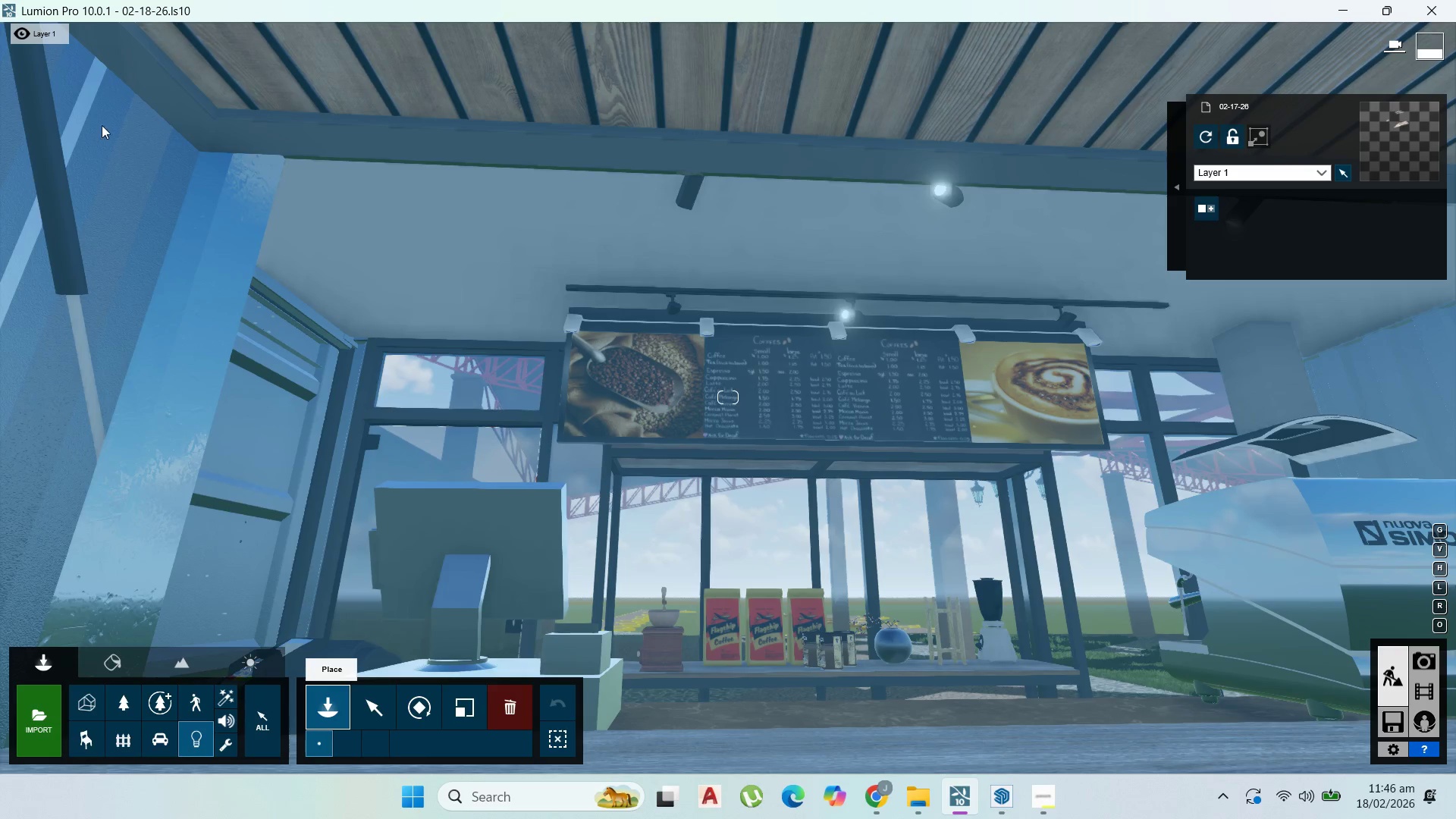 
wait(8.55)
 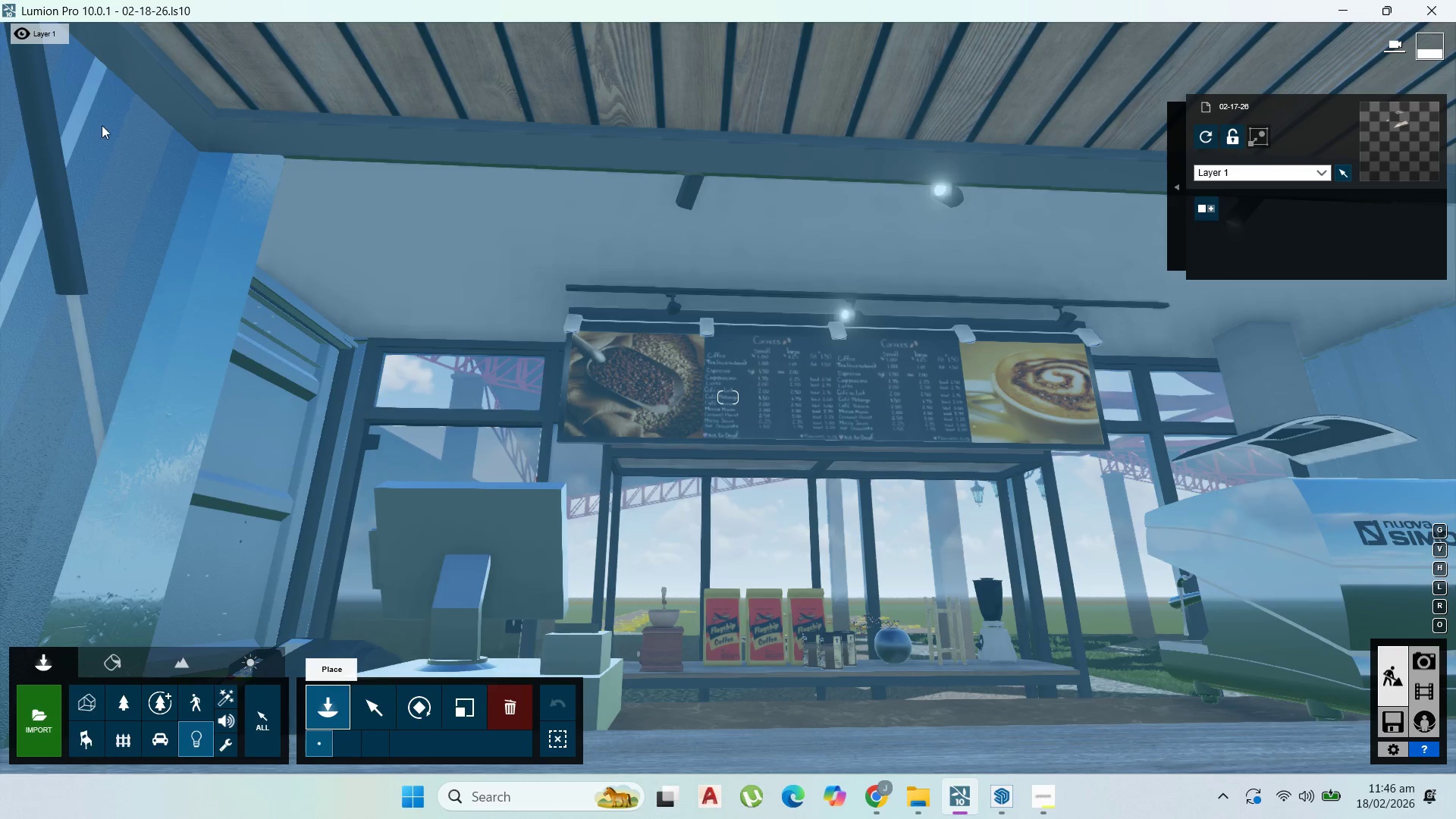 
left_click([450, 206])
 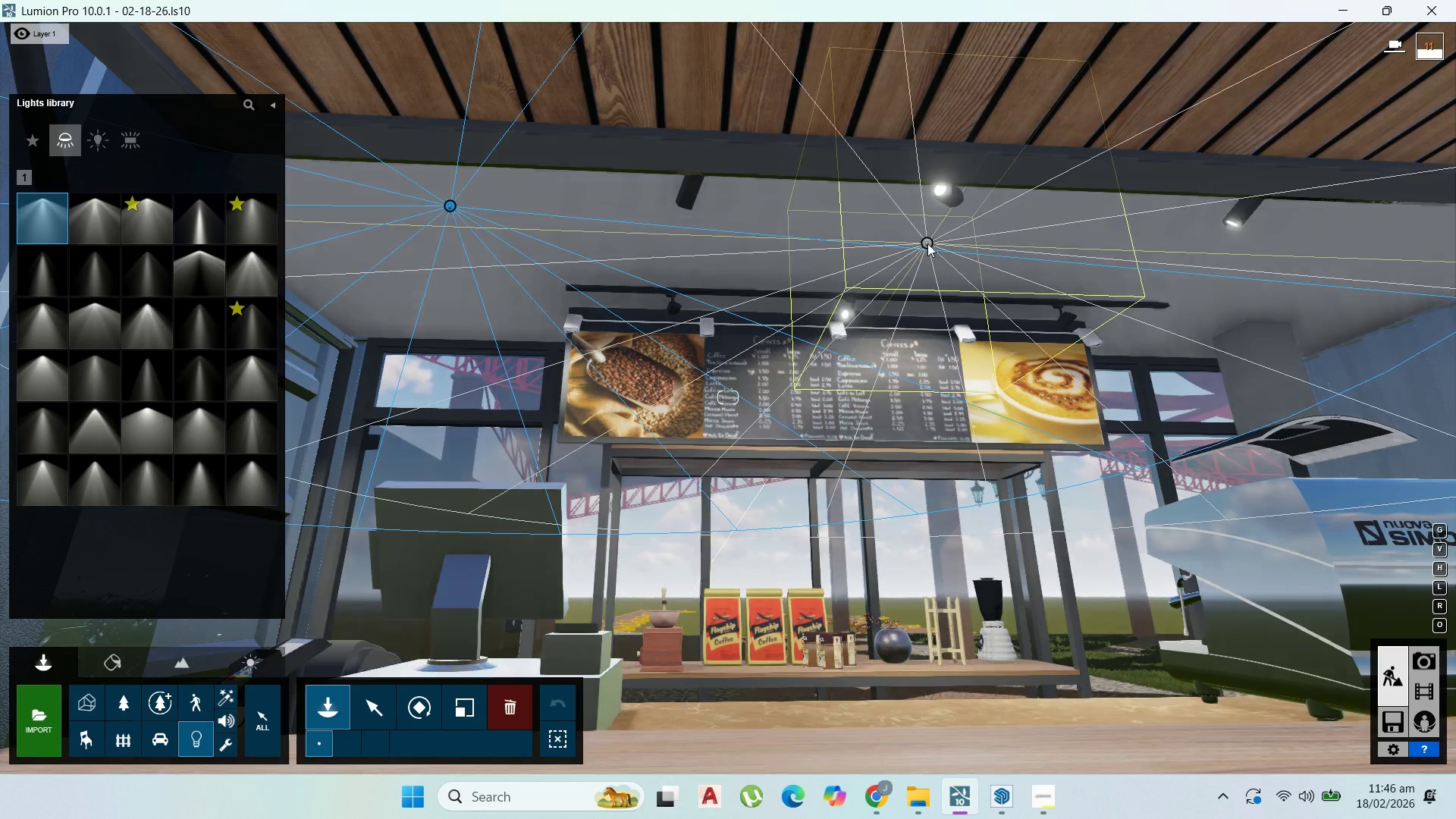 
left_click([927, 243])
 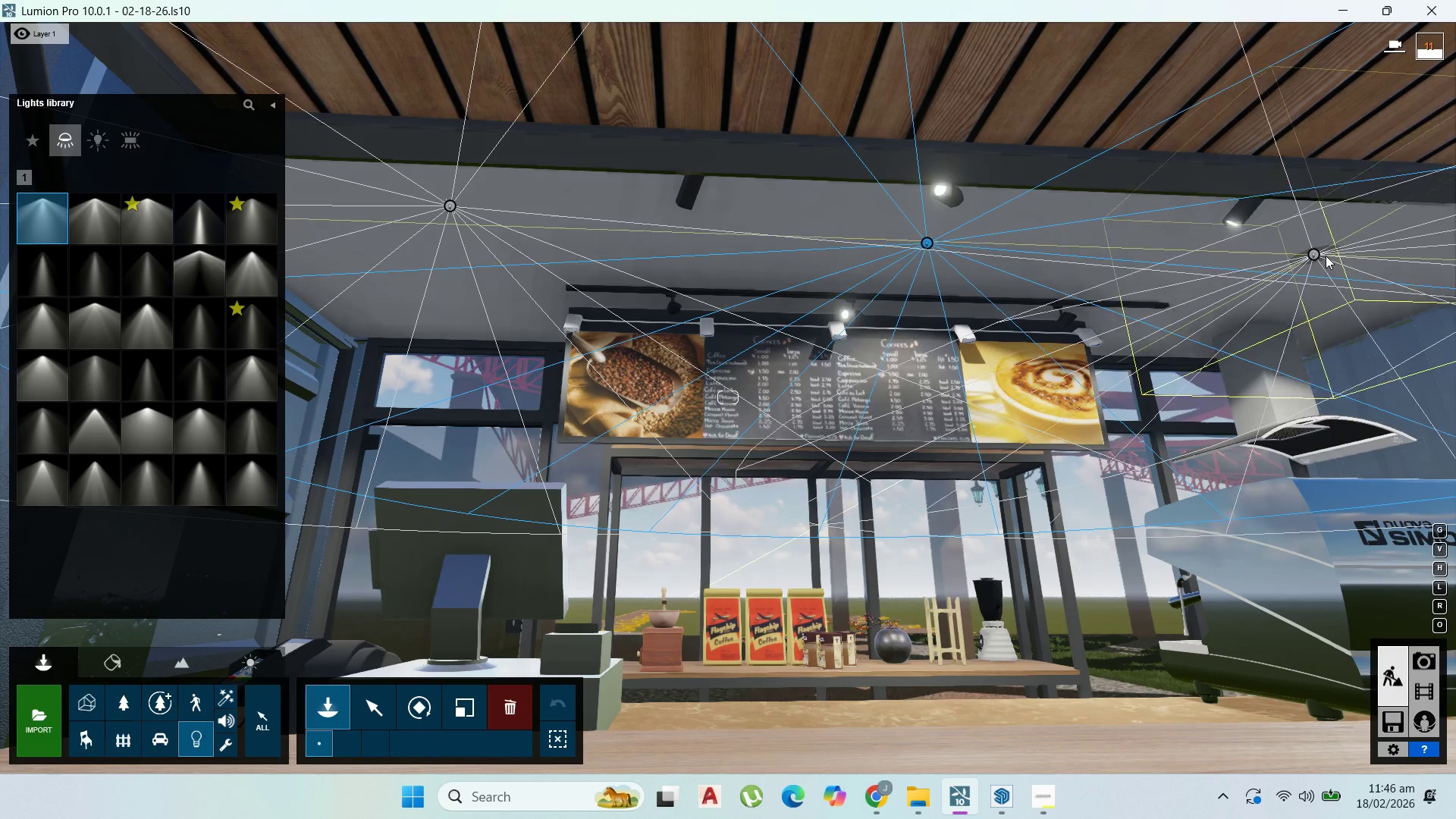 
left_click([1326, 256])
 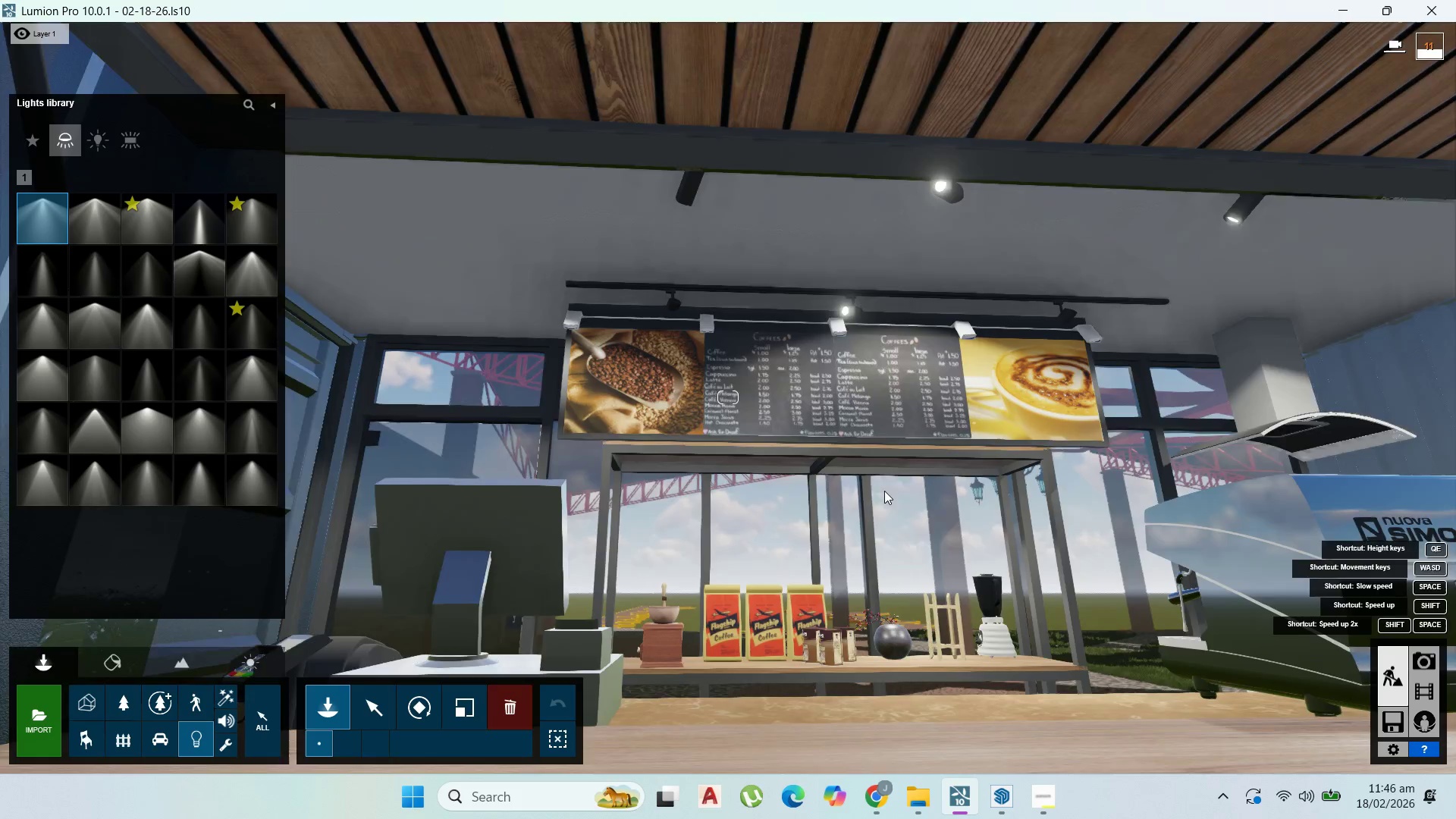 
scroll: coordinate [884, 491], scroll_direction: down, amount: 14.0
 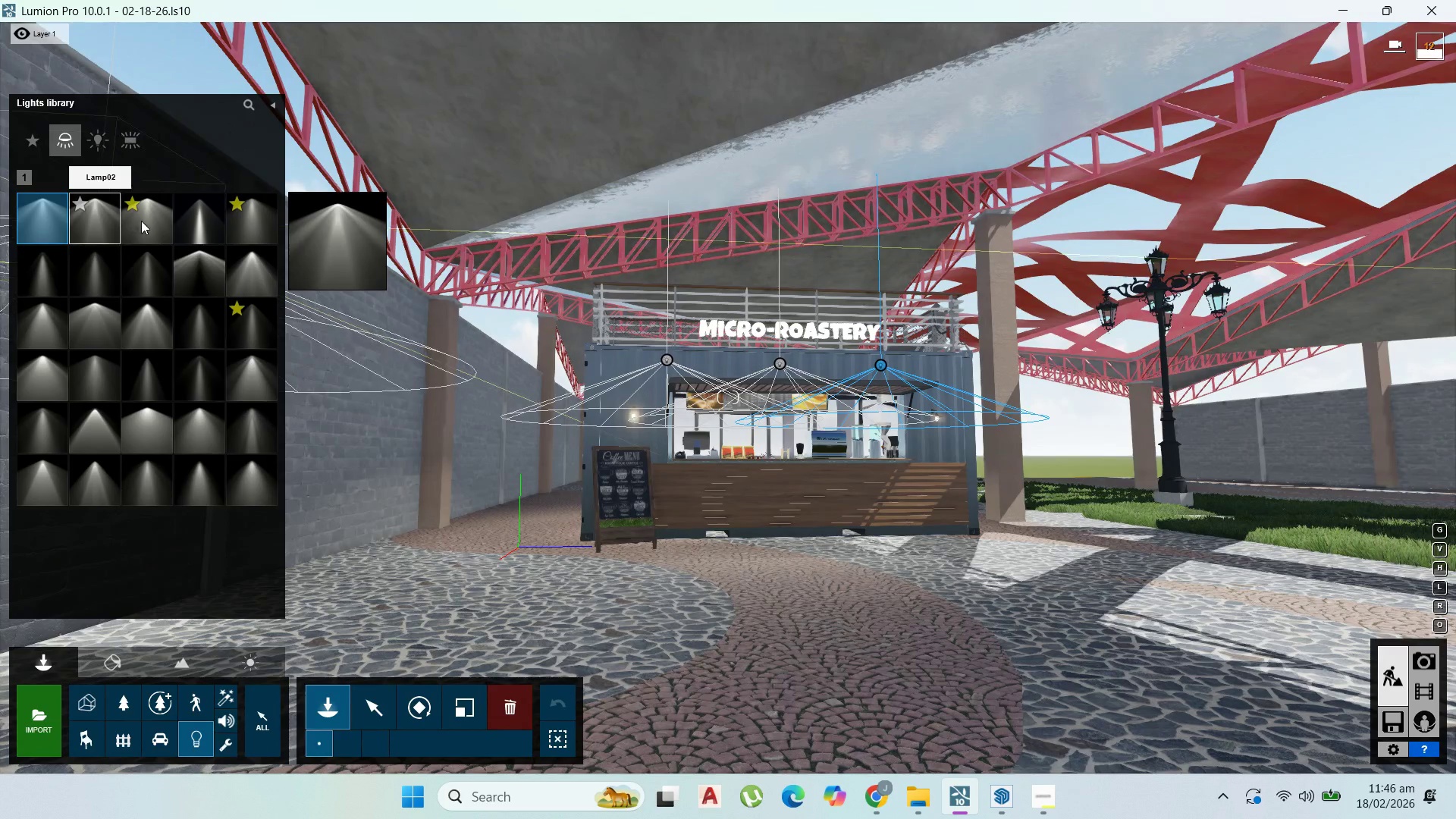 
left_click([545, 125])
 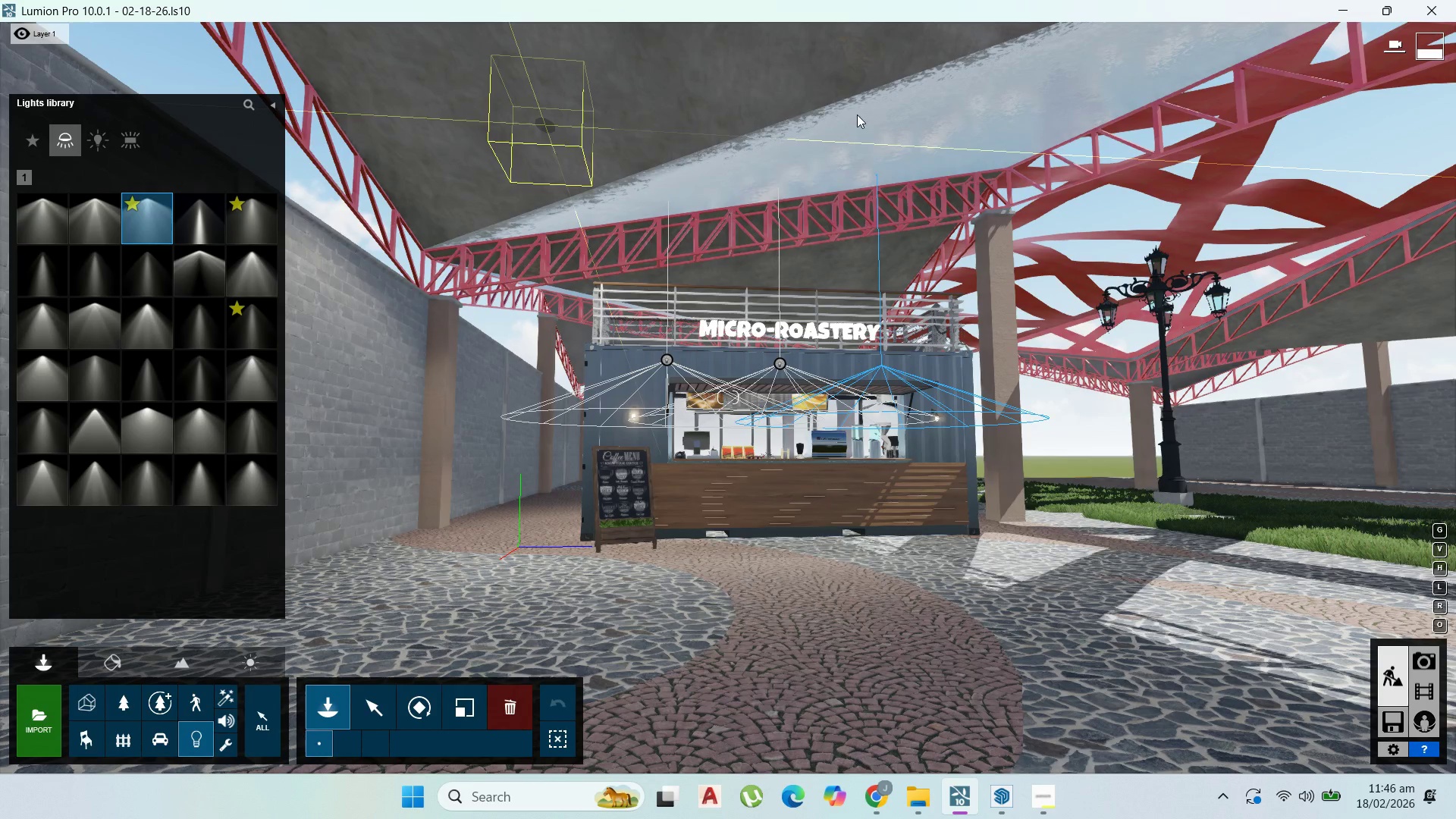 
left_click([857, 115])
 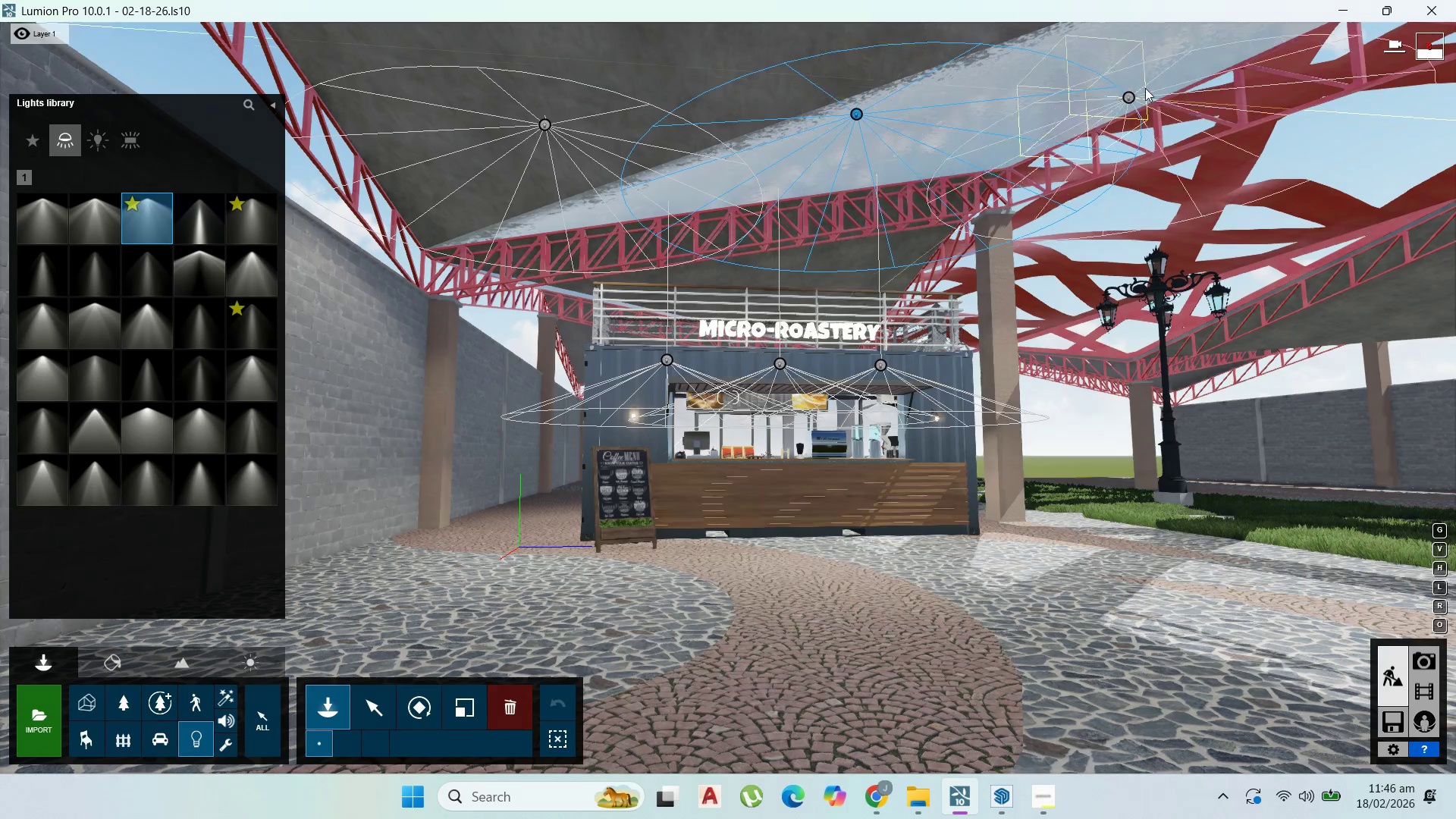 
left_click([1150, 83])
 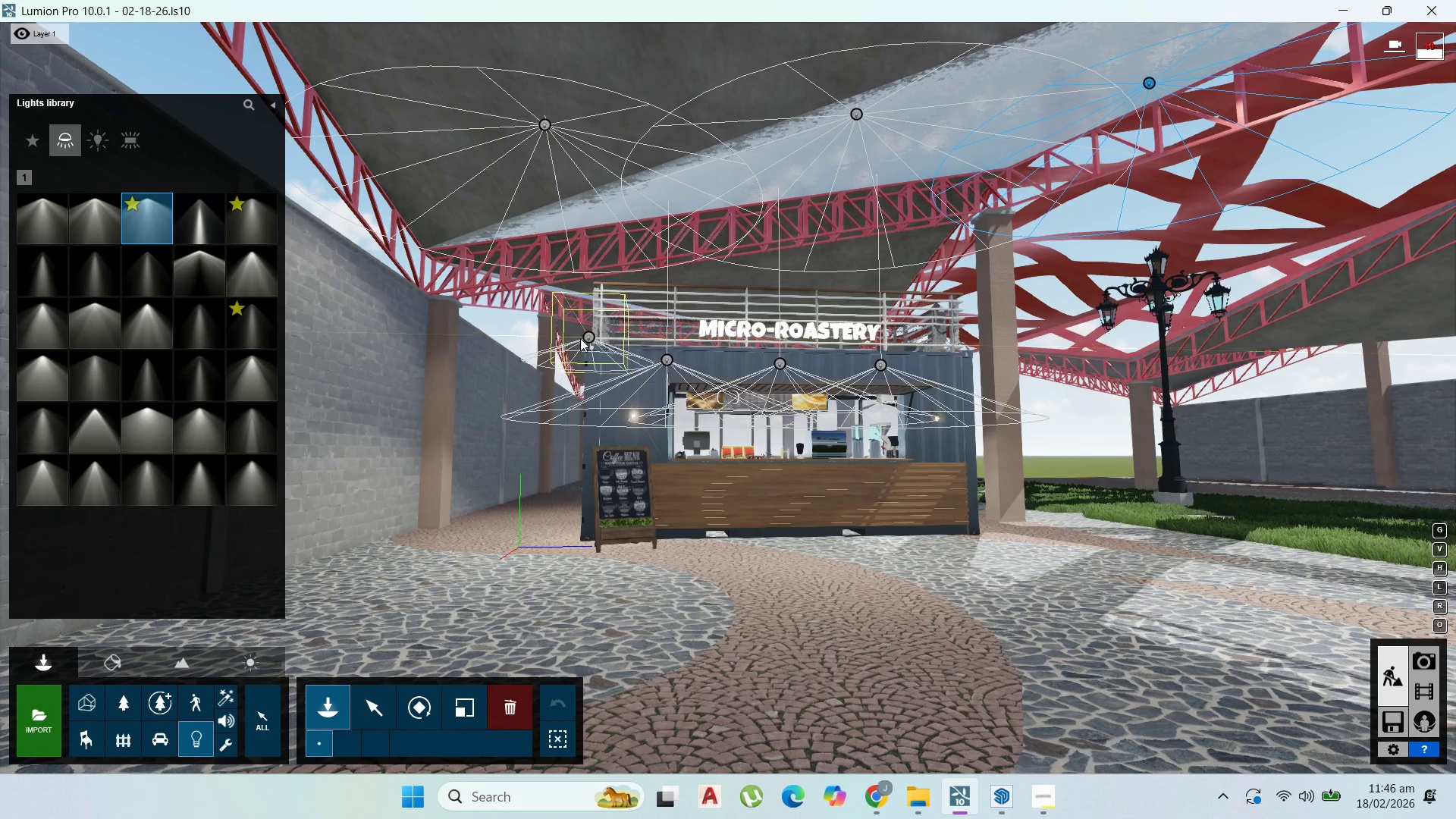 
left_click([577, 337])
 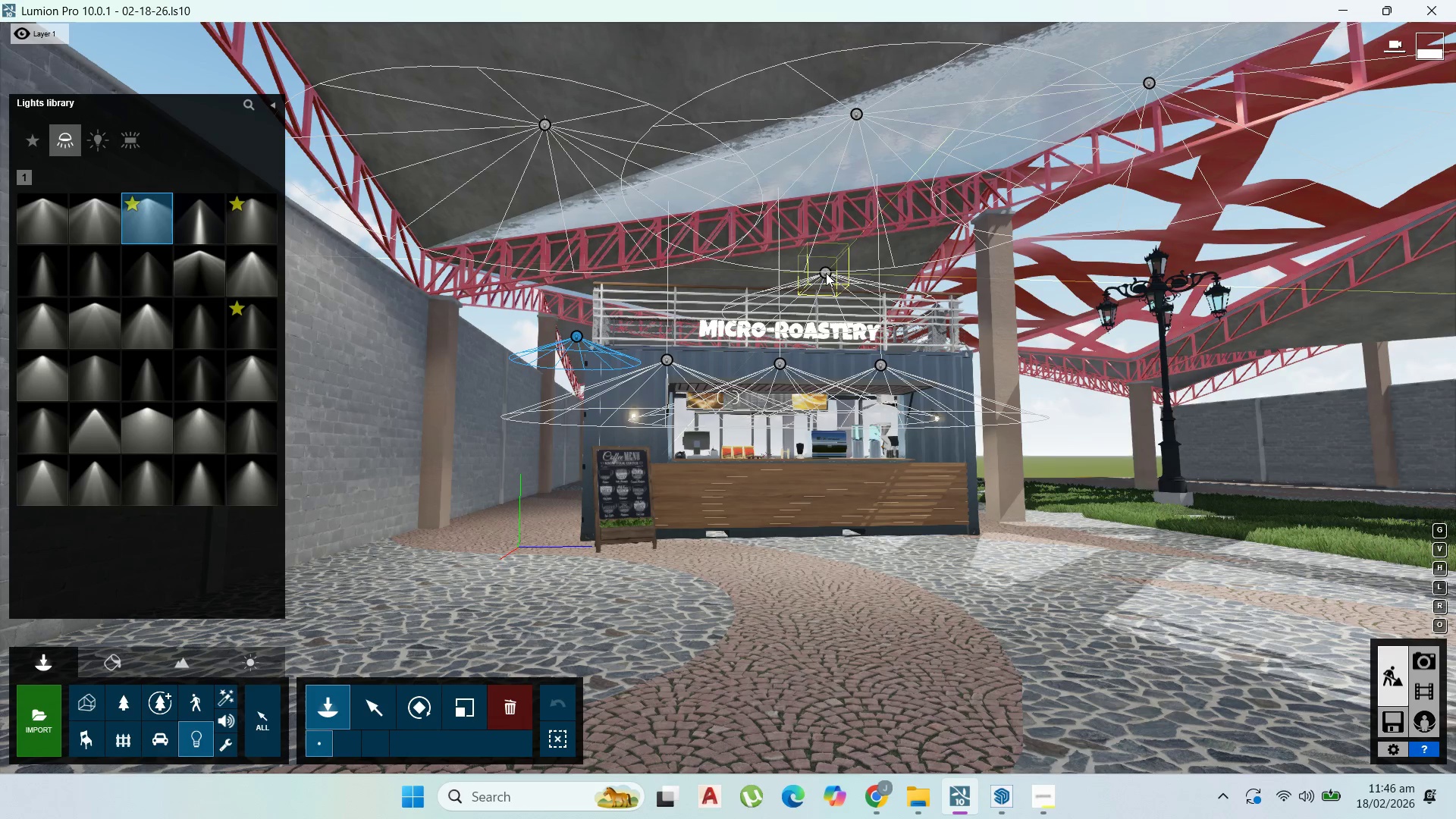 
left_click([829, 273])
 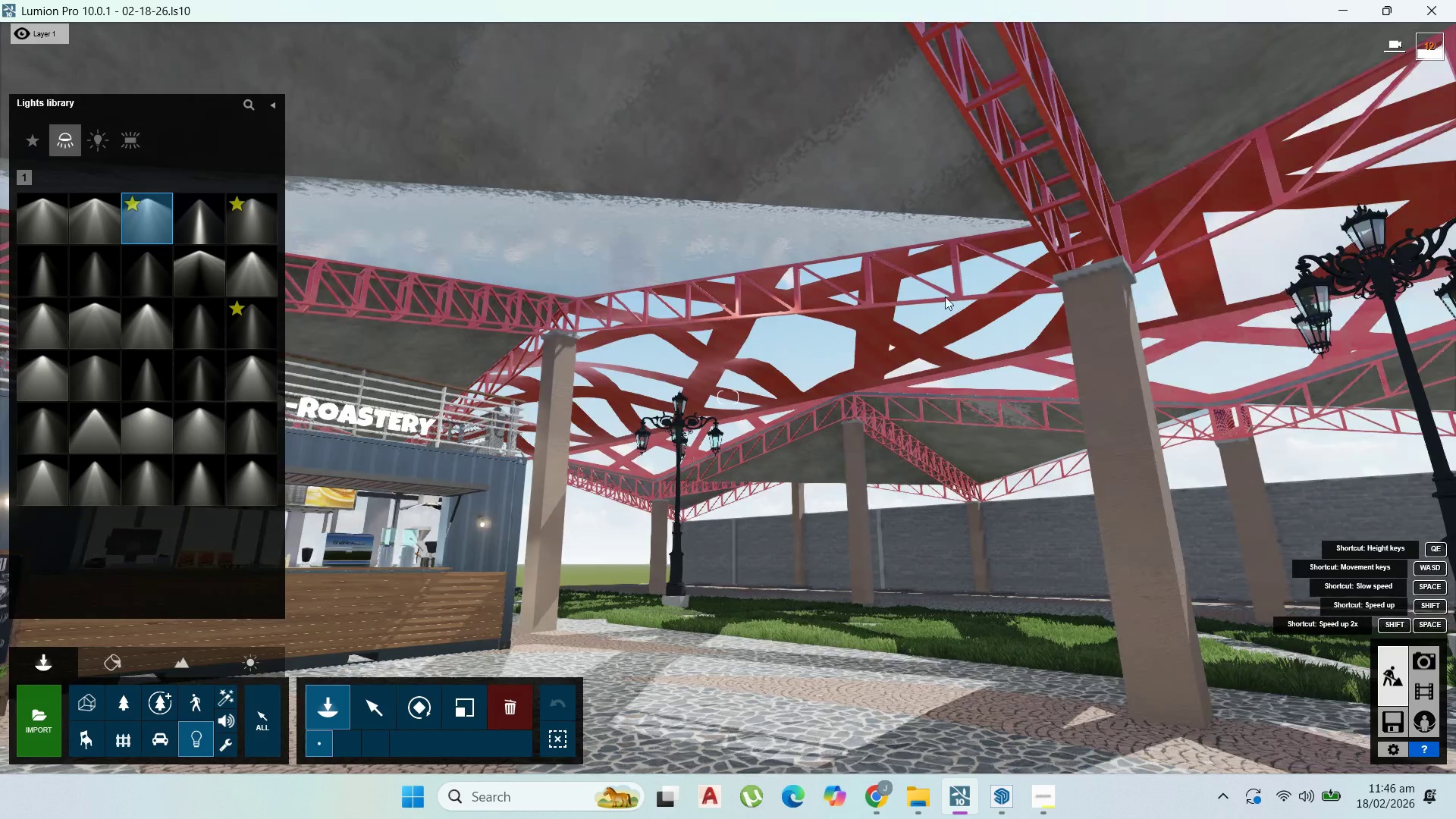 
scroll: coordinate [1043, 278], scroll_direction: down, amount: 5.0
 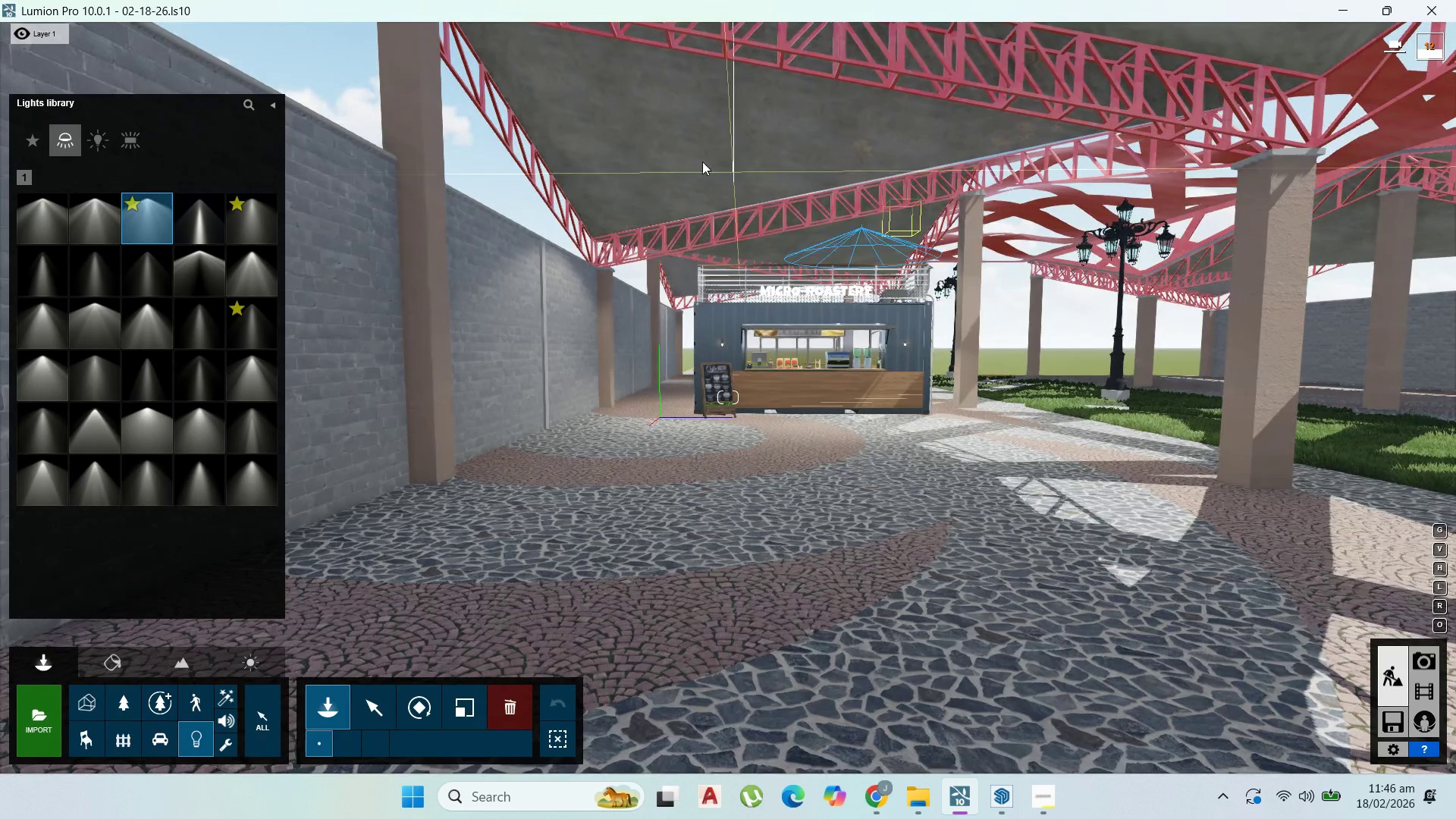 
left_click([695, 162])
 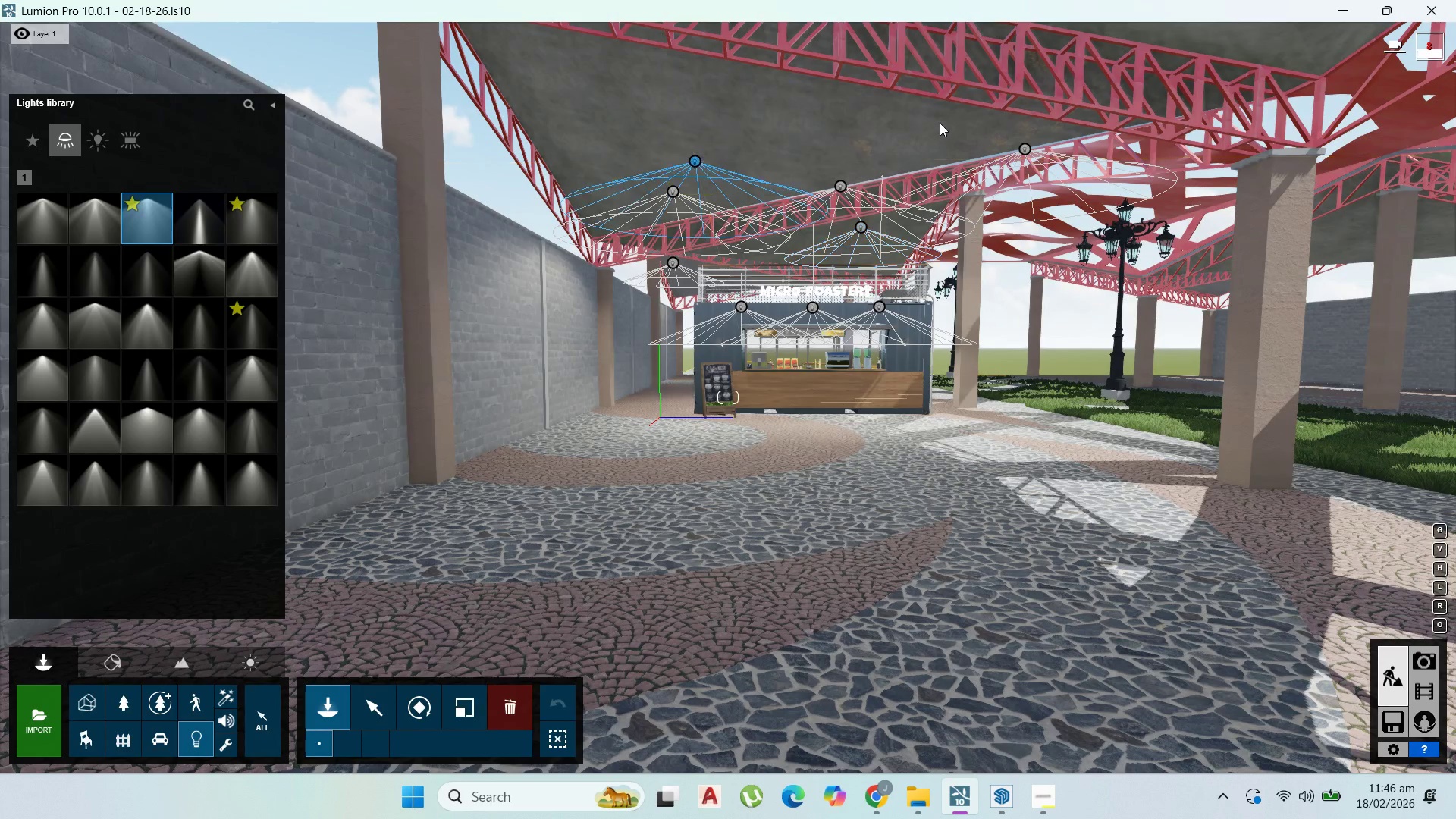 
left_click([940, 123])
 